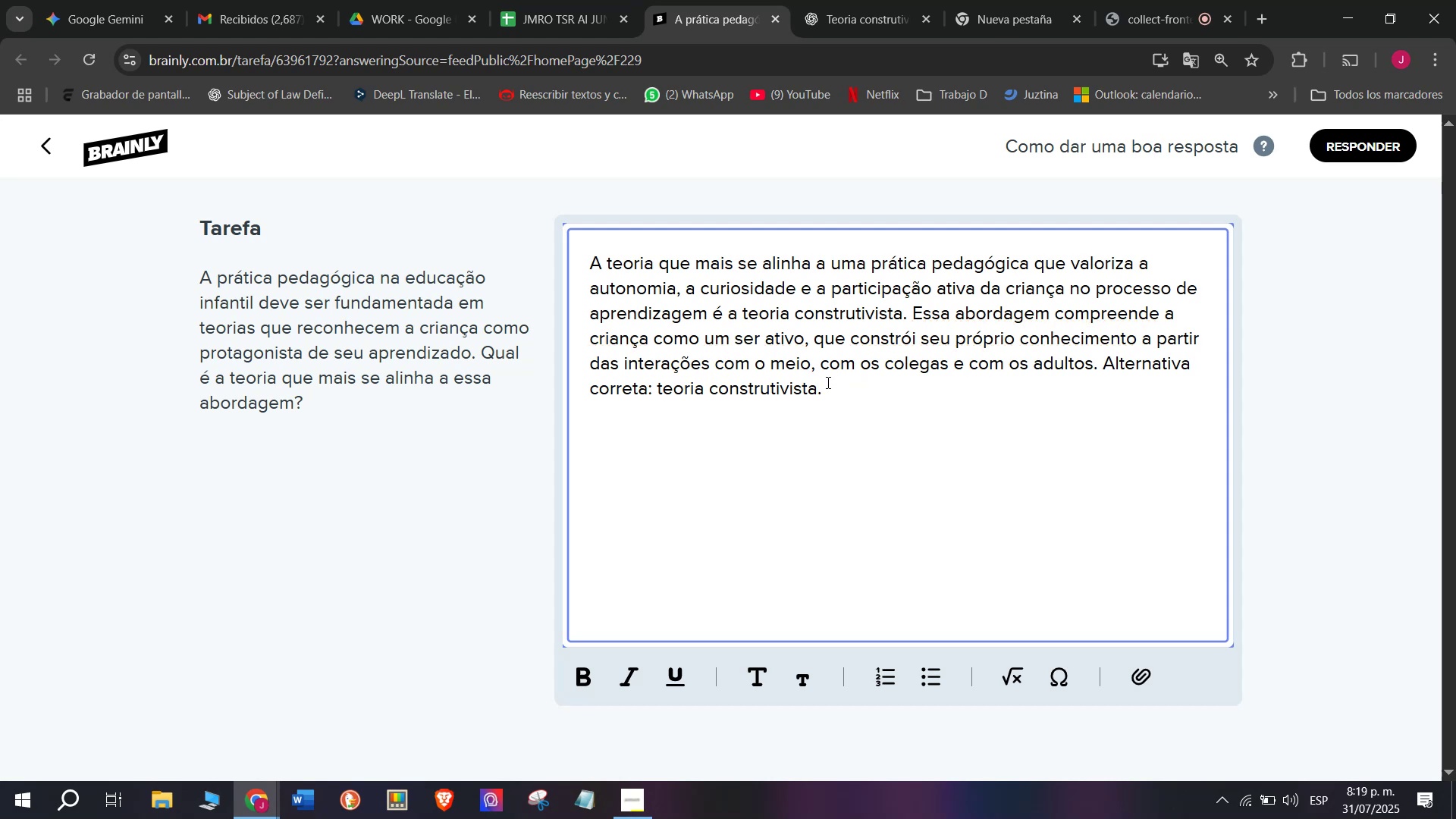 
key(Meta+V)
 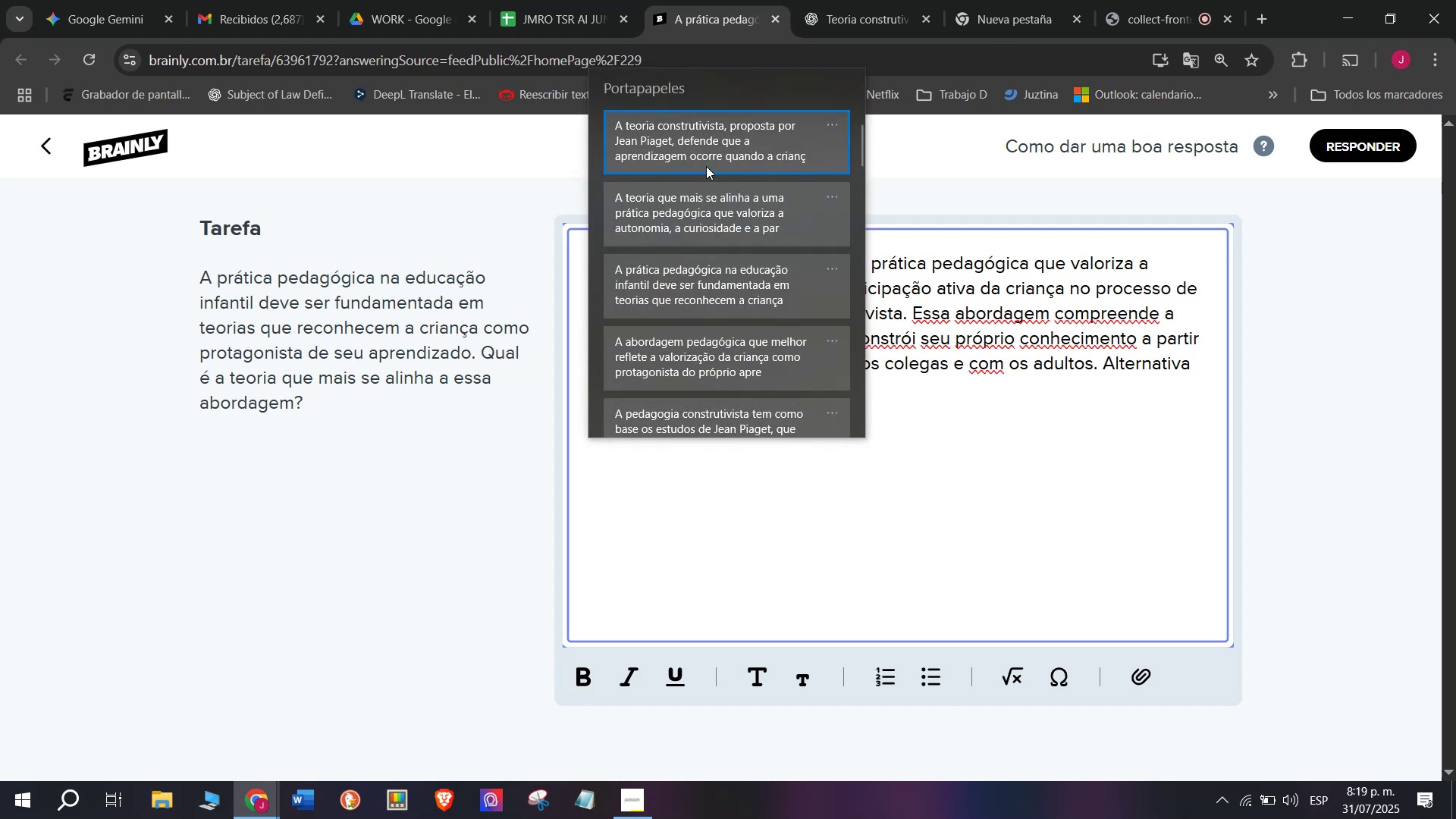 
left_click([704, 156])
 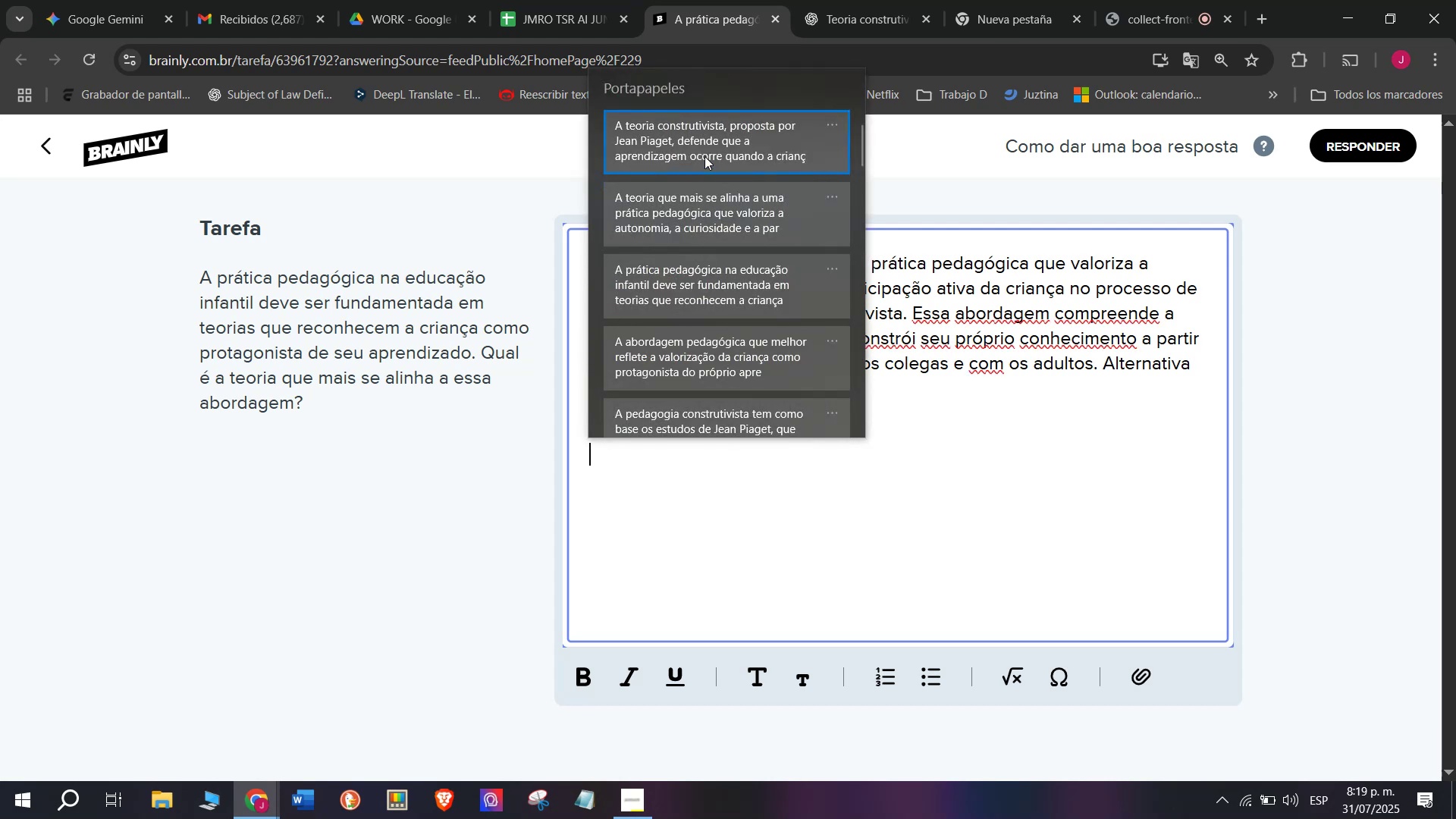 
key(Control+ControlLeft)
 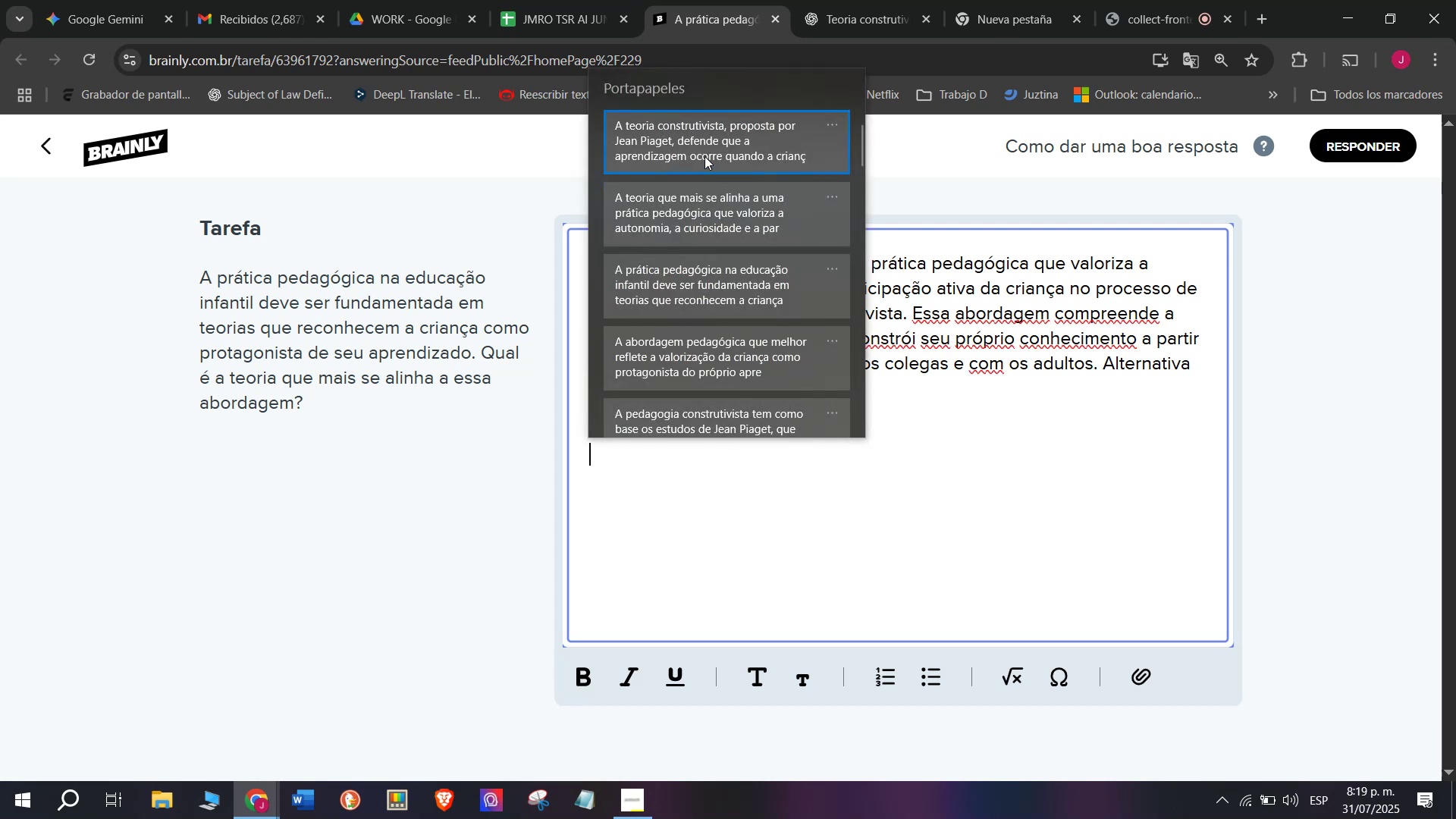 
key(Control+V)
 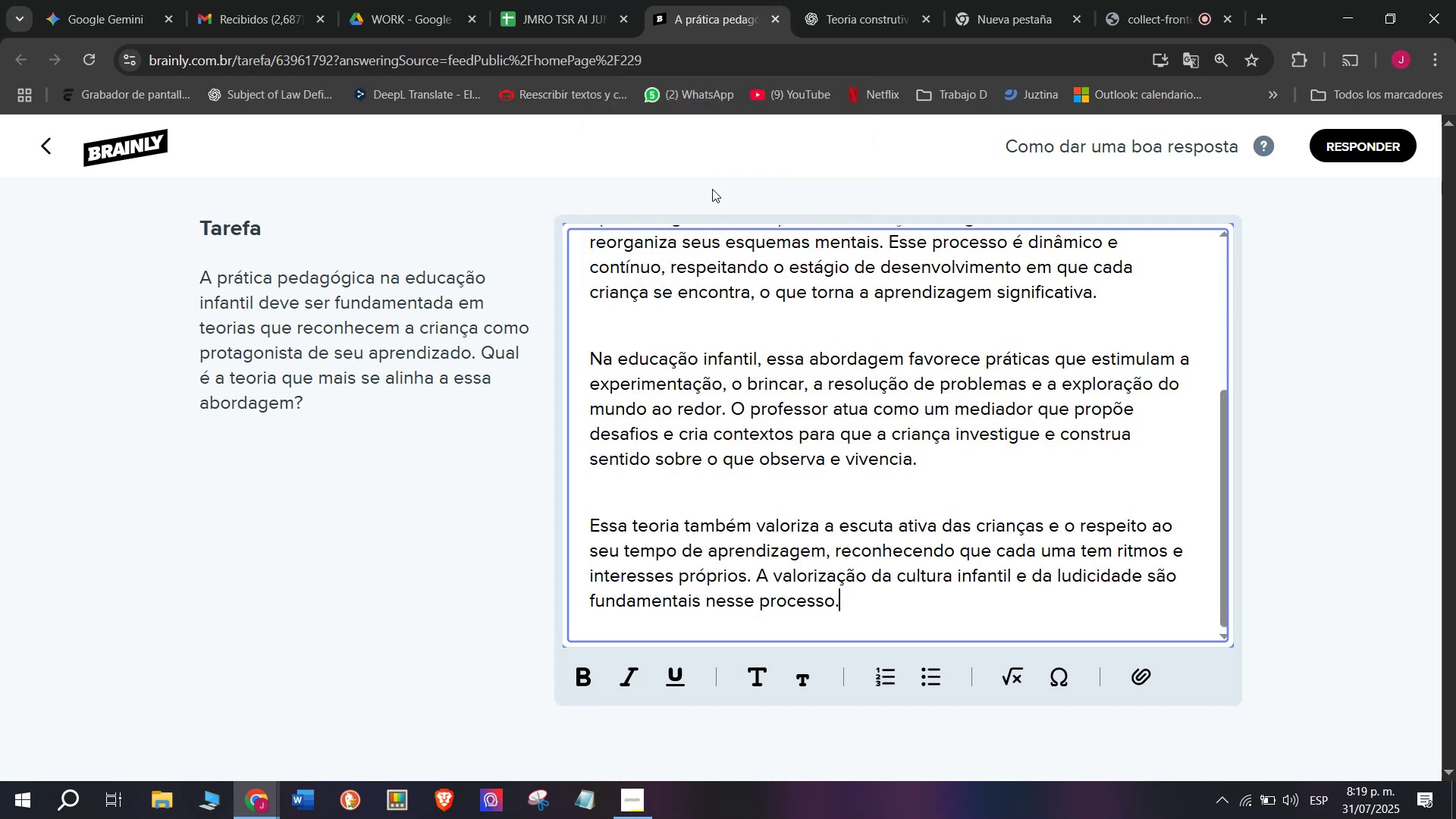 
scroll: coordinate [815, 450], scroll_direction: up, amount: 2.0
 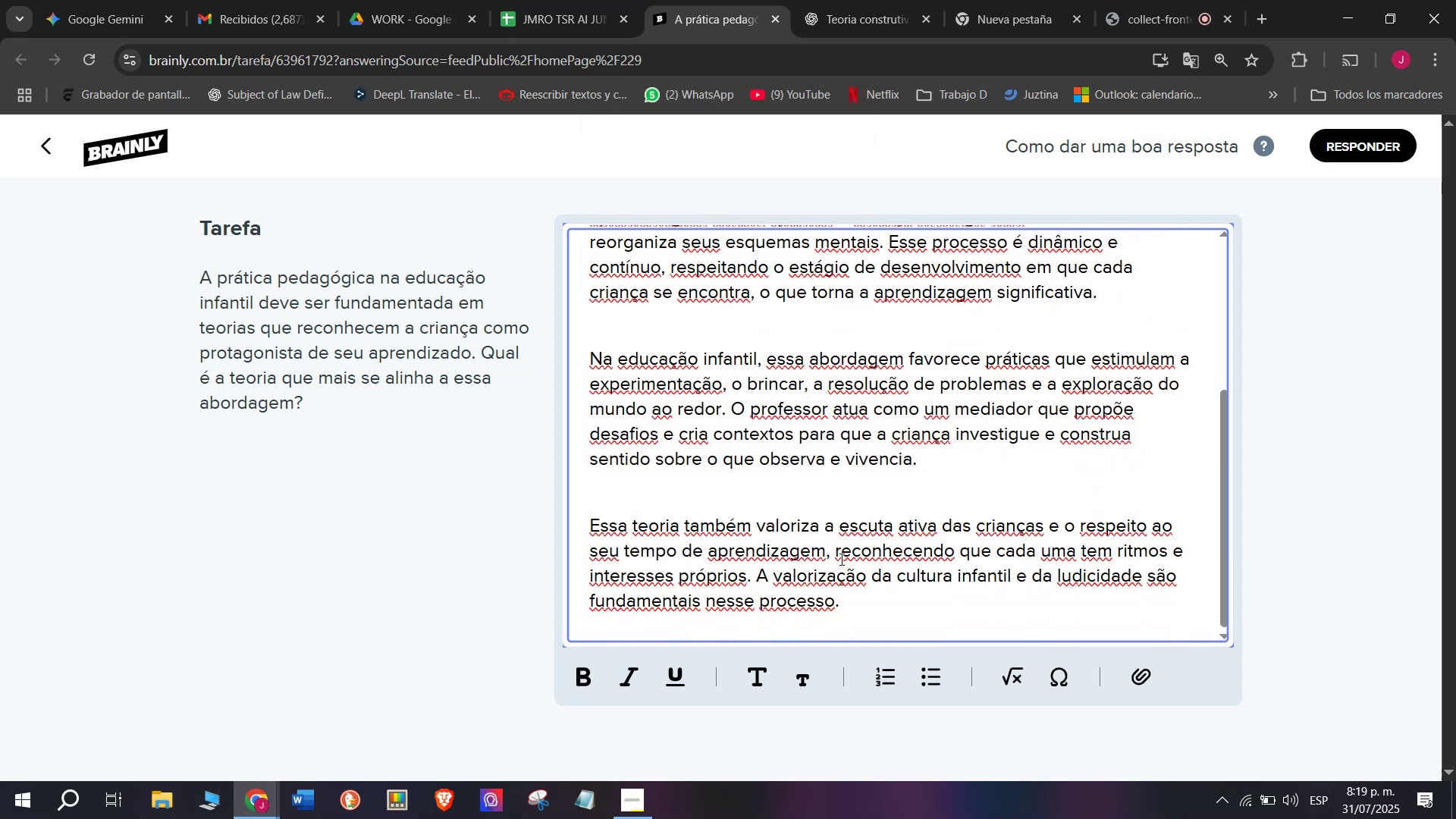 
left_click_drag(start_coordinate=[852, 586], to_coordinate=[680, 372])
 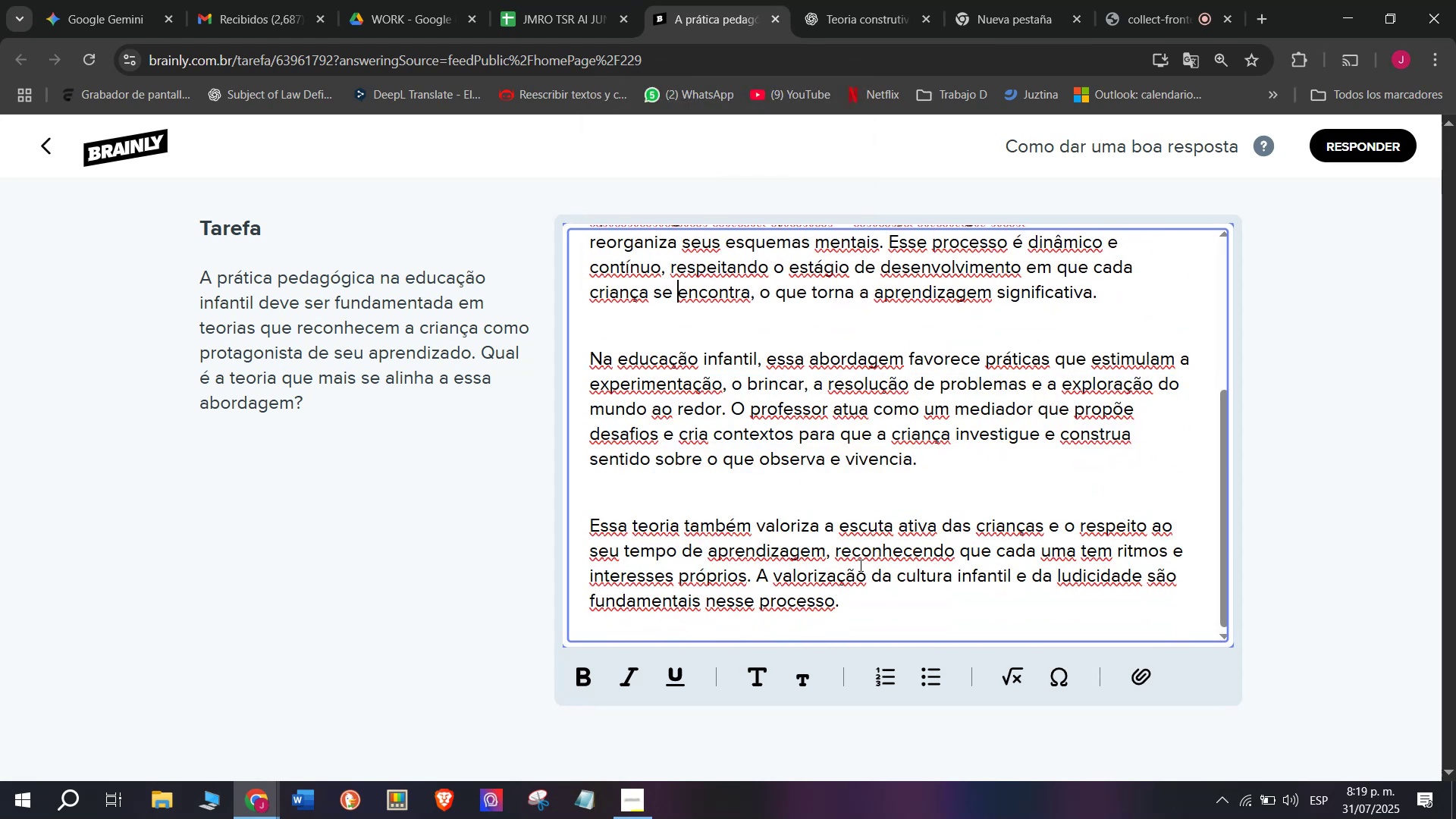 
left_click_drag(start_coordinate=[854, 602], to_coordinate=[418, 57])
 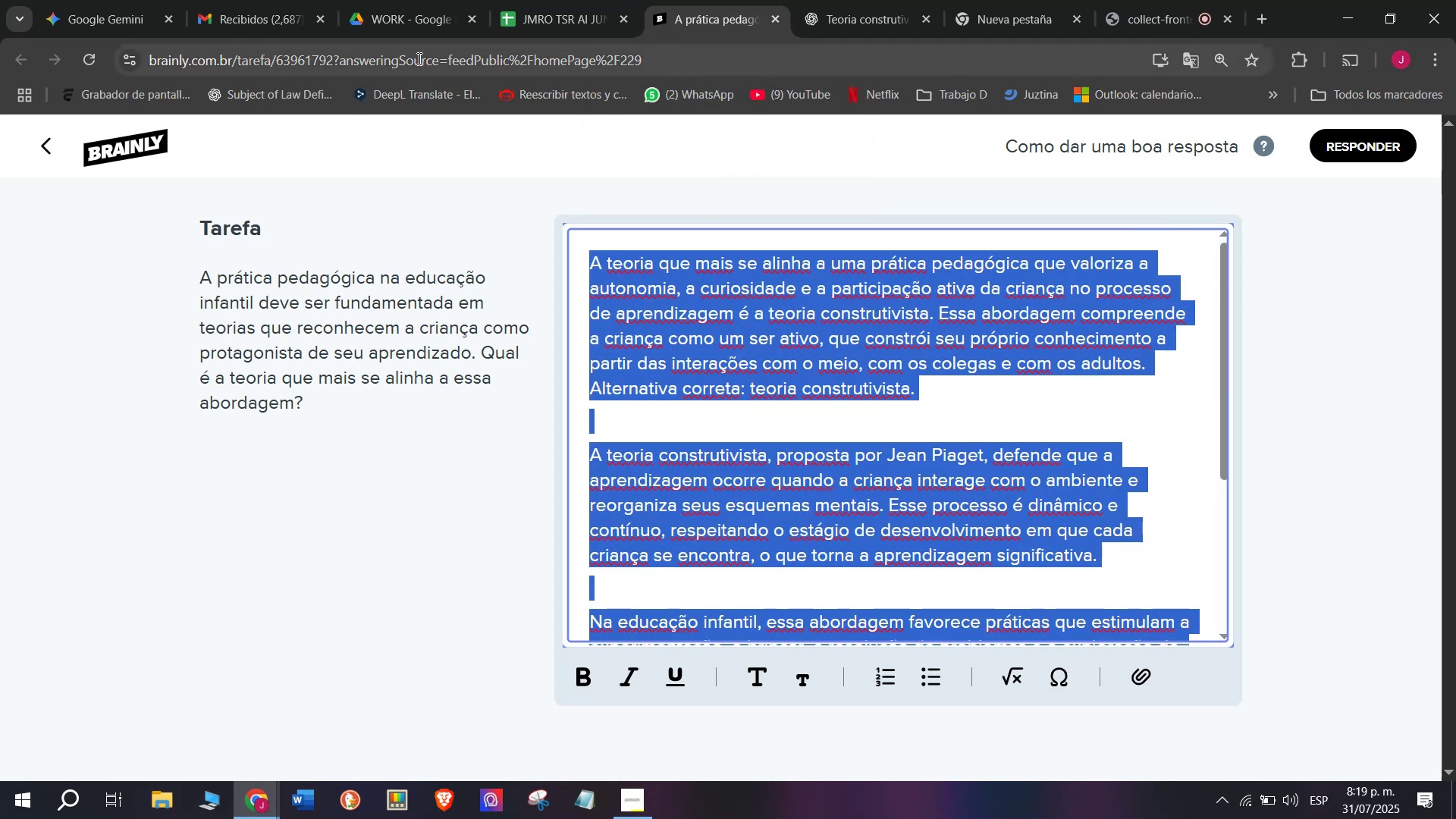 
key(Control+C)
 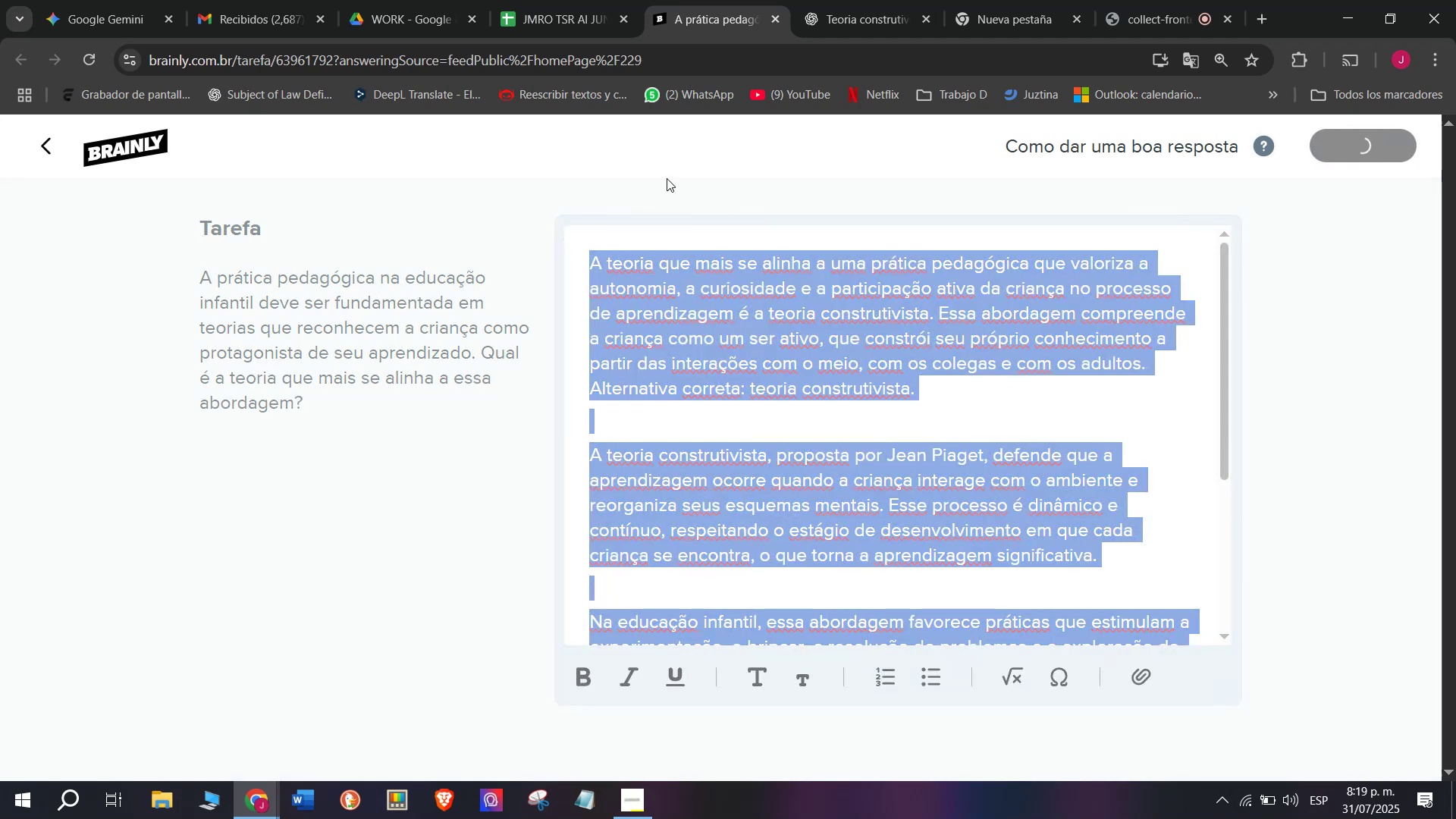 
left_click([548, 0])
 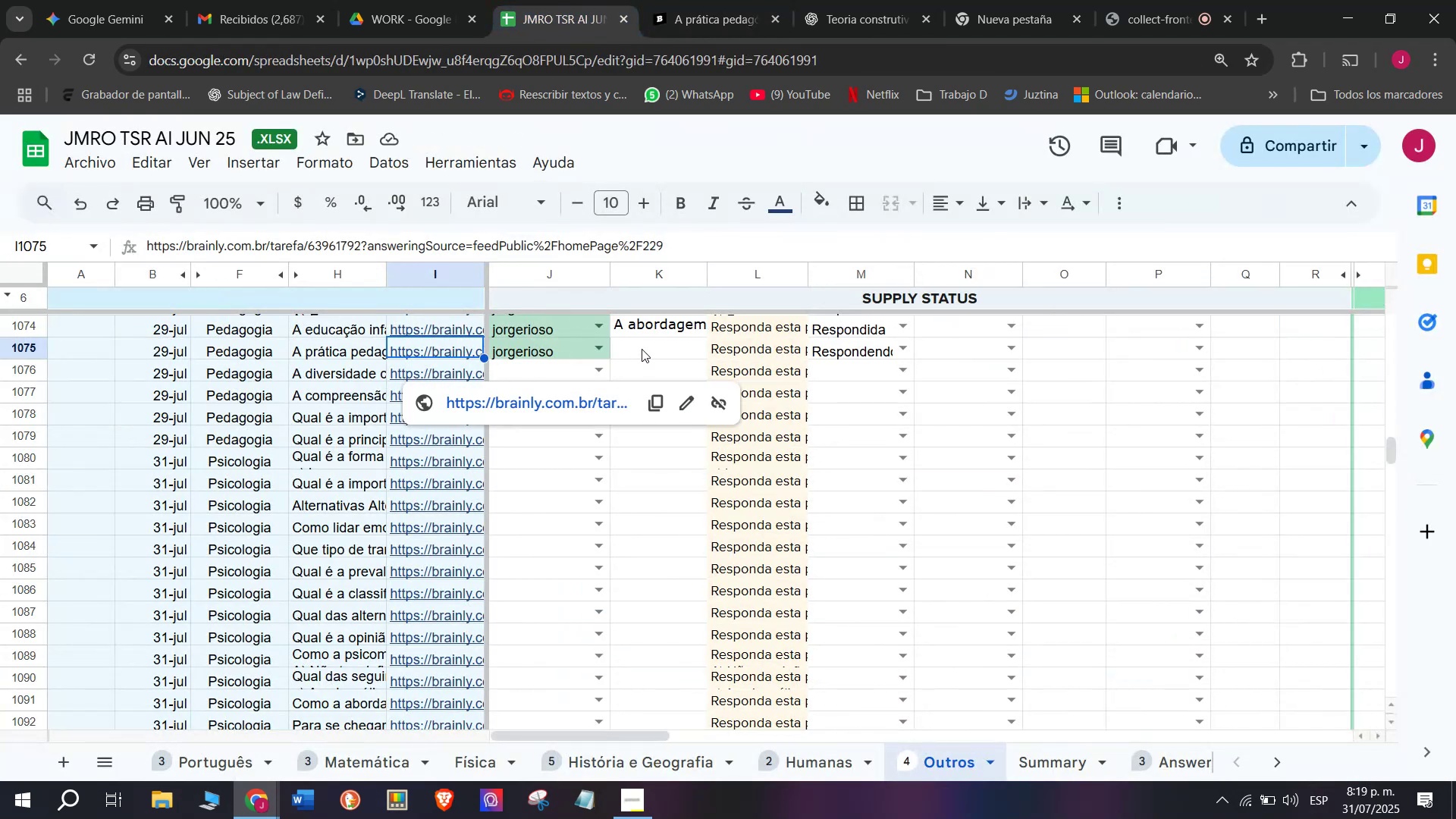 
double_click([642, 346])
 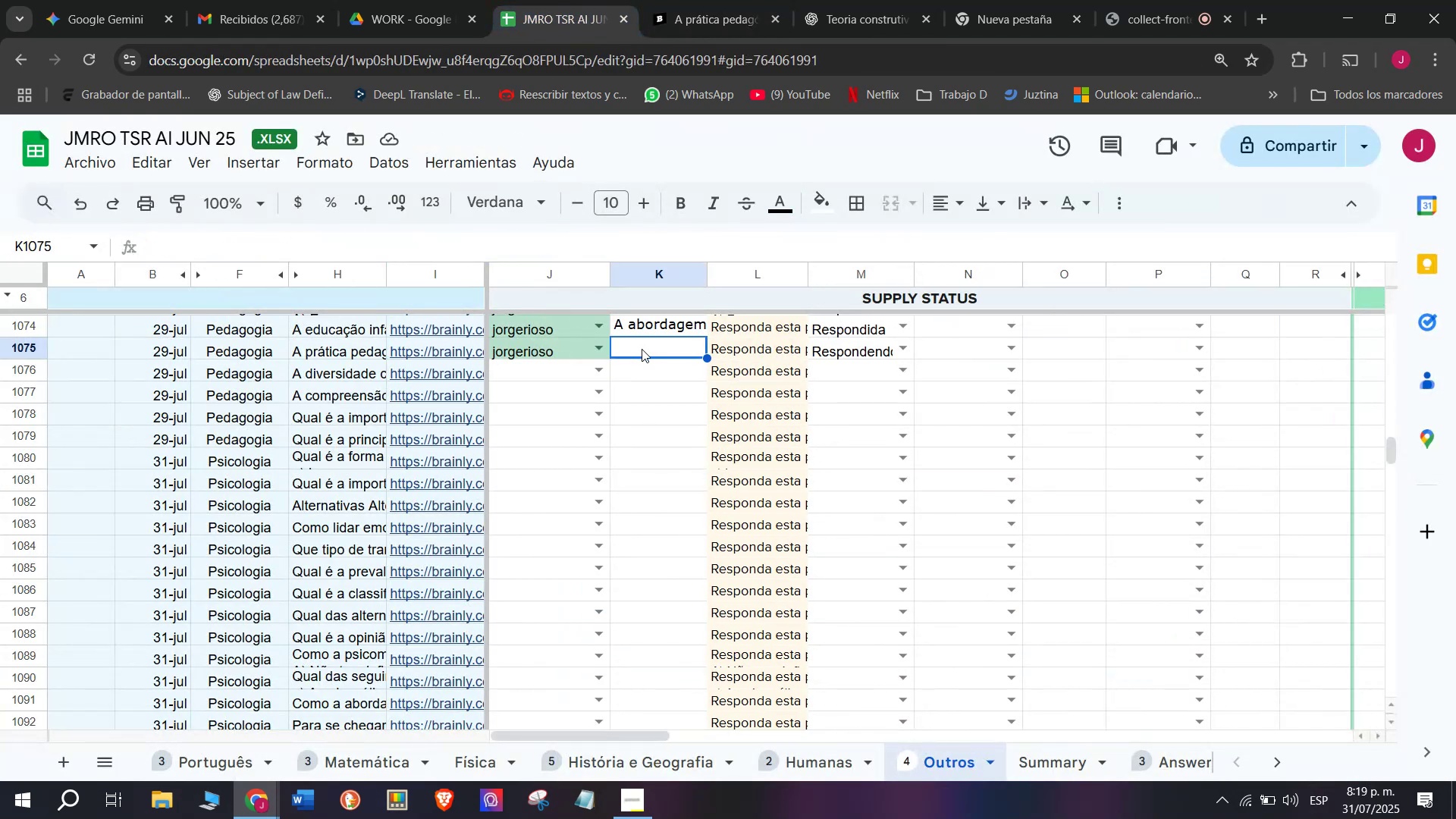 
left_click([657, 353])
 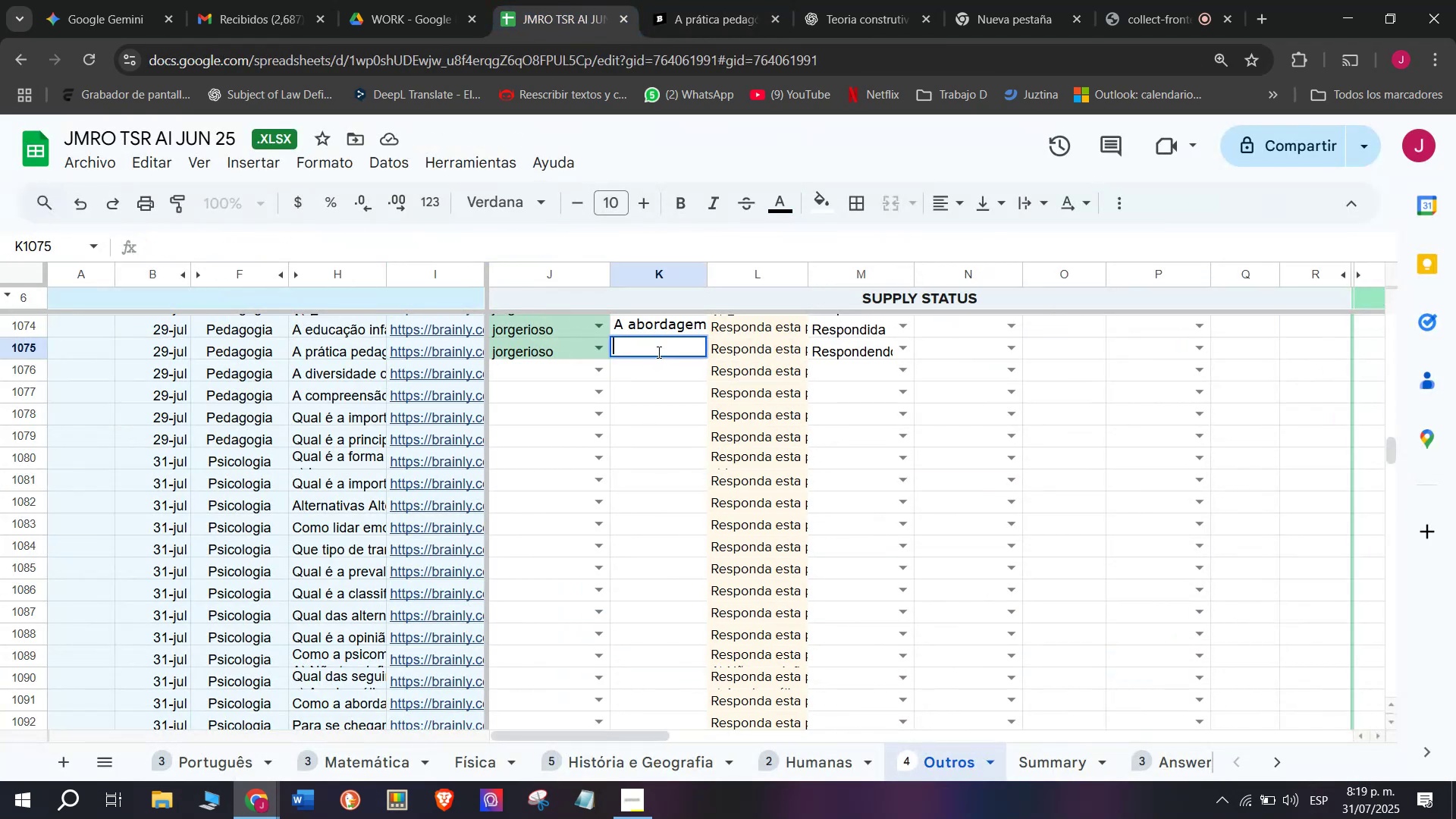 
key(Control+V)
 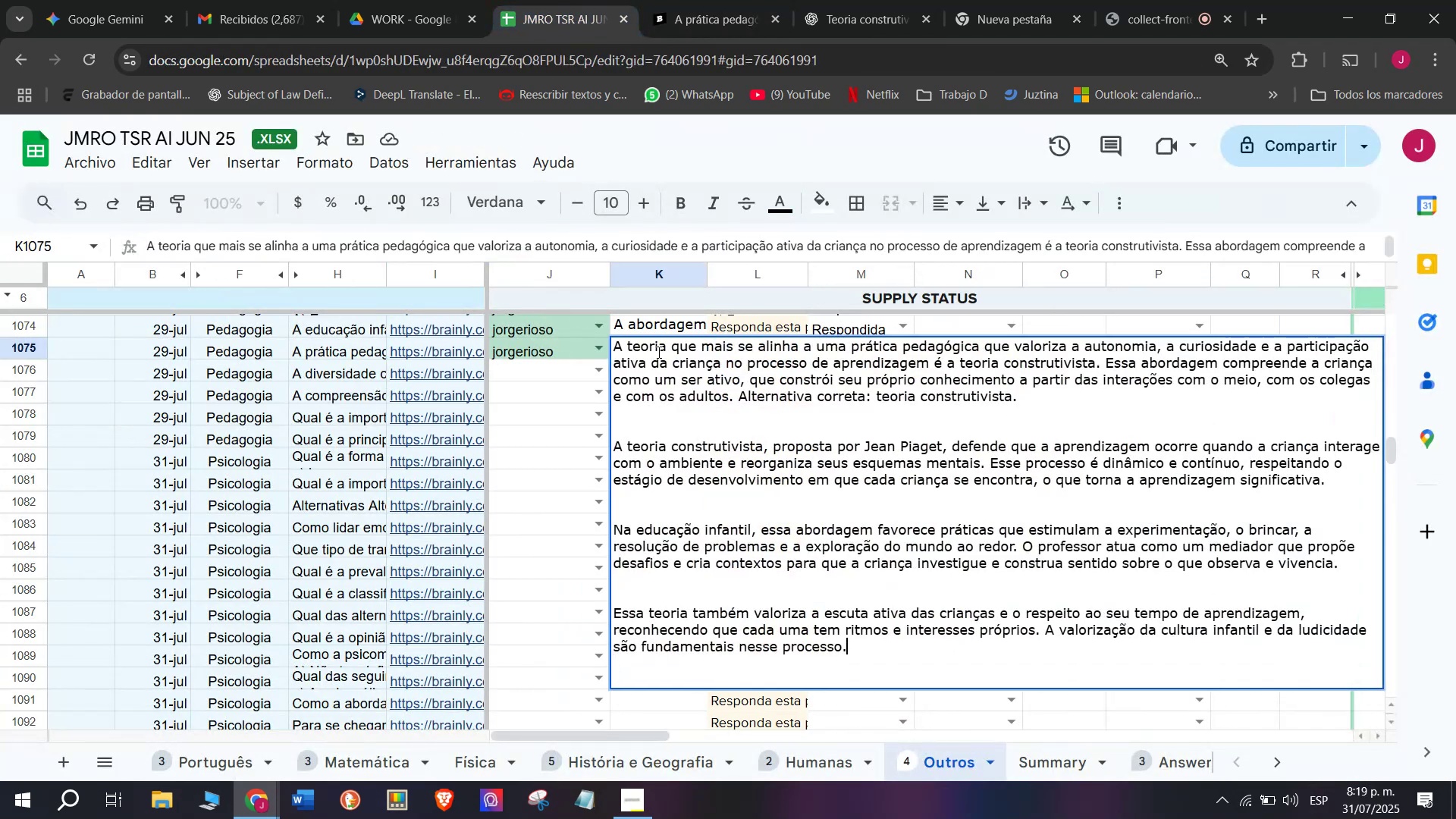 
key(Enter)
 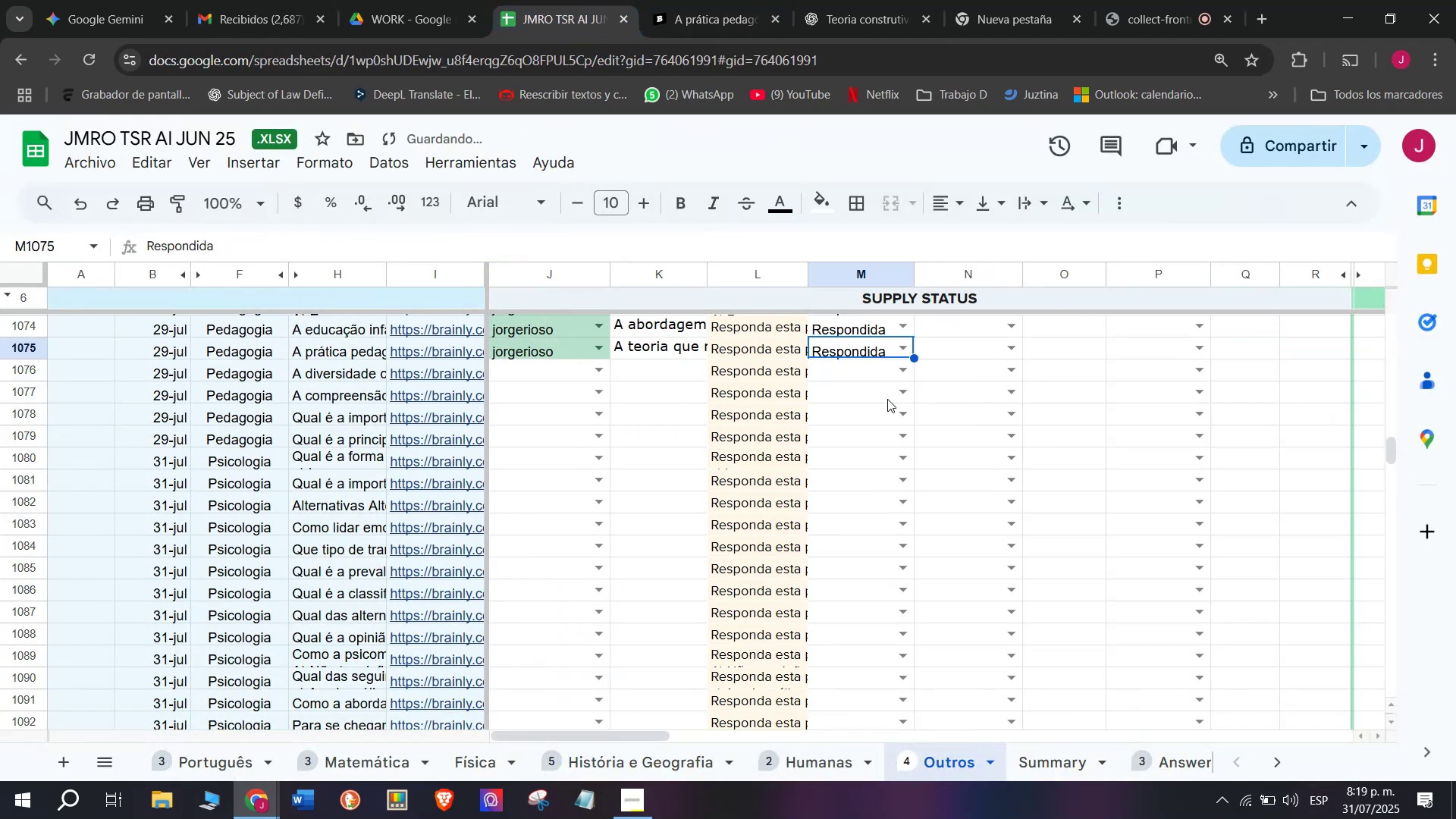 
left_click([1145, 0])
 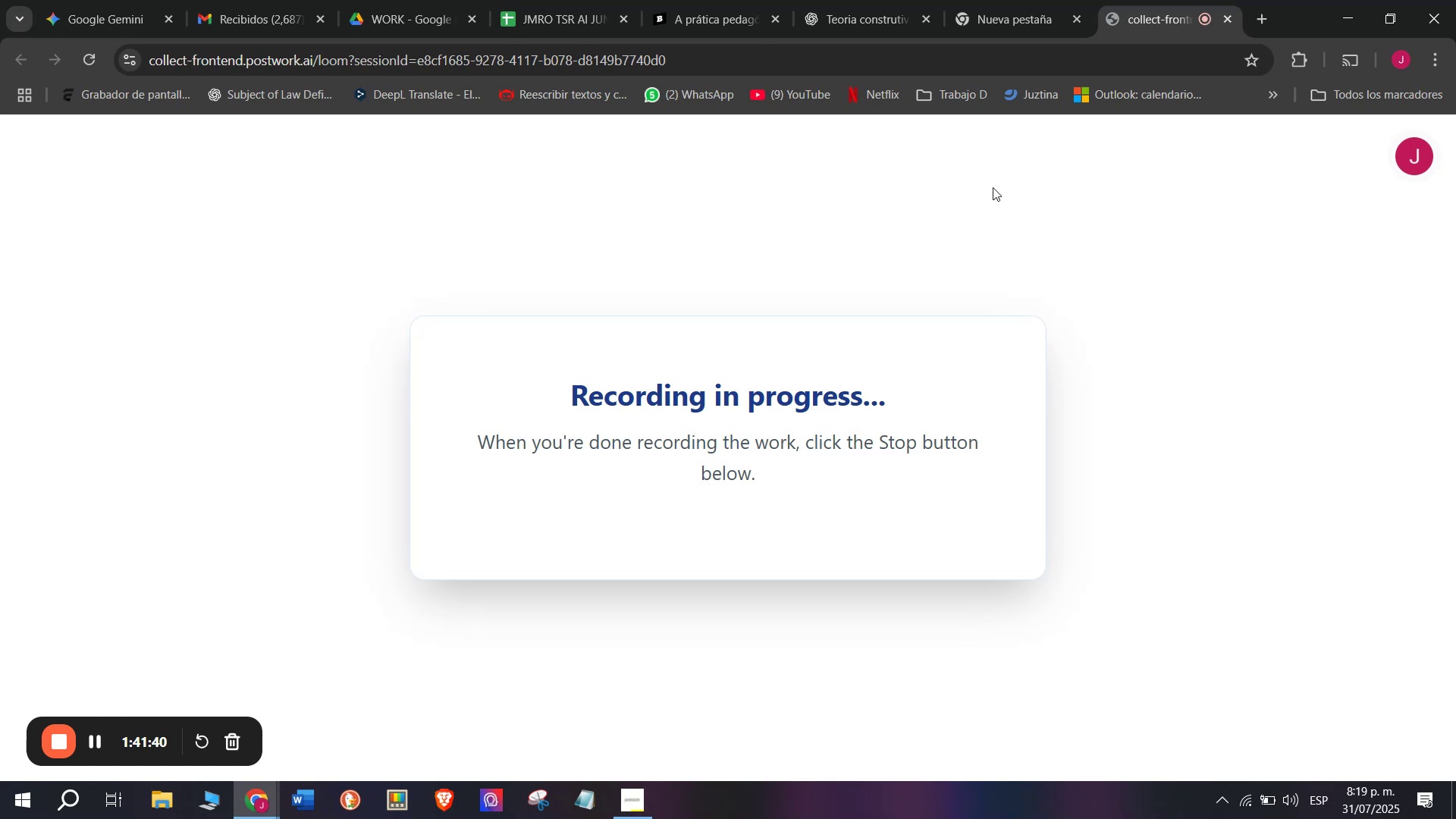 
left_click([850, 0])
 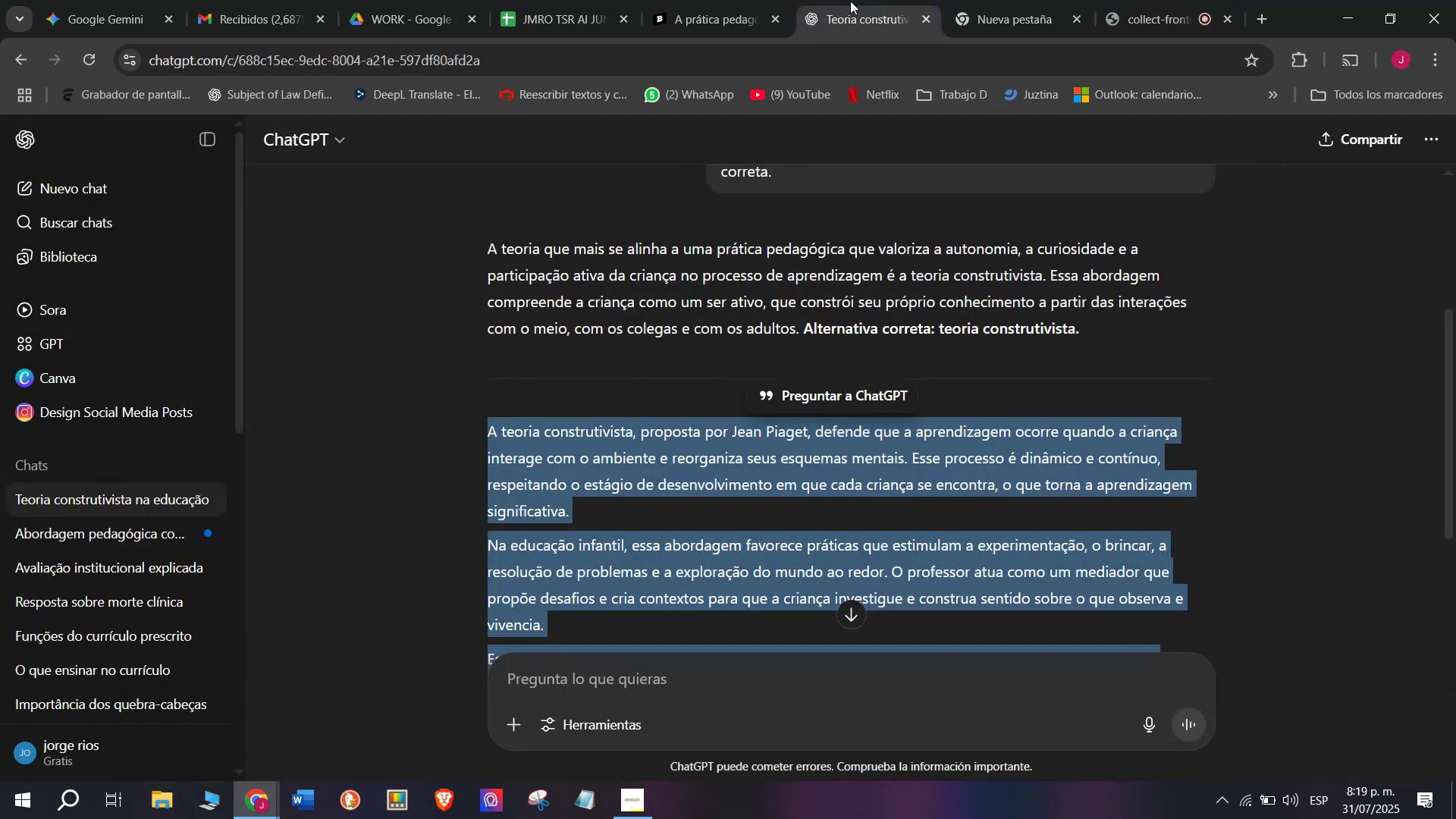 
left_click([701, 0])
 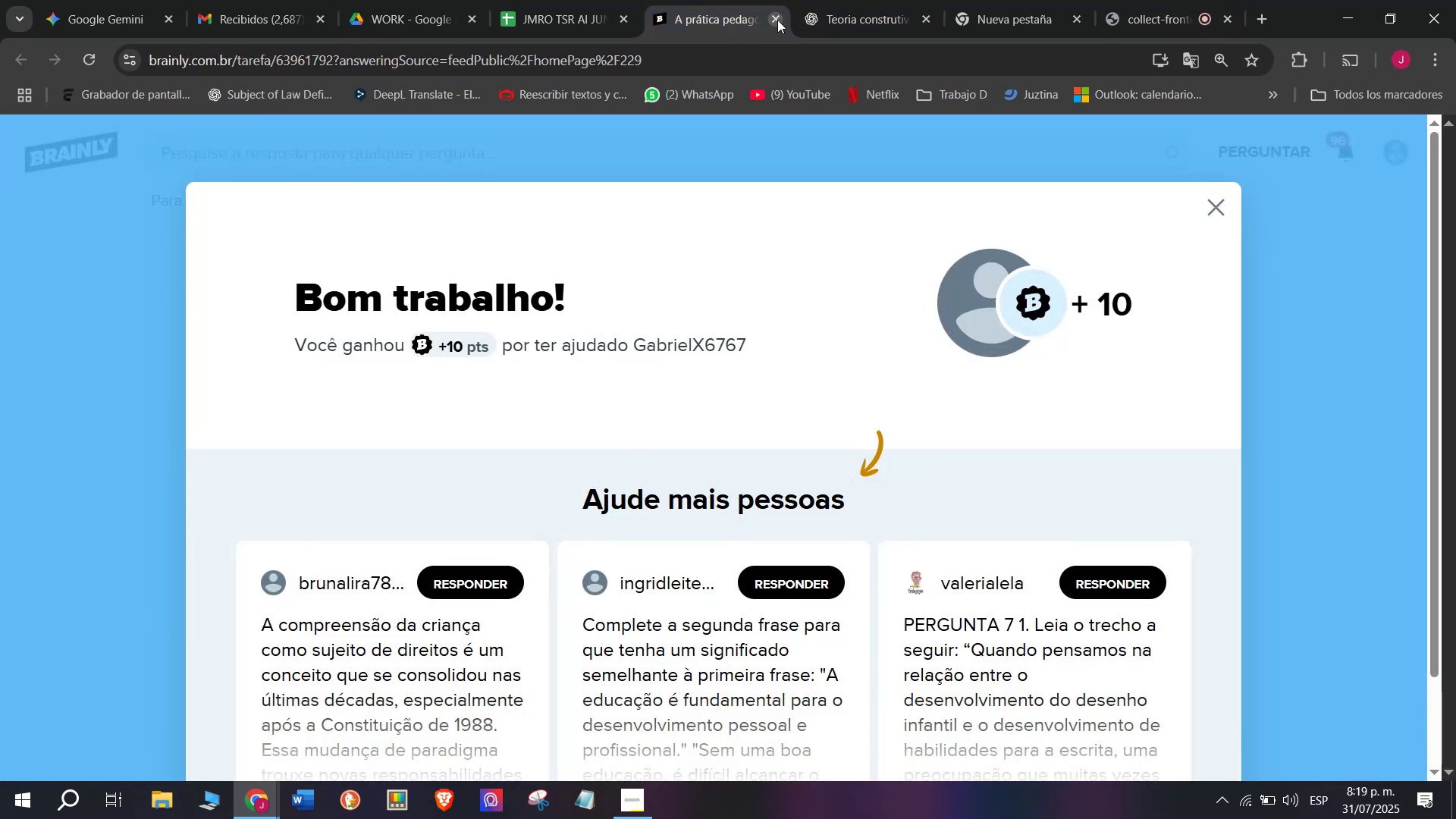 
double_click([574, 0])
 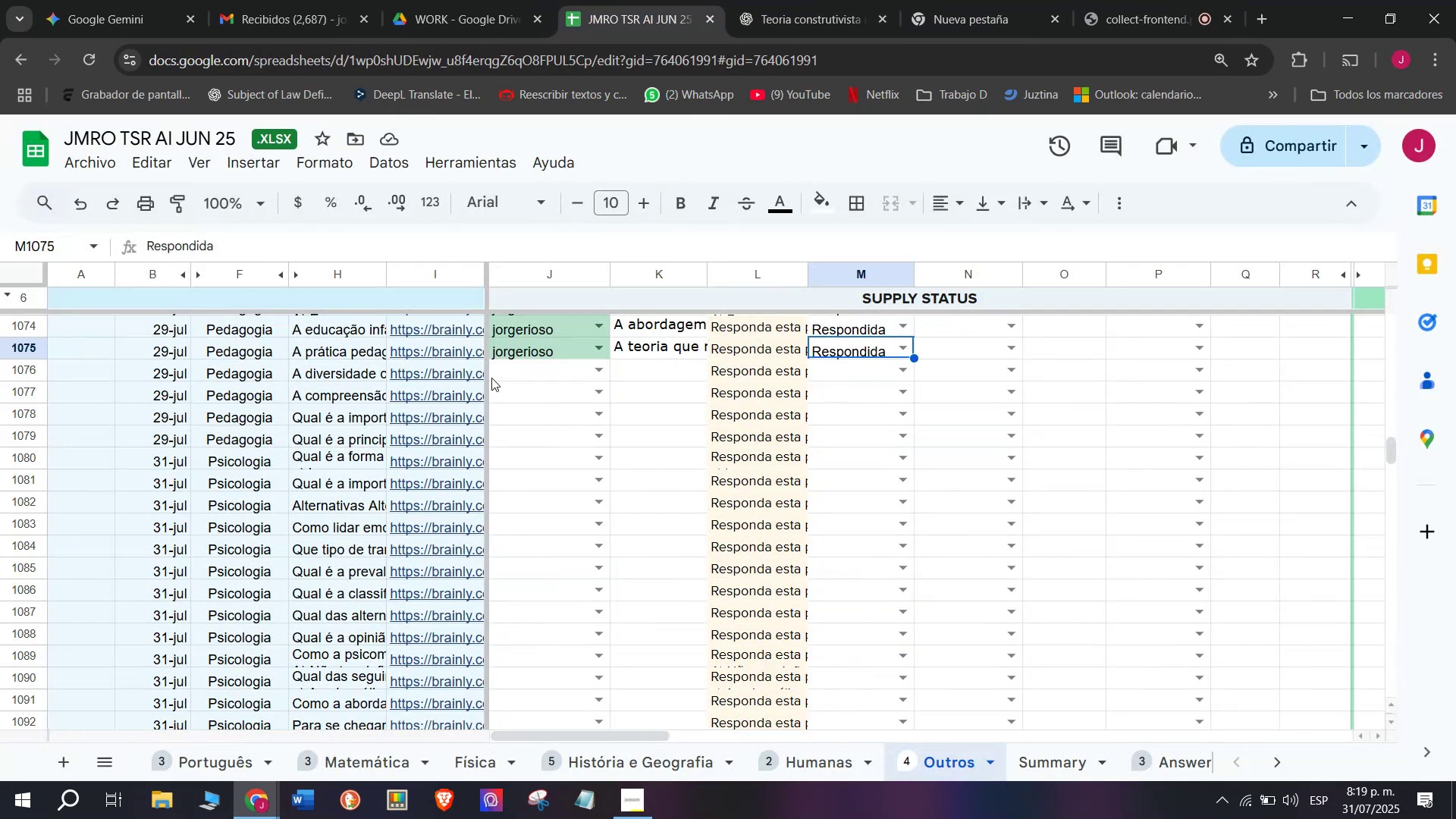 
mouse_move([469, 393])
 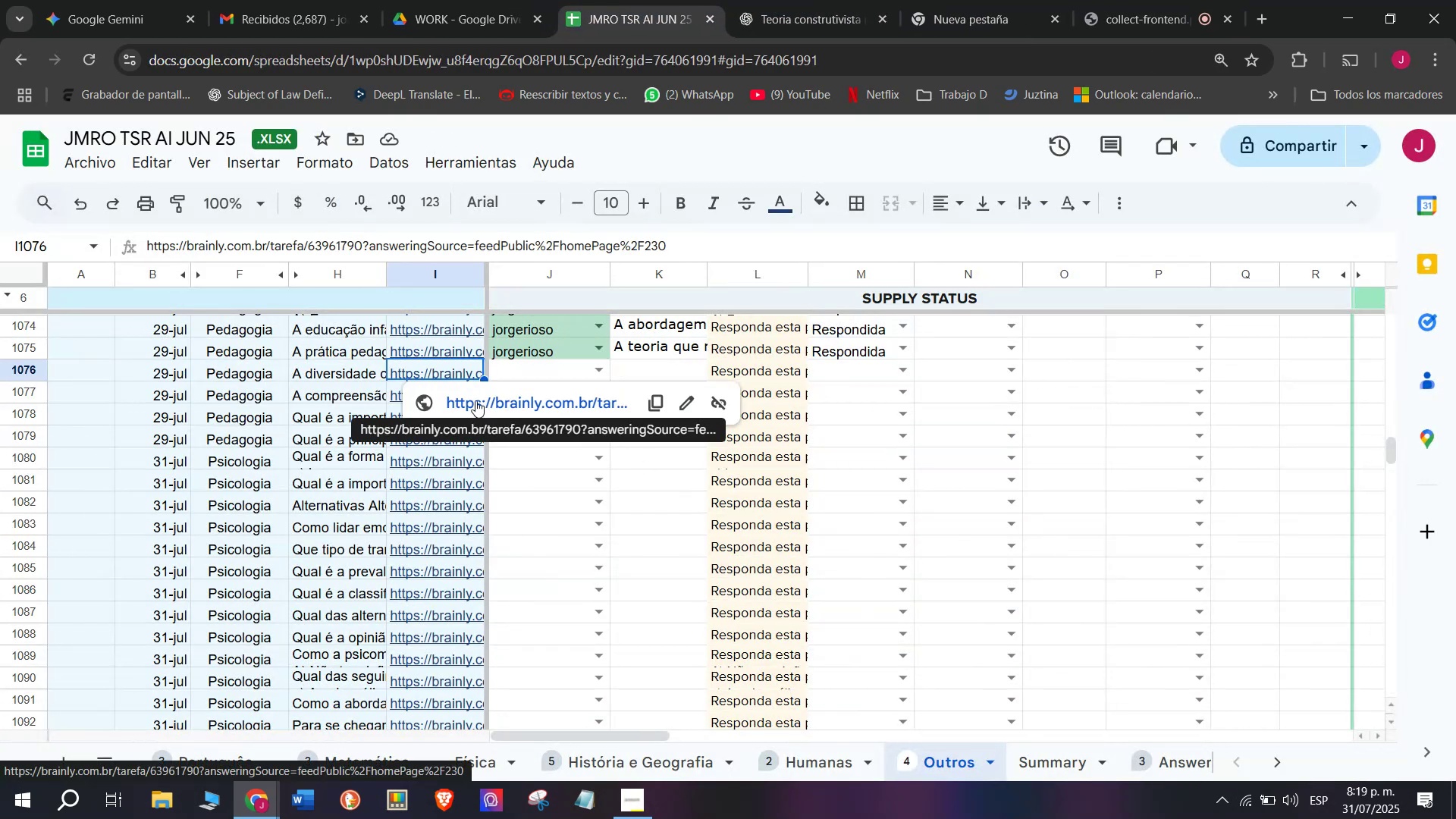 
left_click([475, 400])
 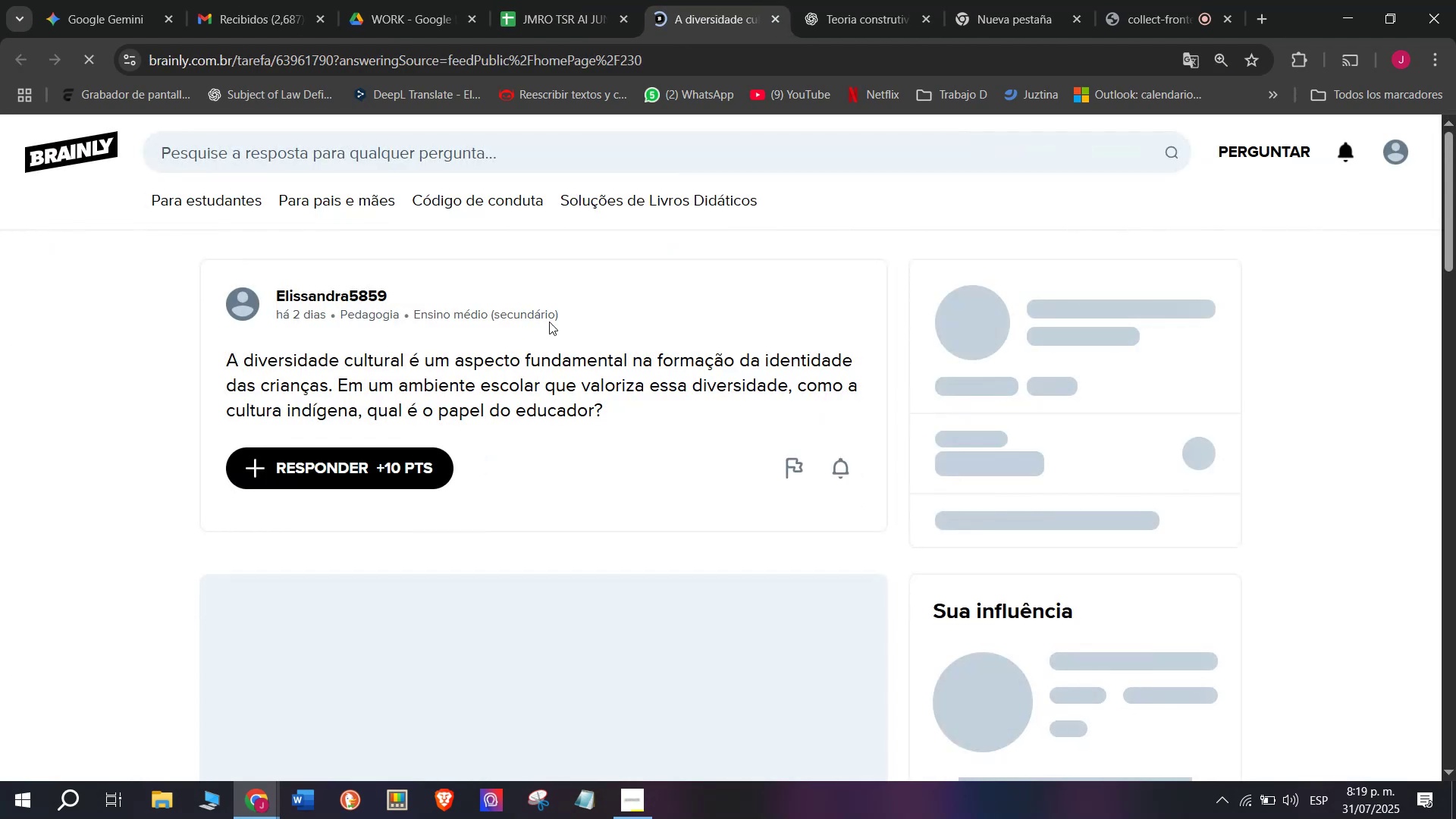 
left_click_drag(start_coordinate=[612, 406], to_coordinate=[224, 350])
 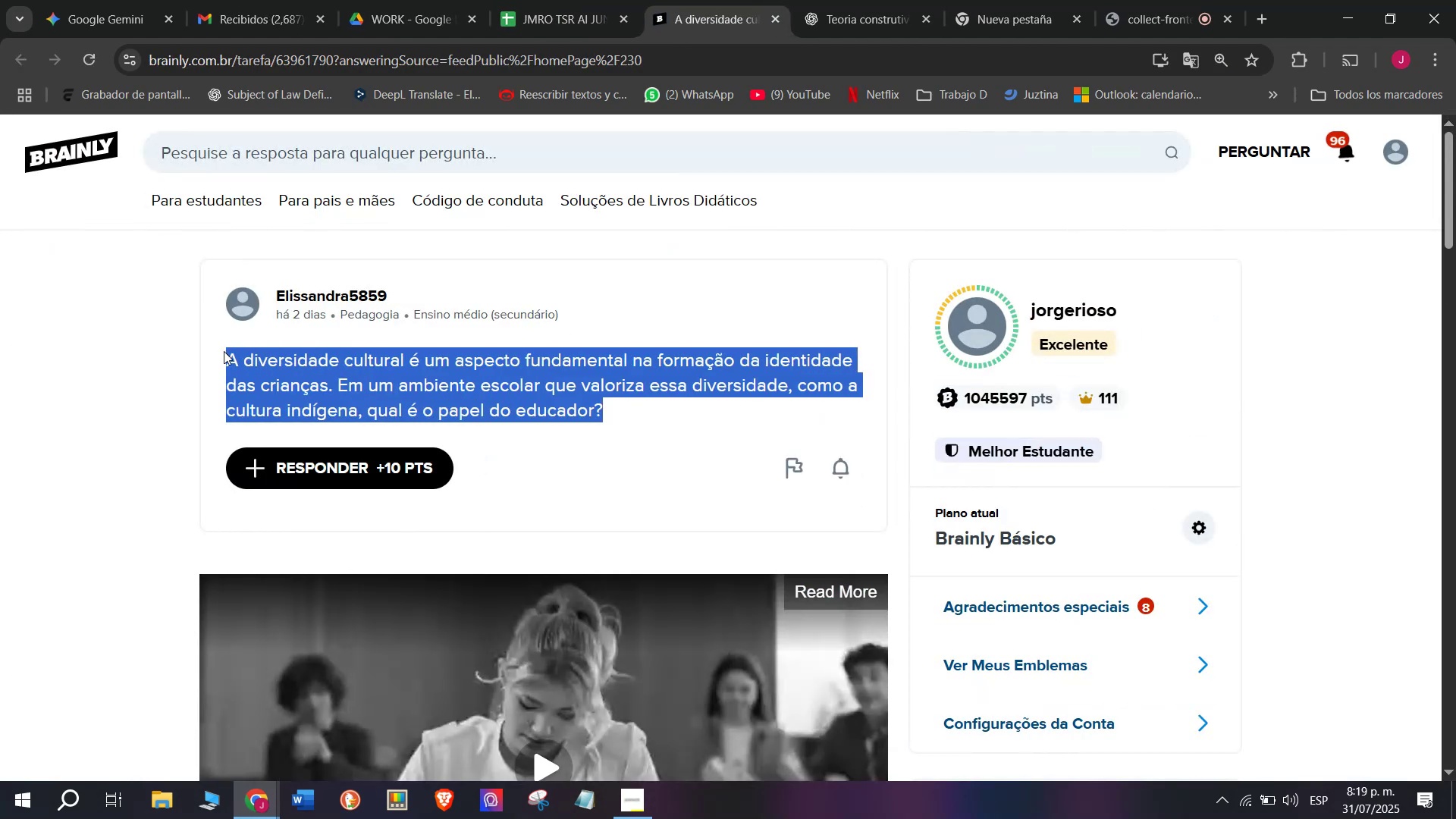 
key(Control+C)
 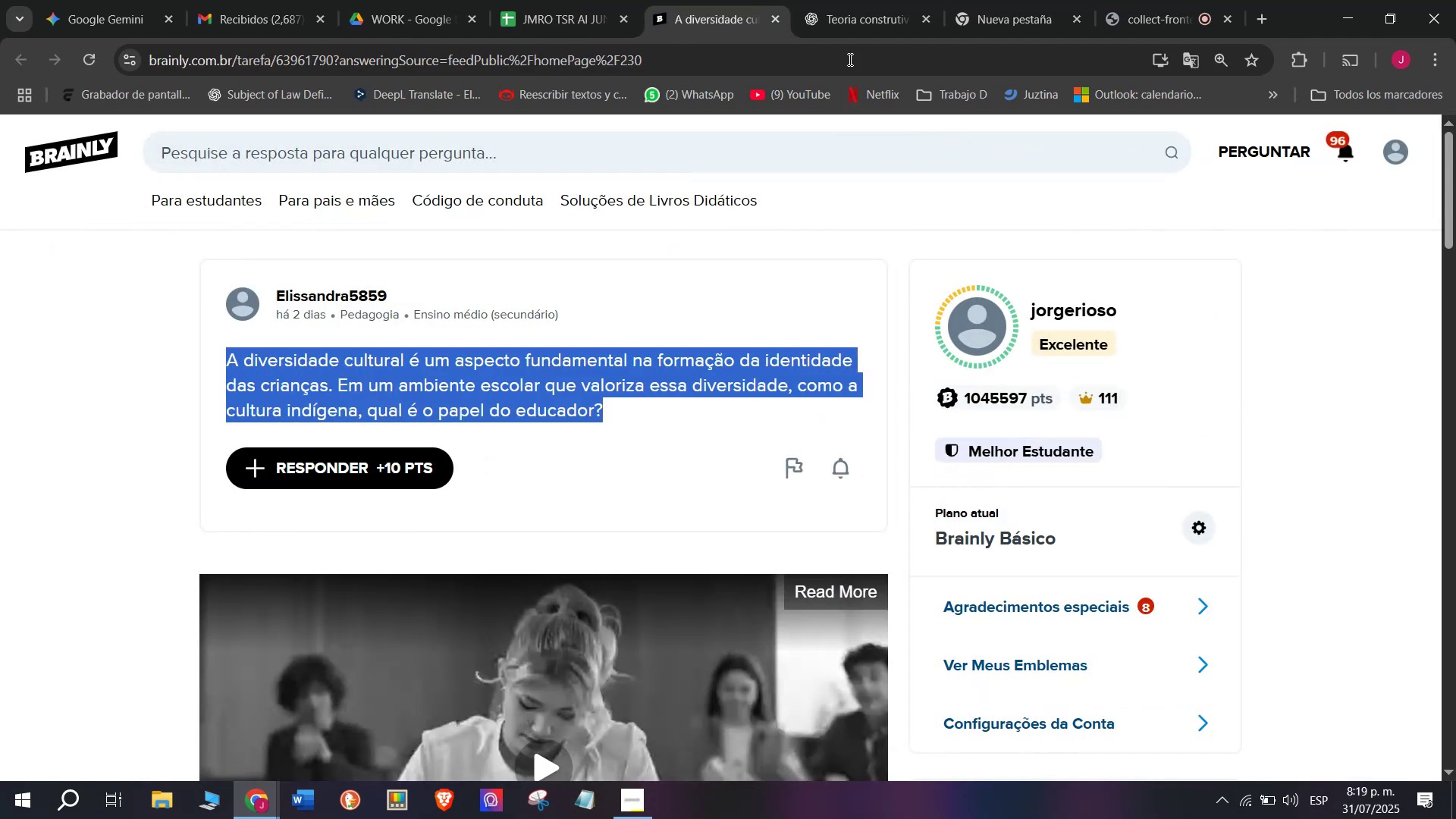 
left_click([855, 0])
 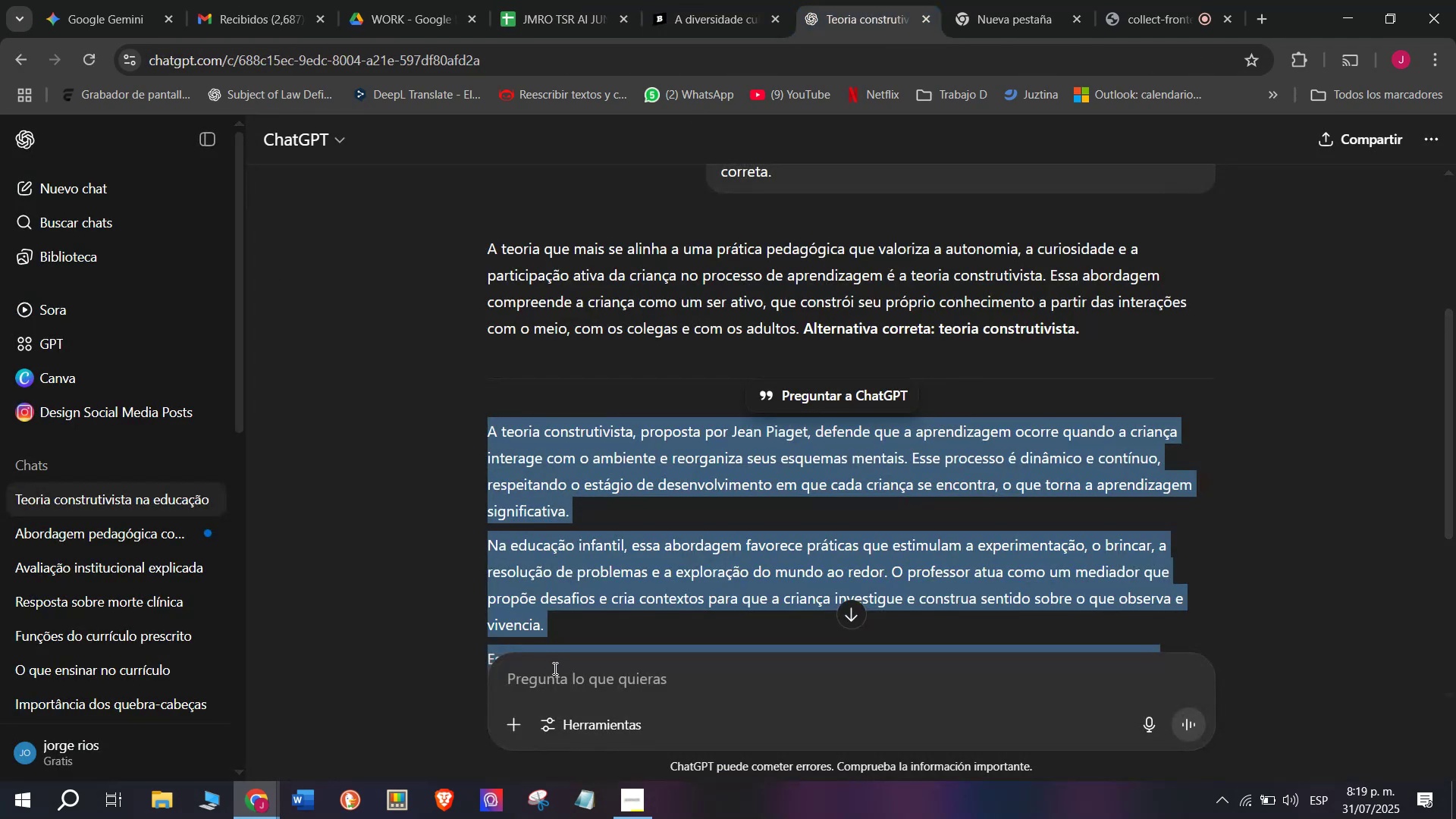 
key(Meta+V)
 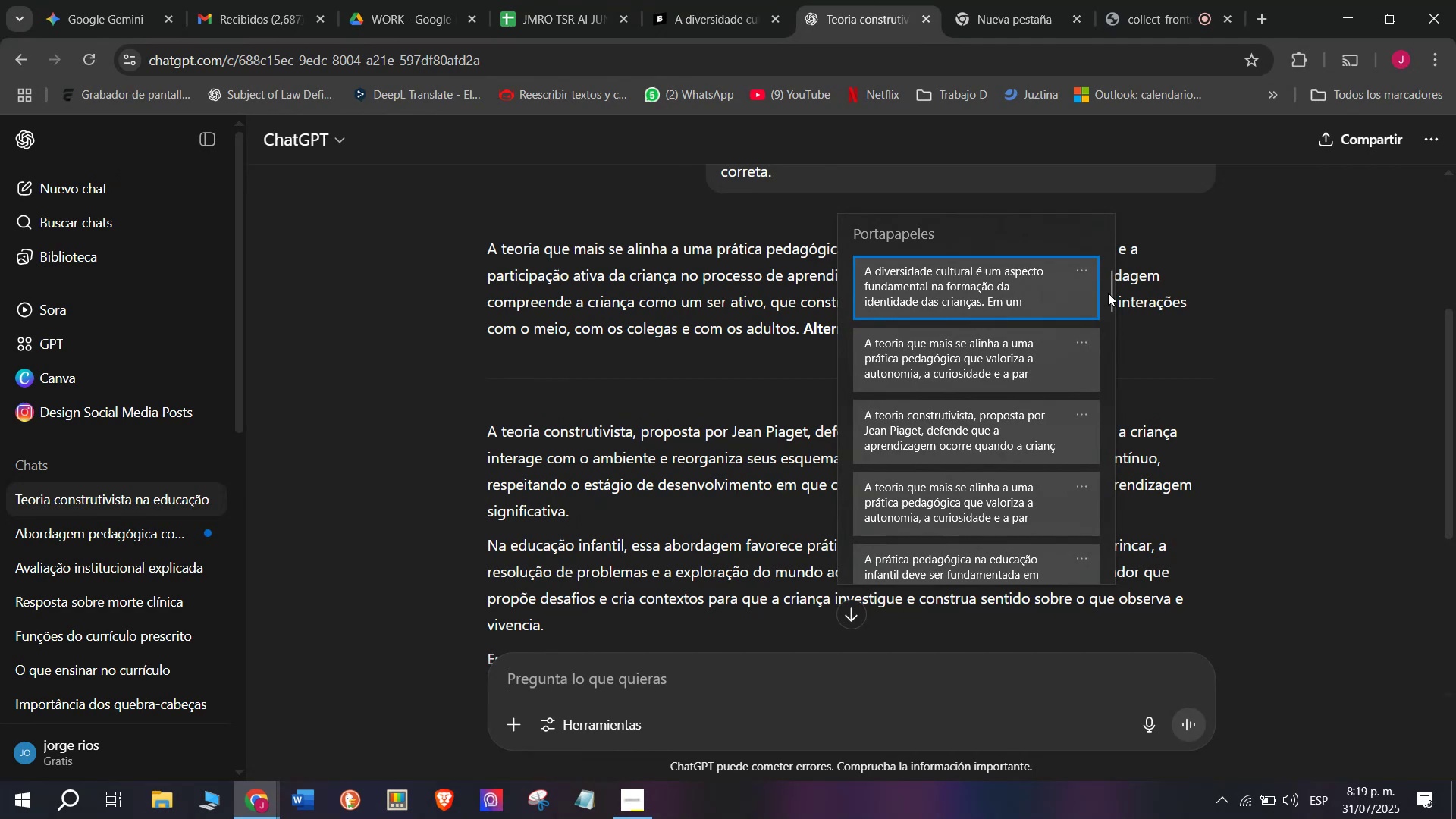 
left_click_drag(start_coordinate=[1109, 293], to_coordinate=[1087, 631])
 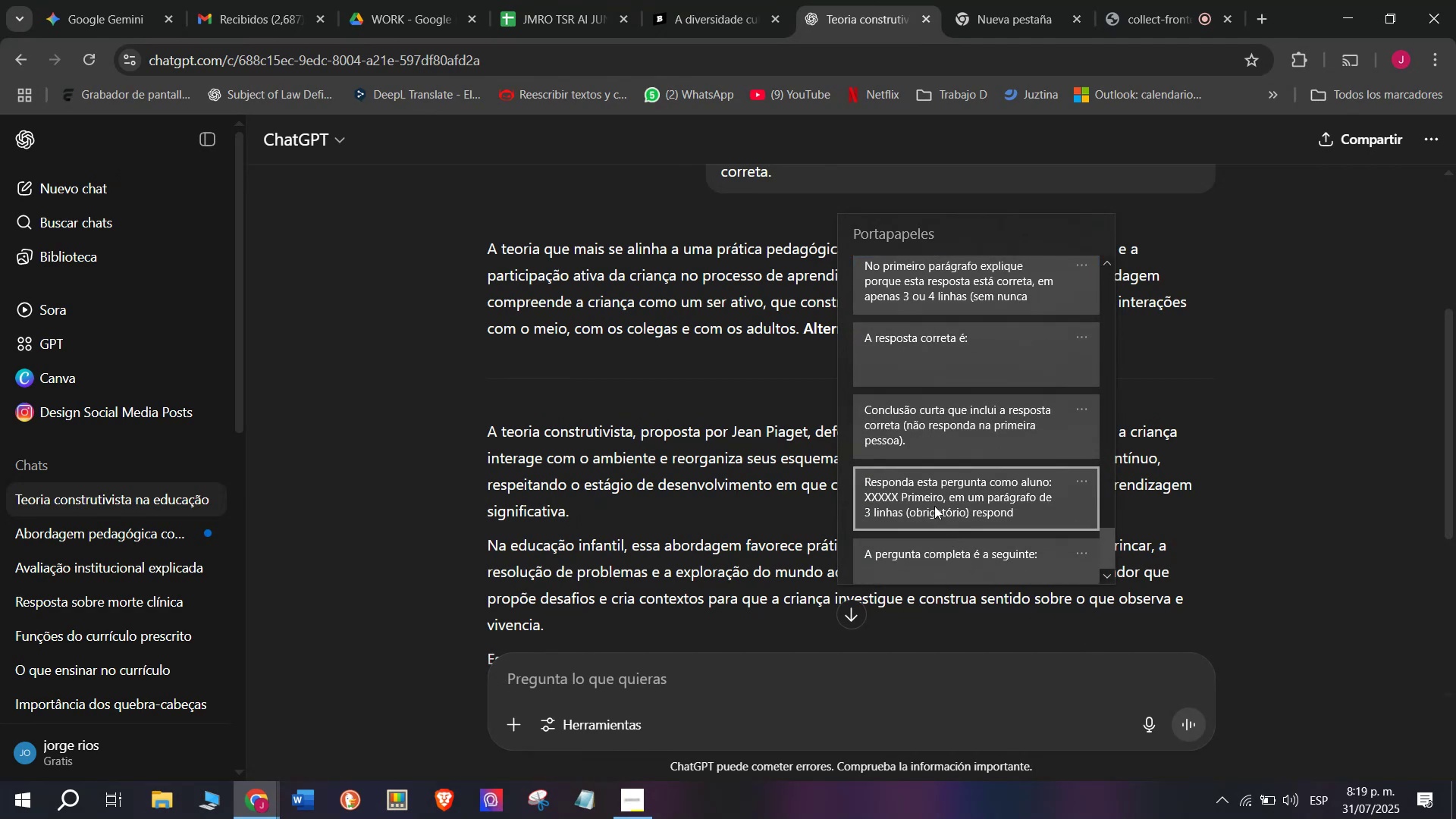 
left_click([934, 504])
 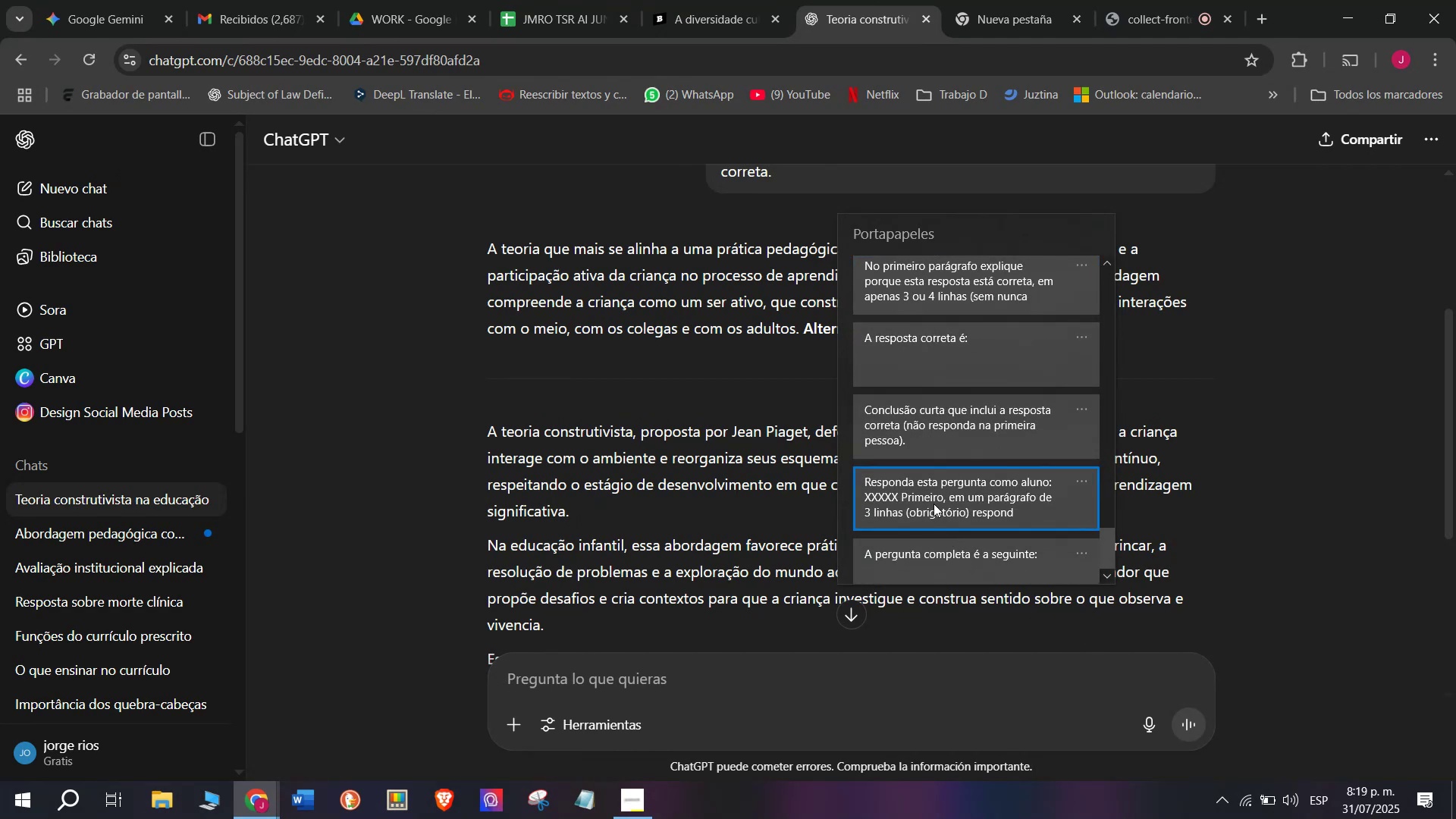 
key(Control+ControlLeft)
 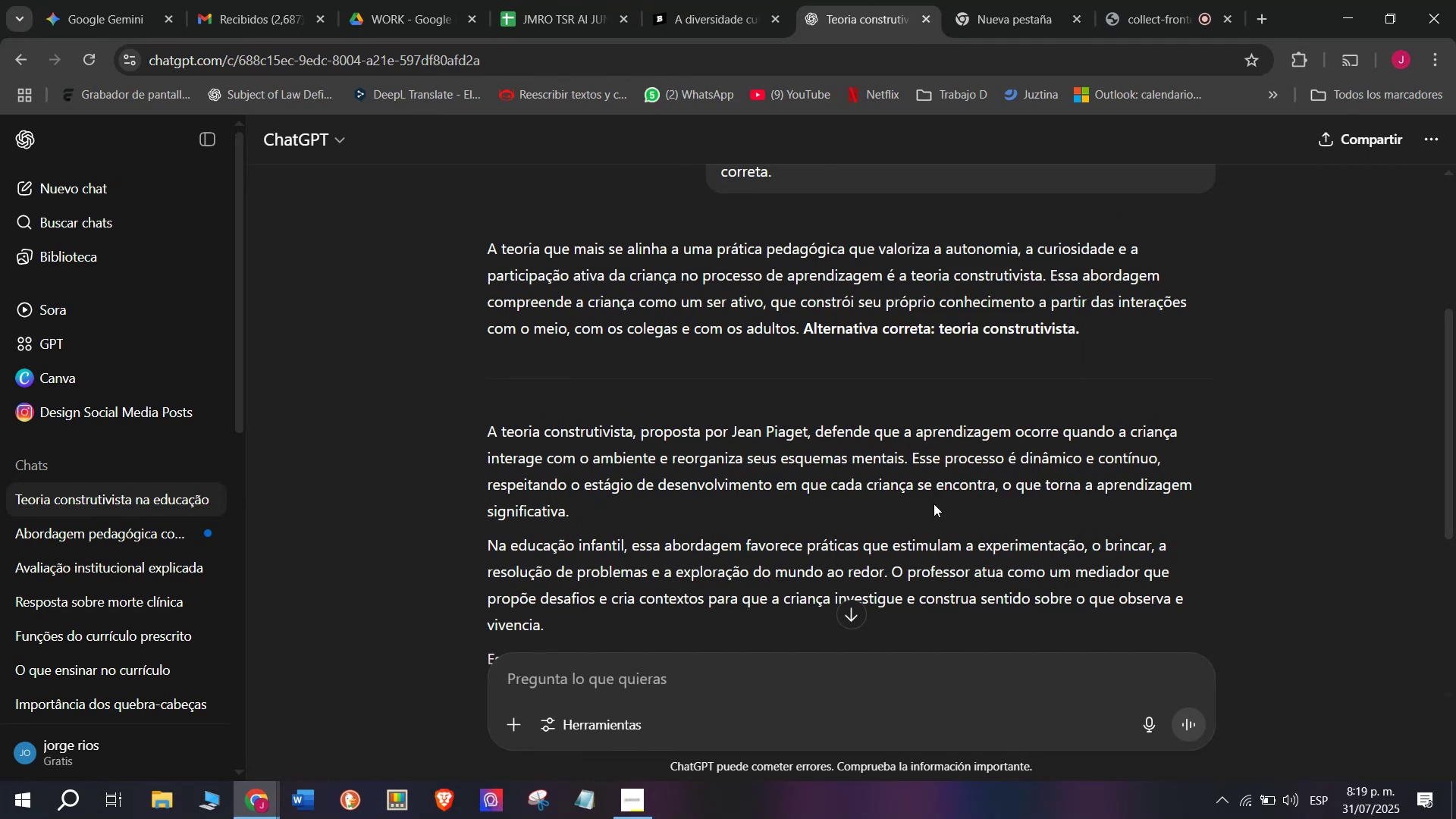 
key(Control+V)
 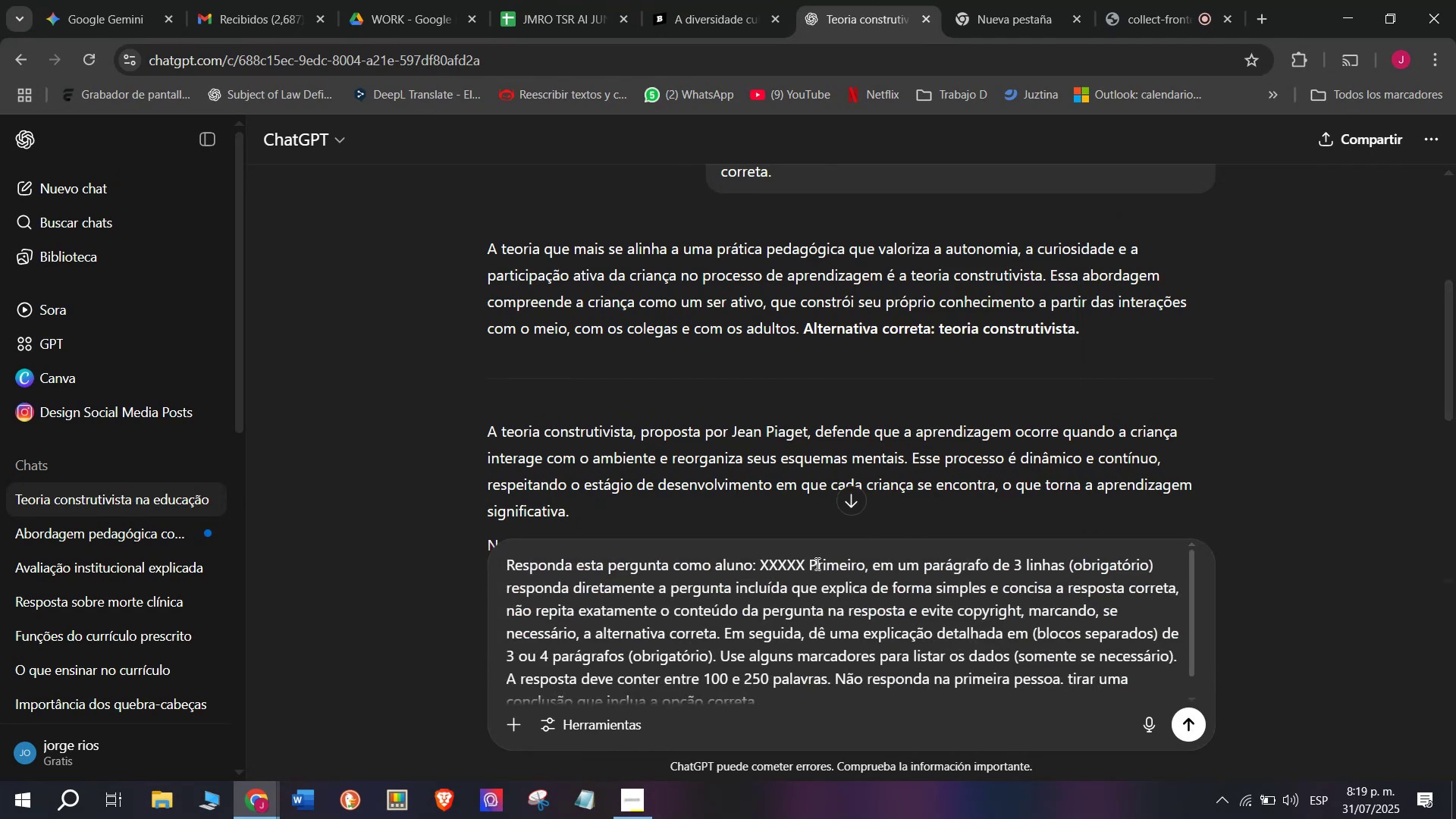 
left_click_drag(start_coordinate=[807, 563], to_coordinate=[758, 563])
 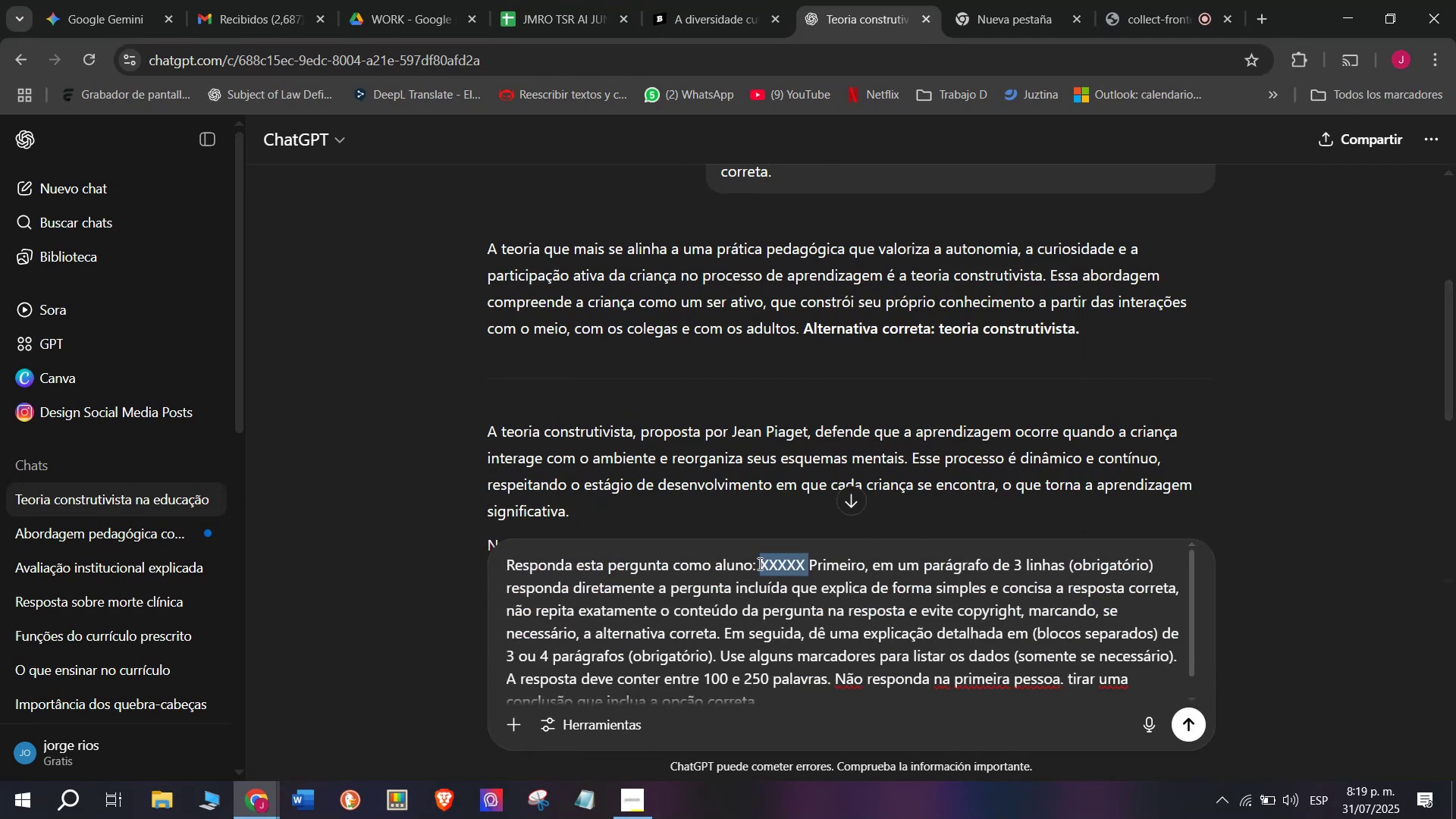 
key(Meta+V)
 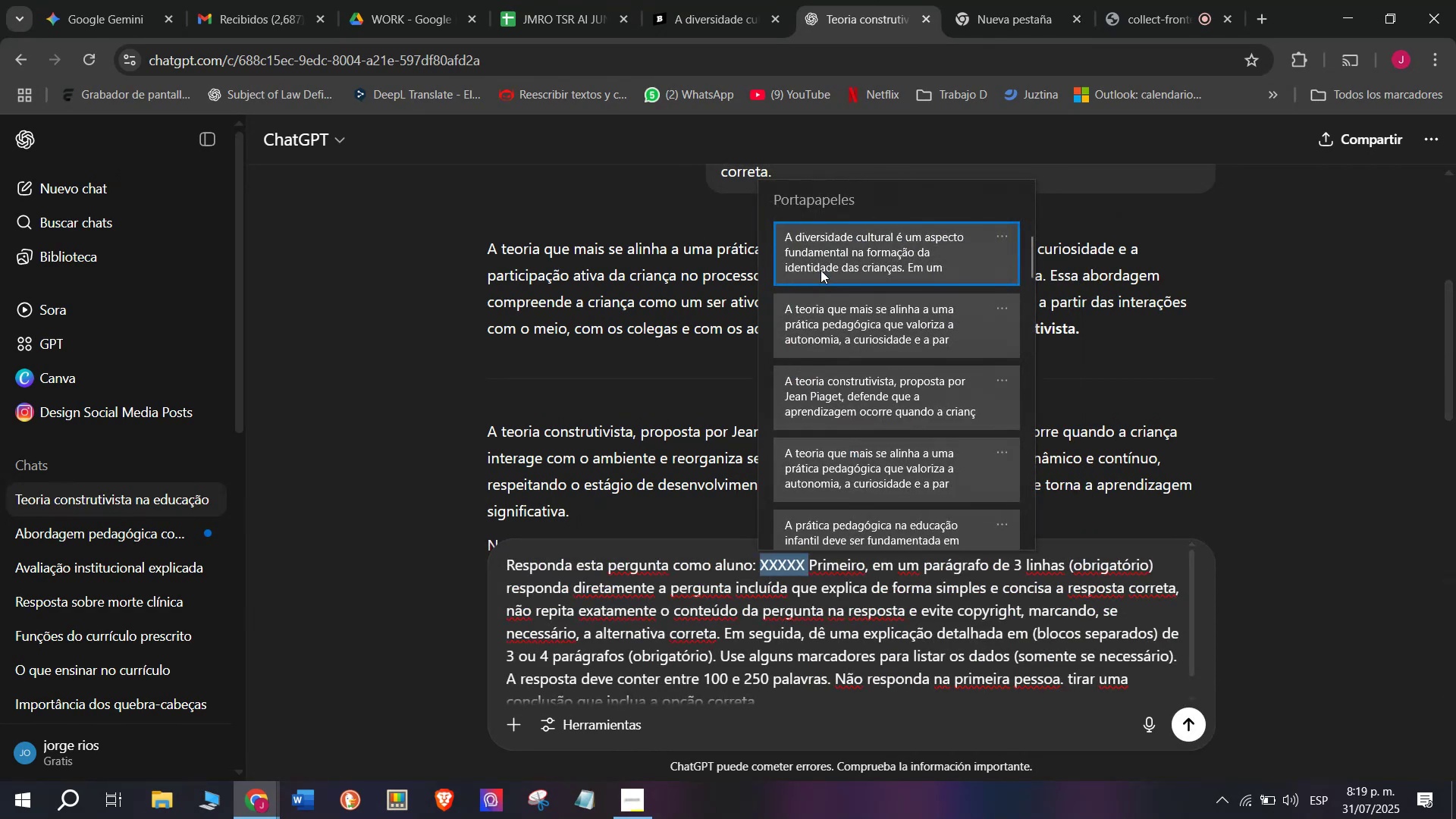 
left_click([820, 258])
 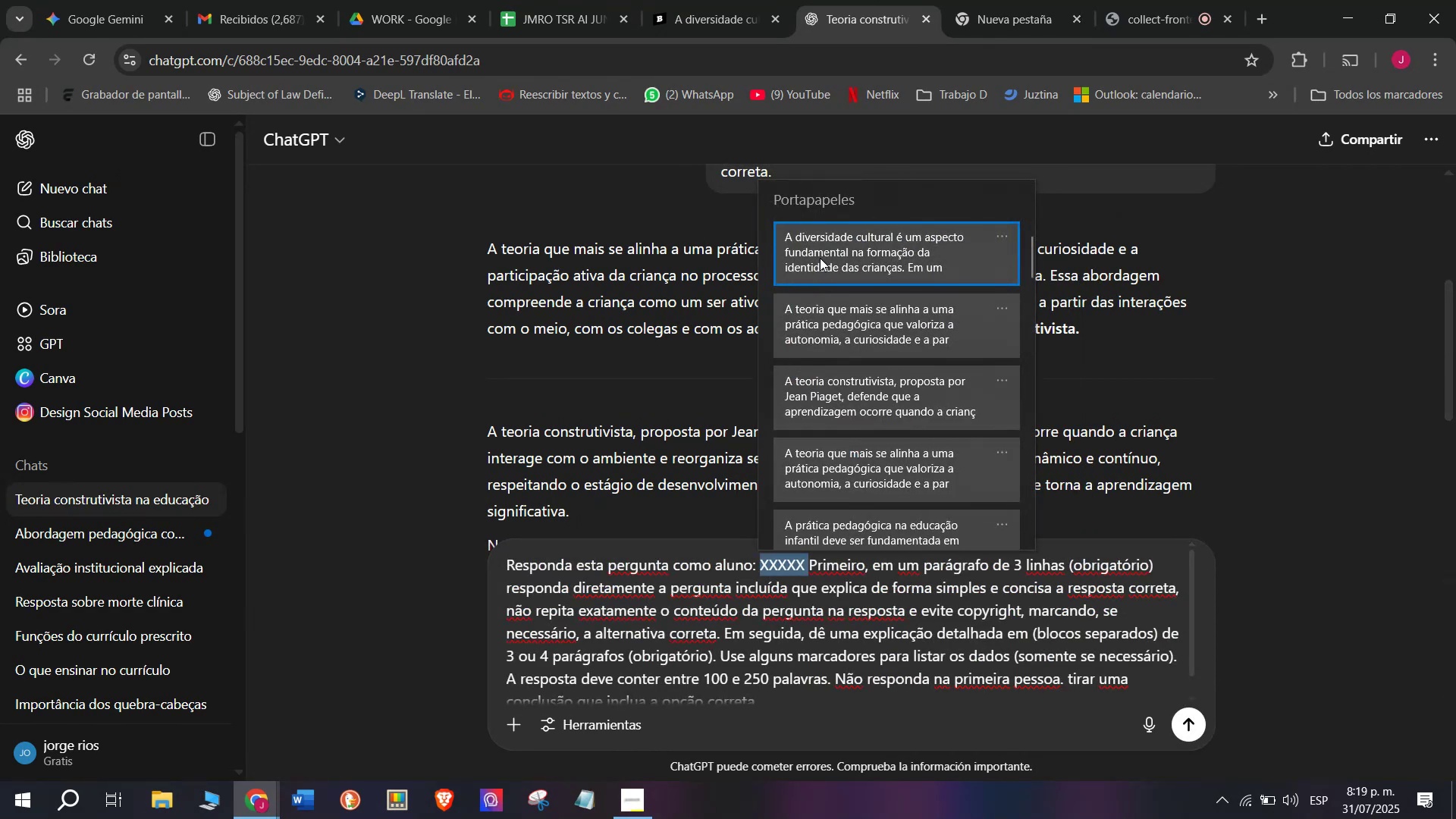 
key(Control+ControlLeft)
 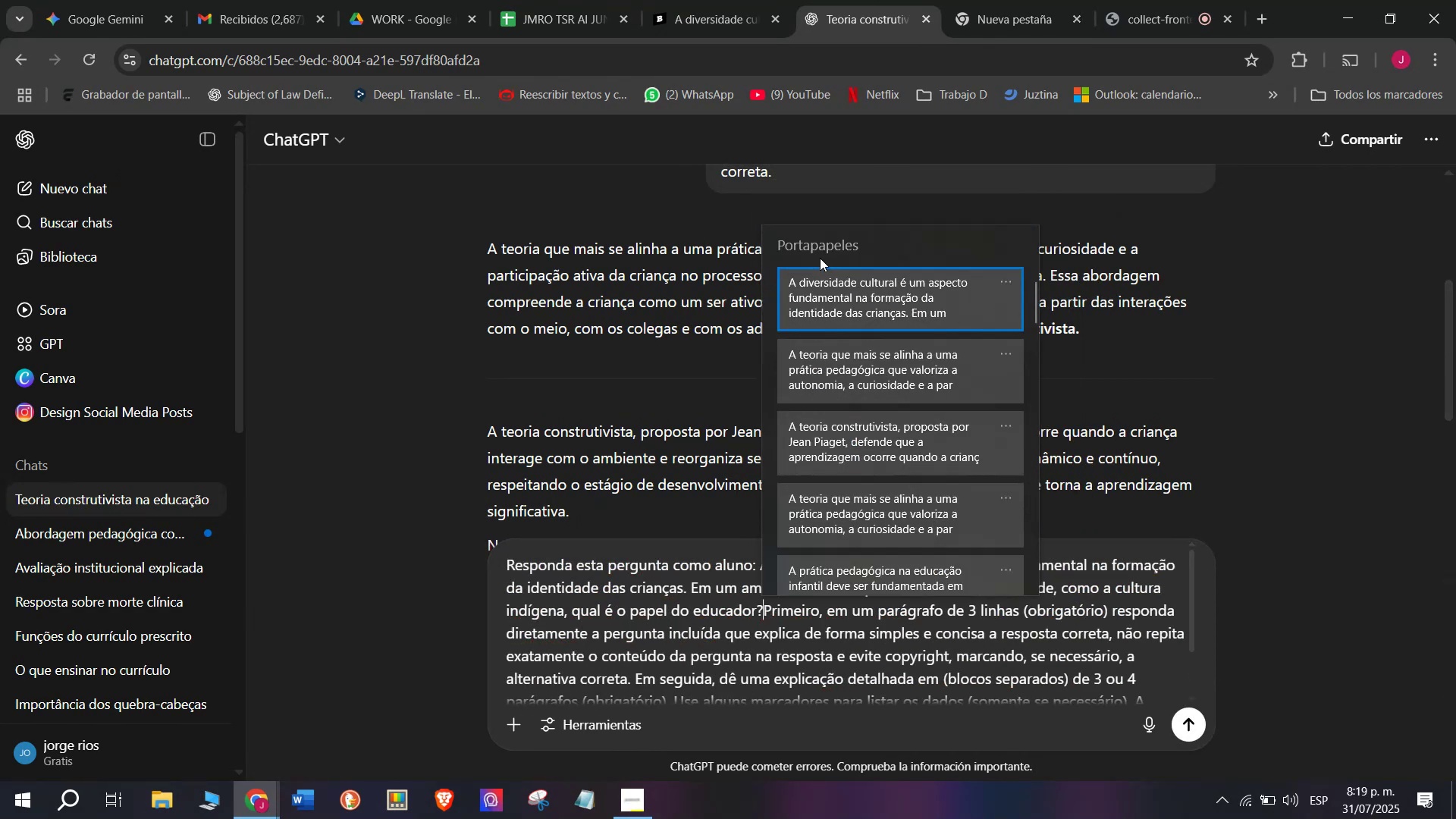 
key(Control+V)
 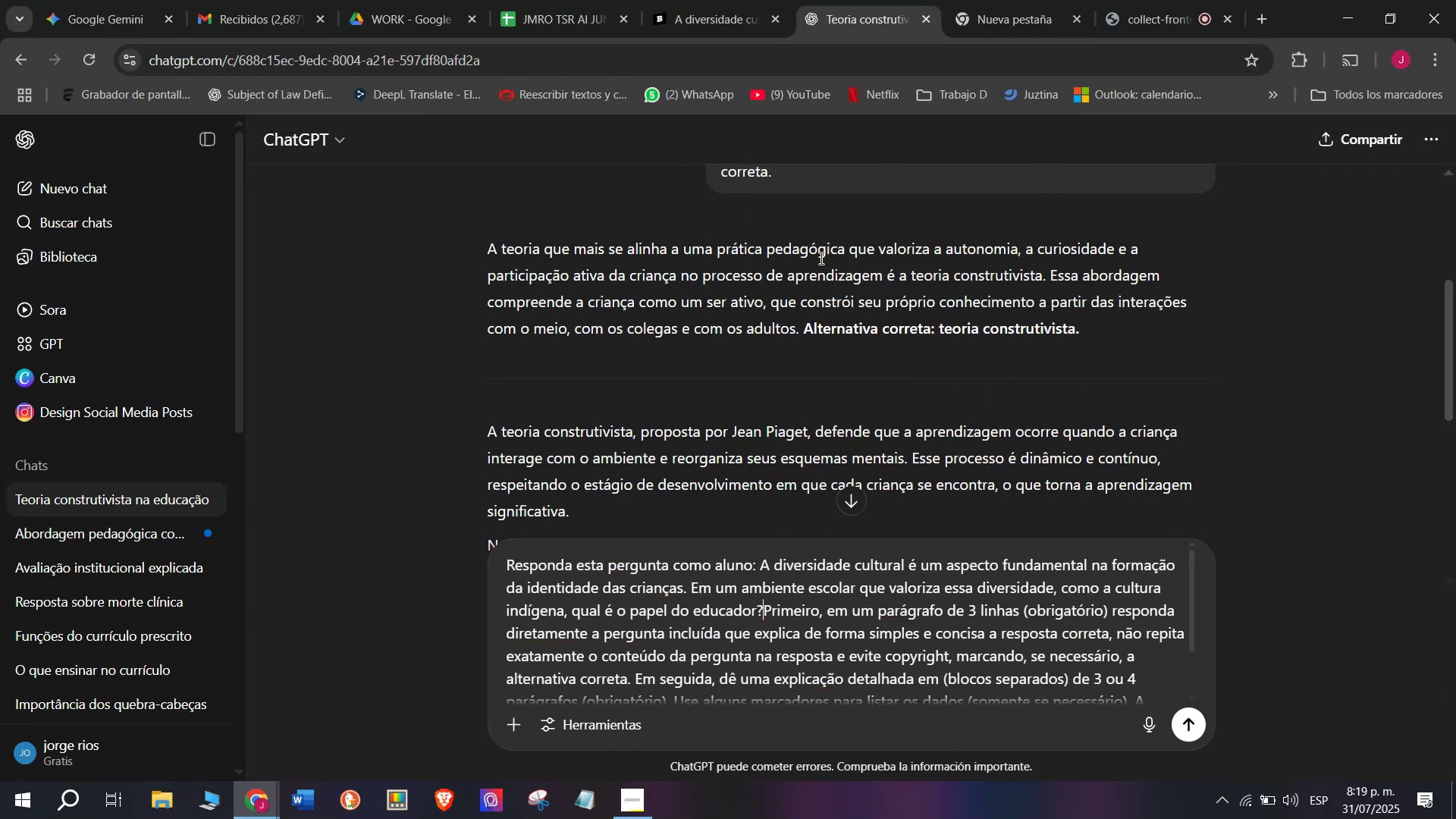 
key(Enter)
 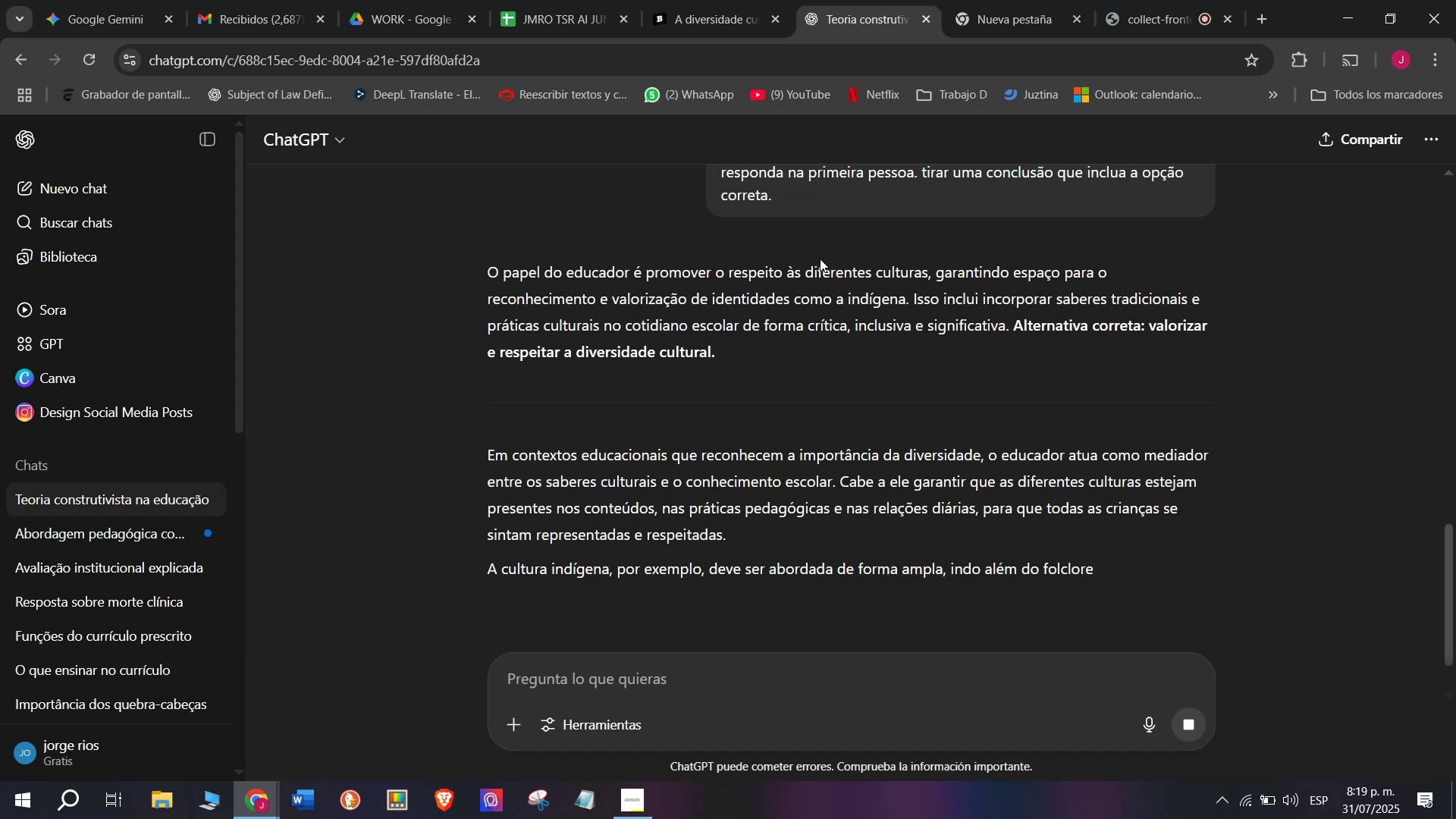 
wait(8.97)
 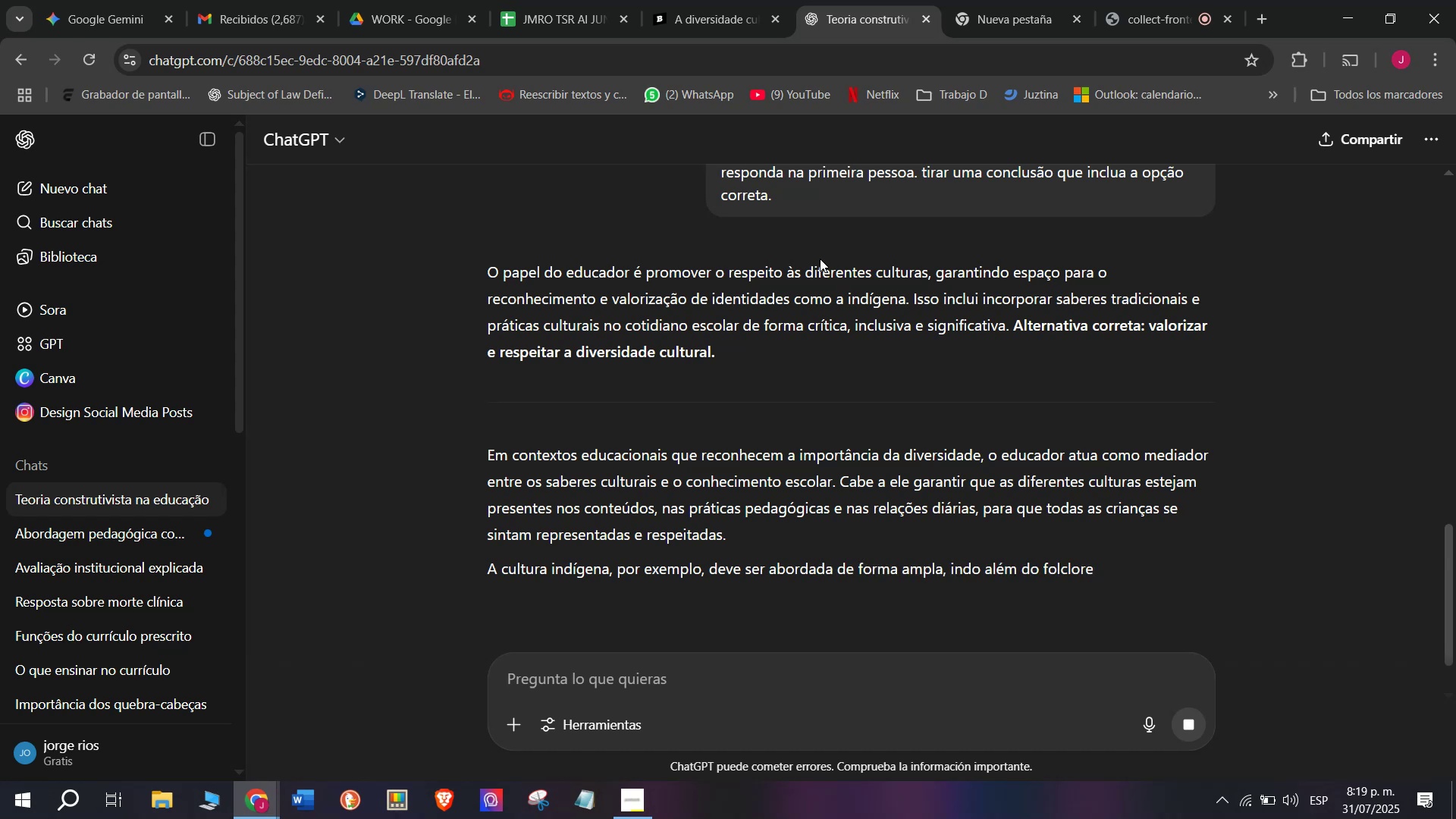 
left_click([839, 0])
 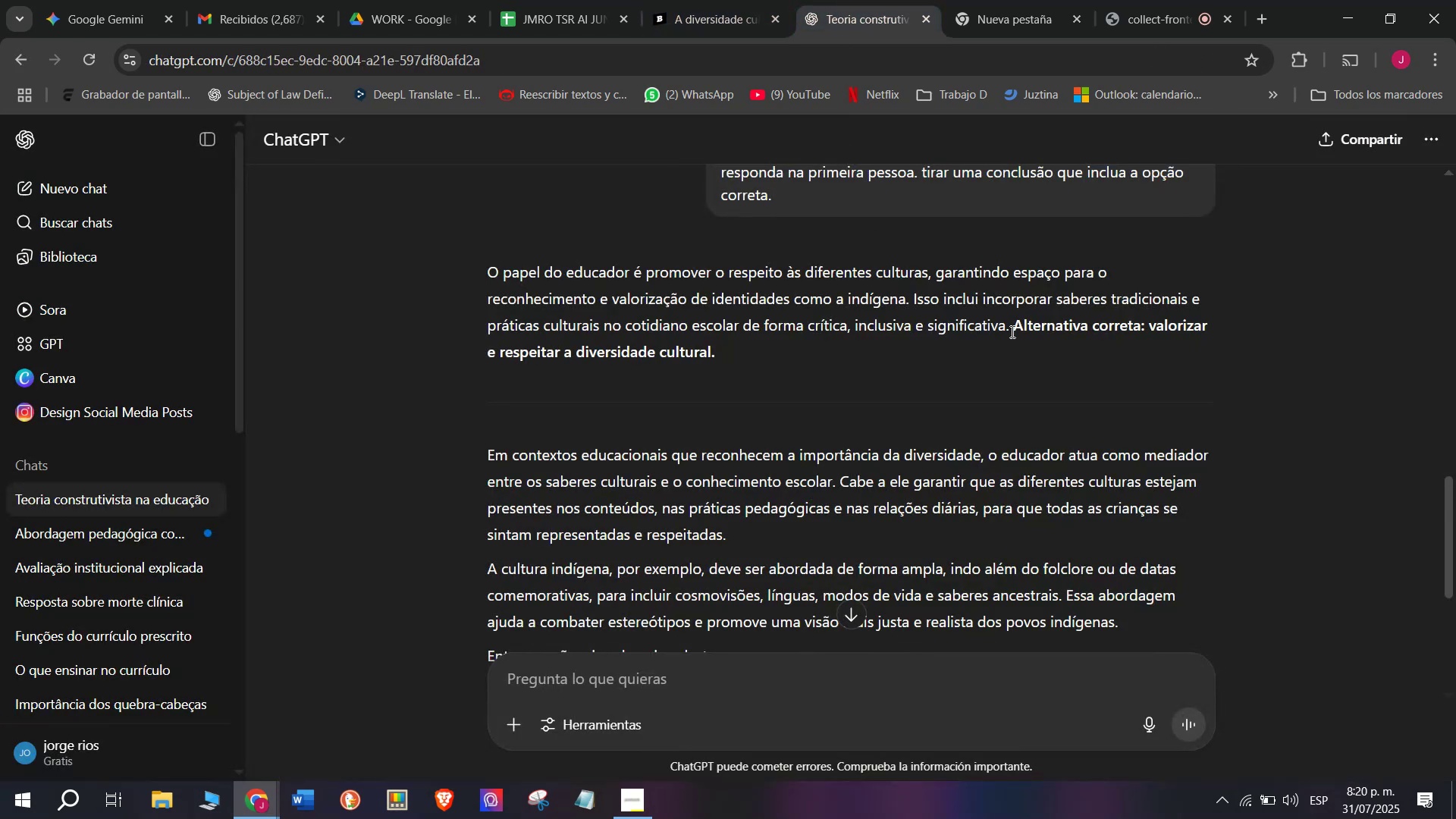 
left_click_drag(start_coordinate=[1010, 323], to_coordinate=[482, 268])
 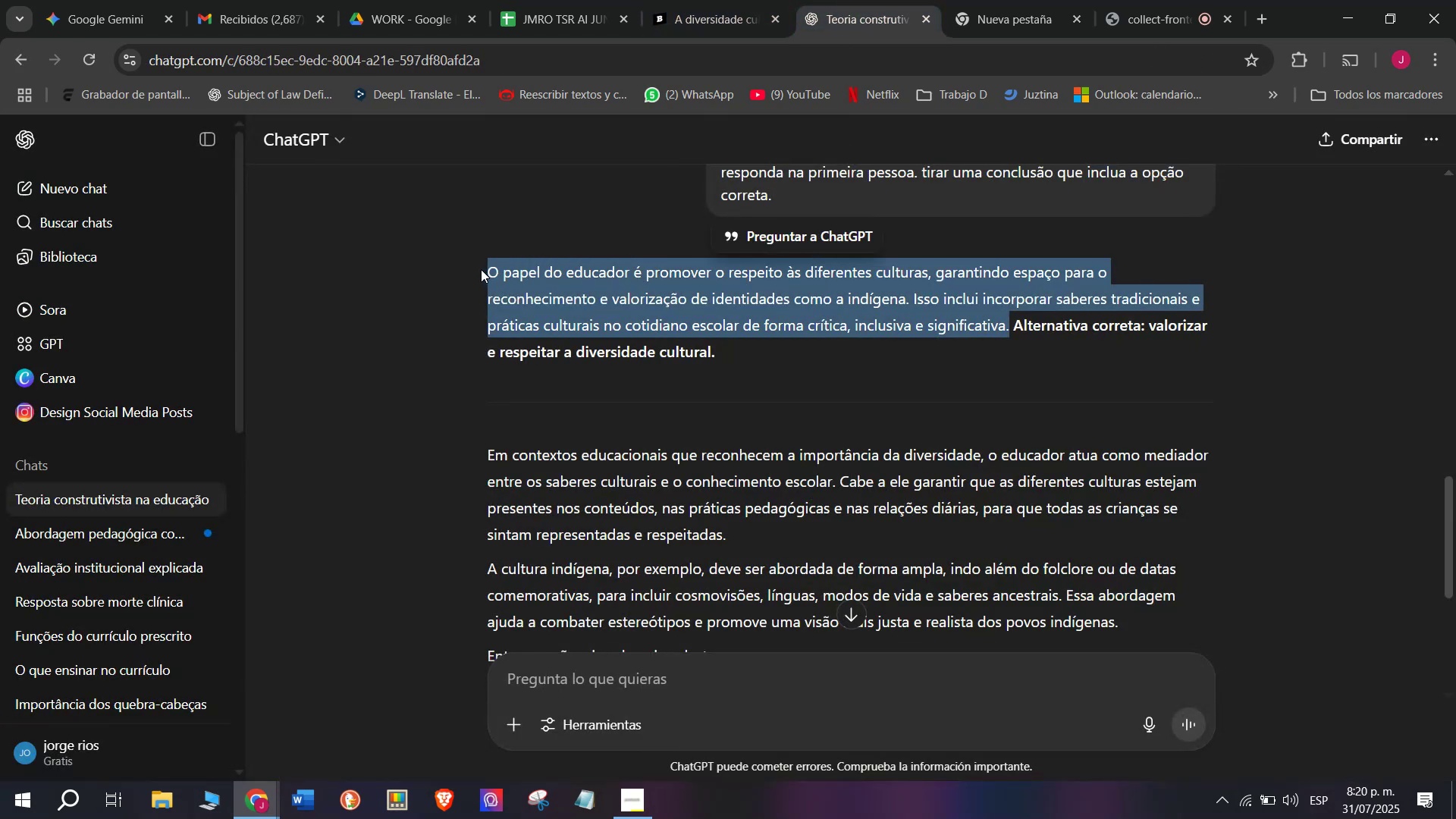 
key(Control+C)
 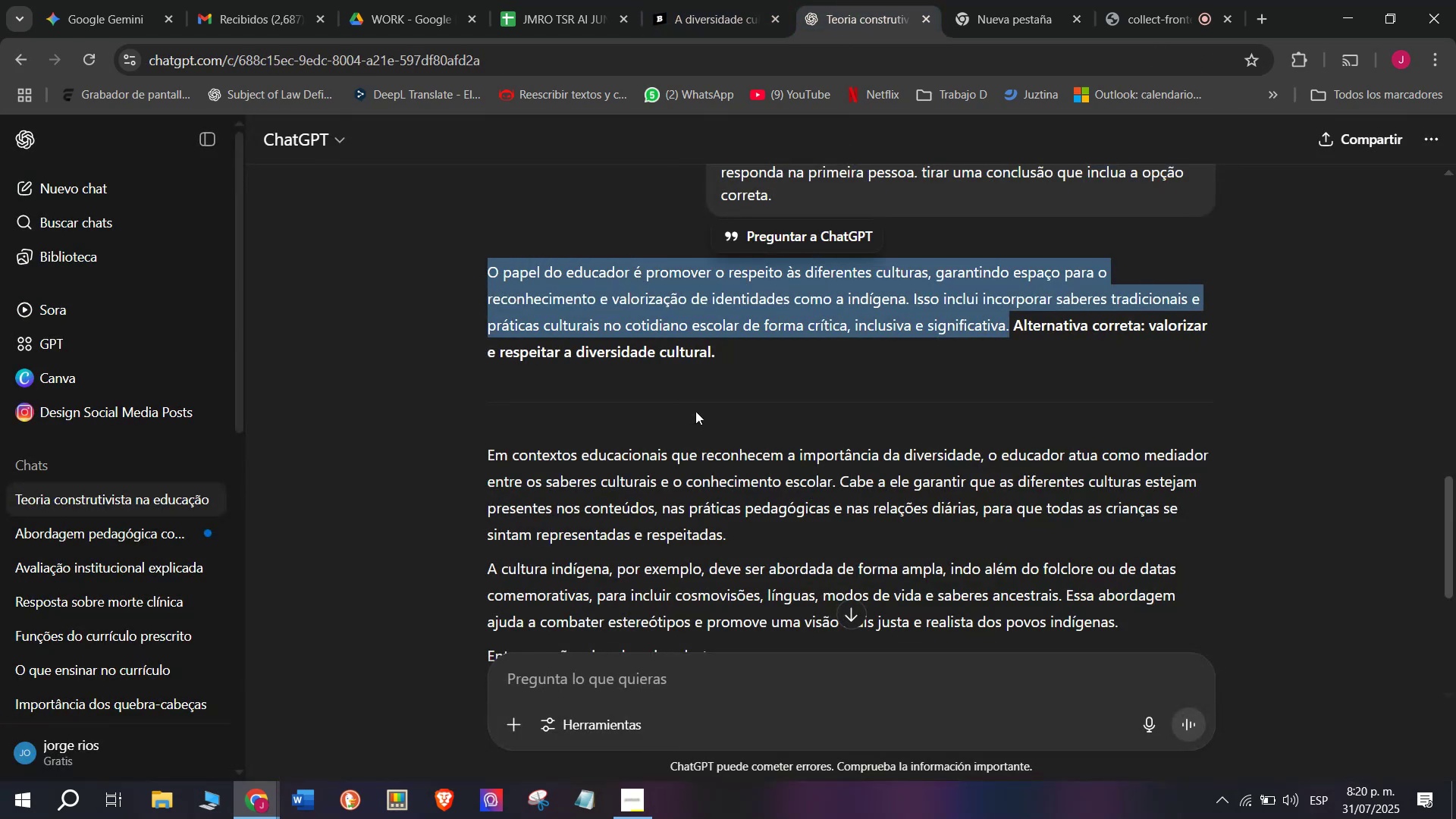 
scroll: coordinate [698, 413], scroll_direction: down, amount: 1.0
 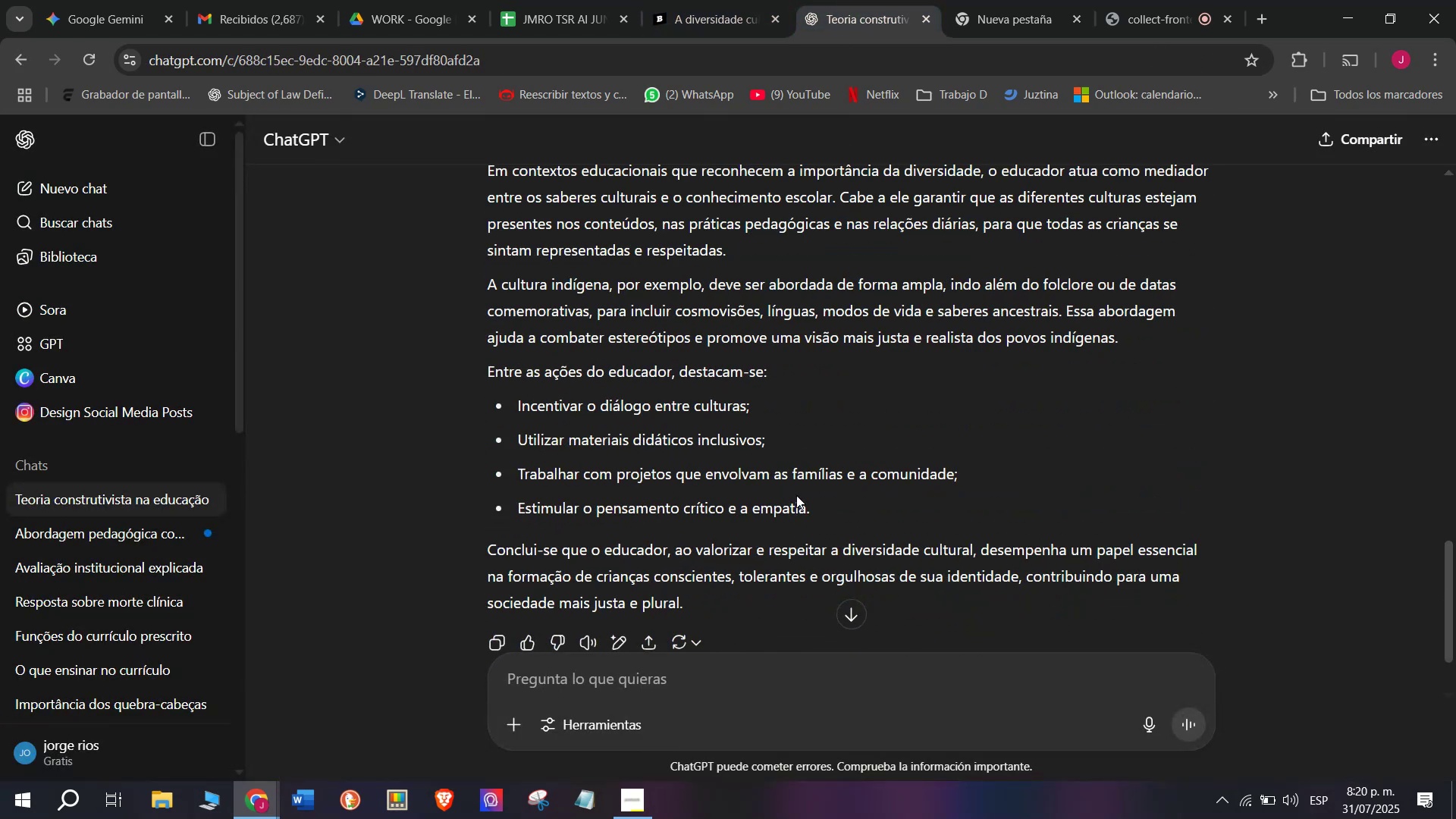 
left_click_drag(start_coordinate=[828, 508], to_coordinate=[487, 561])
 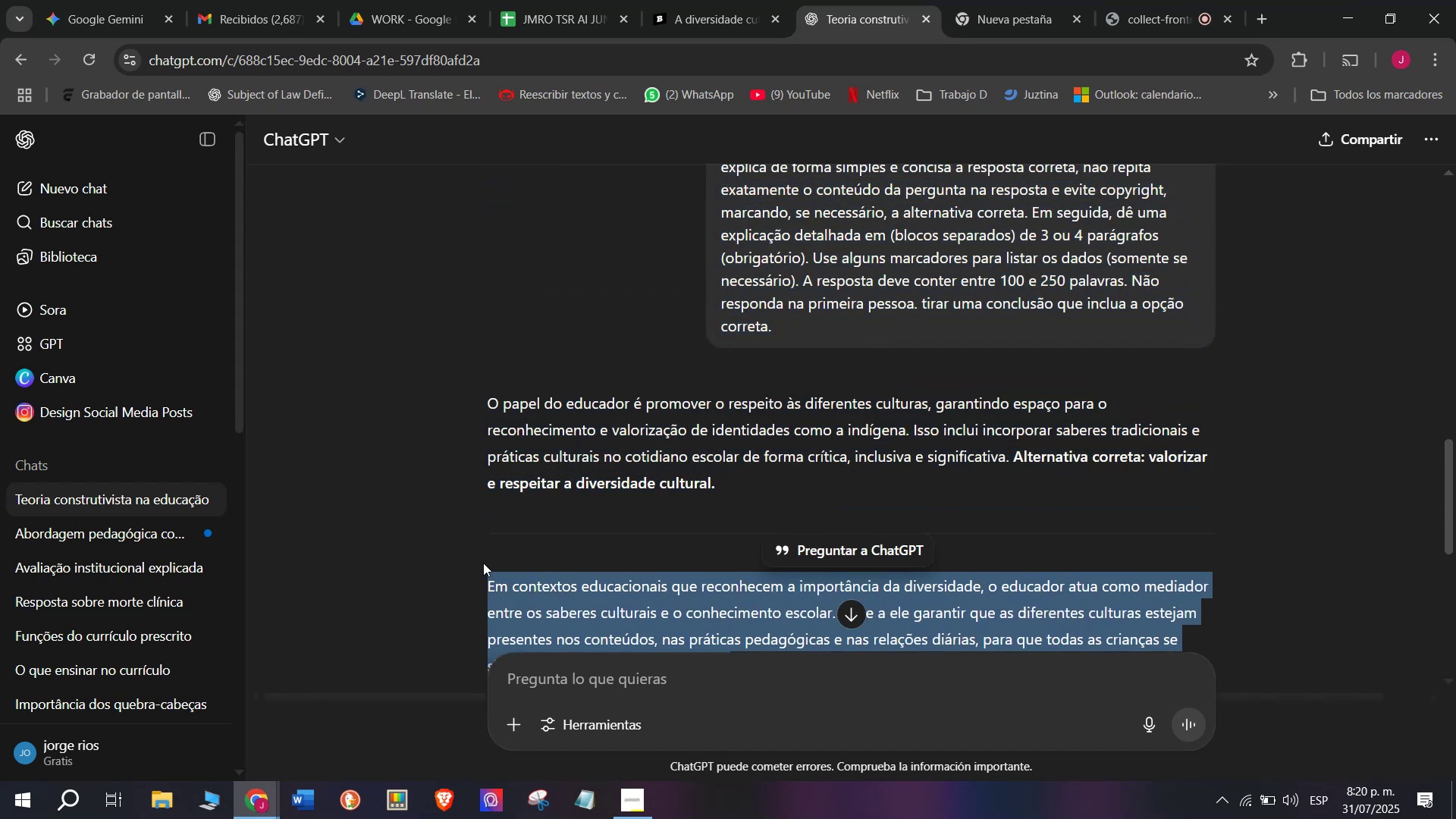 
key(Control+C)
 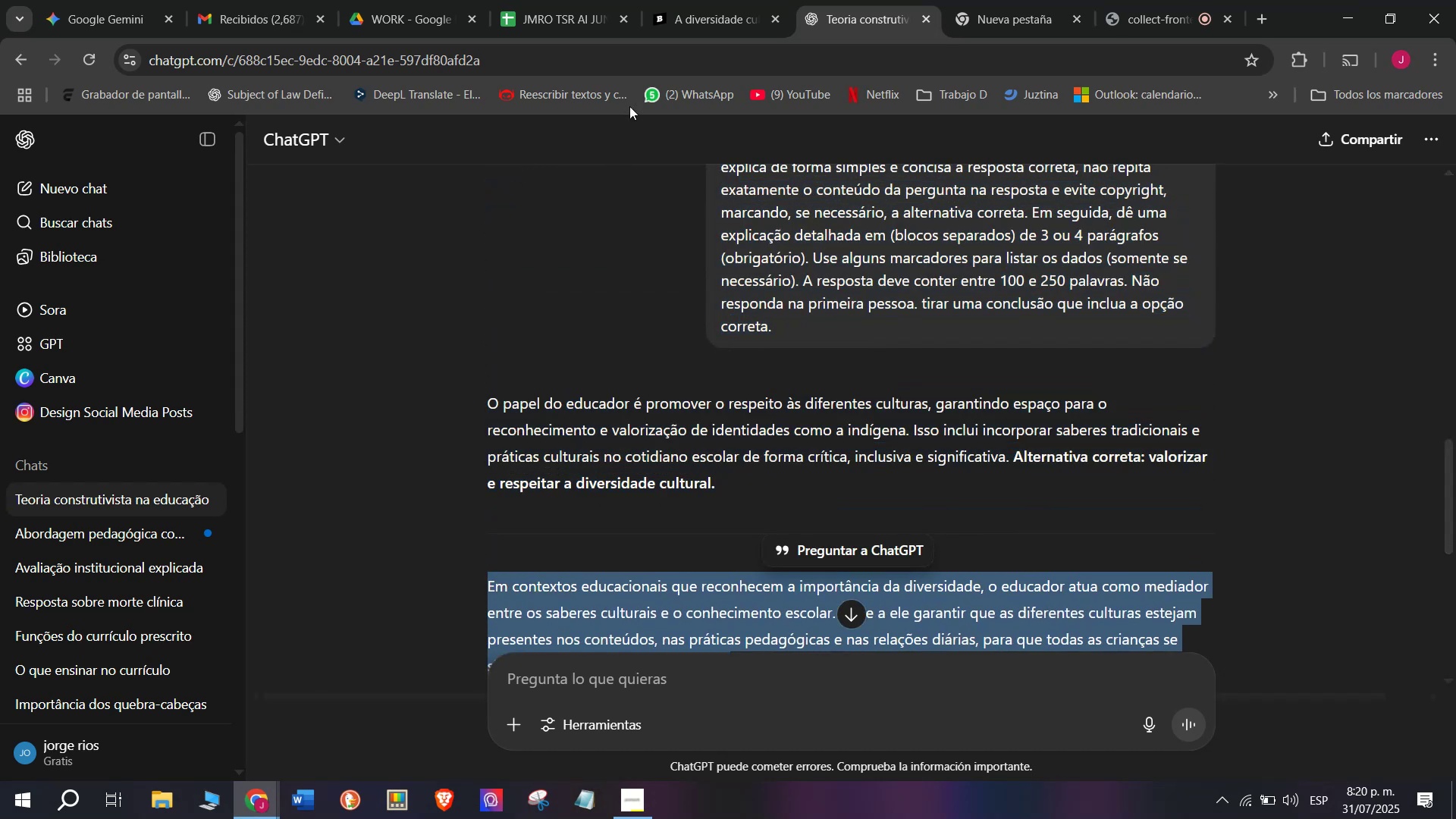 
left_click([692, 0])
 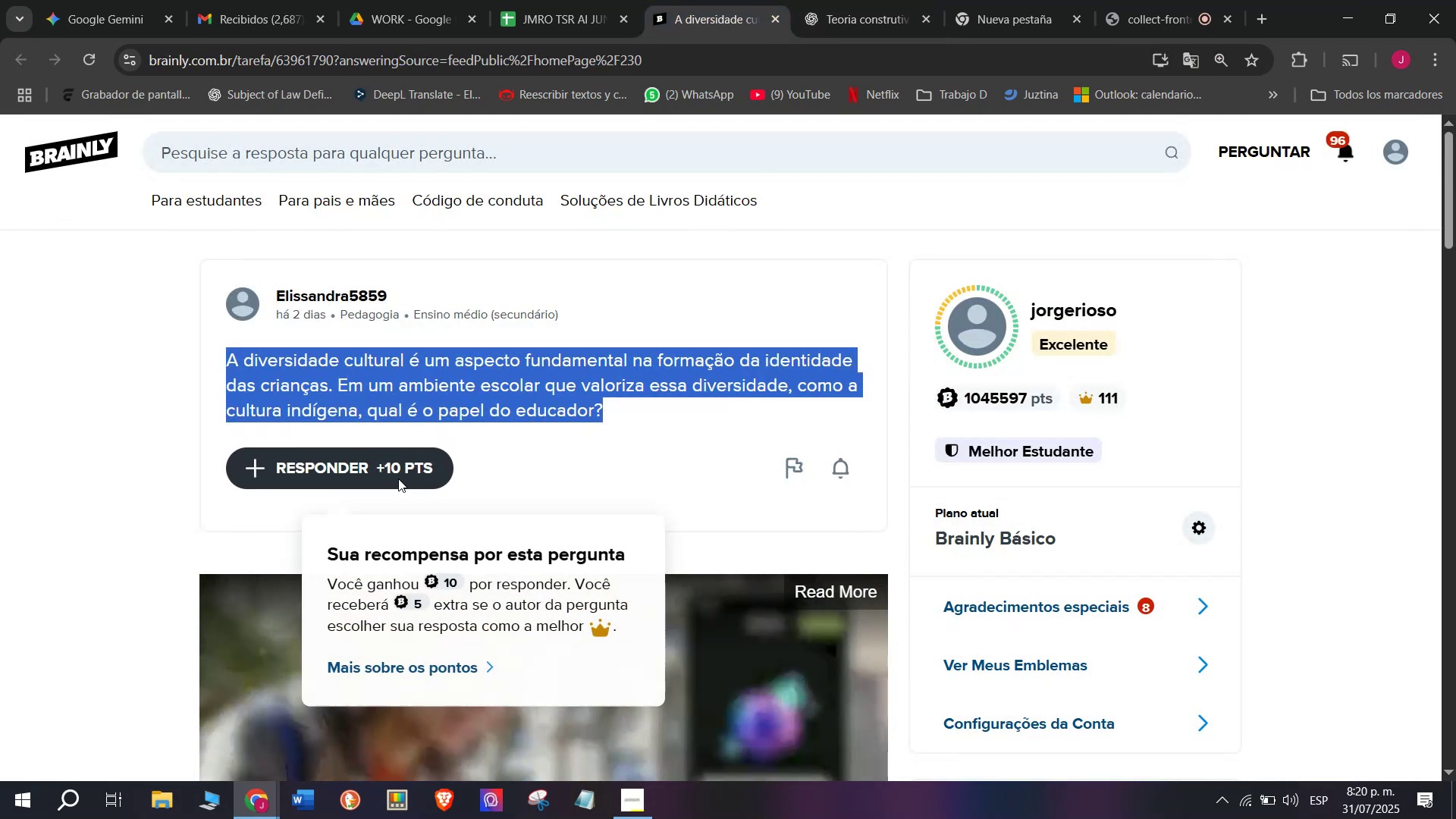 
left_click_drag(start_coordinate=[692, 444], to_coordinate=[546, 250])
 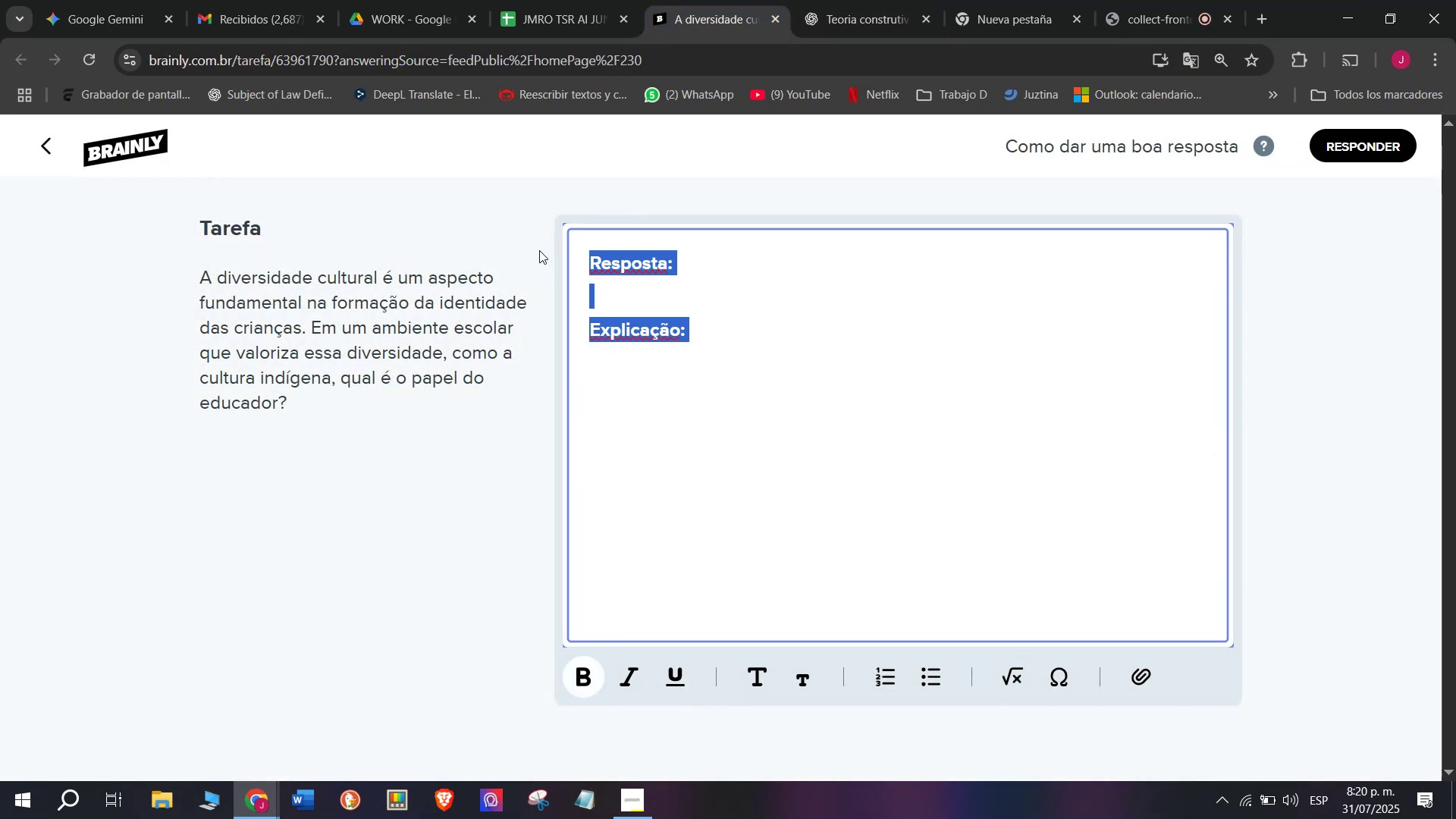 
key(Meta+V)
 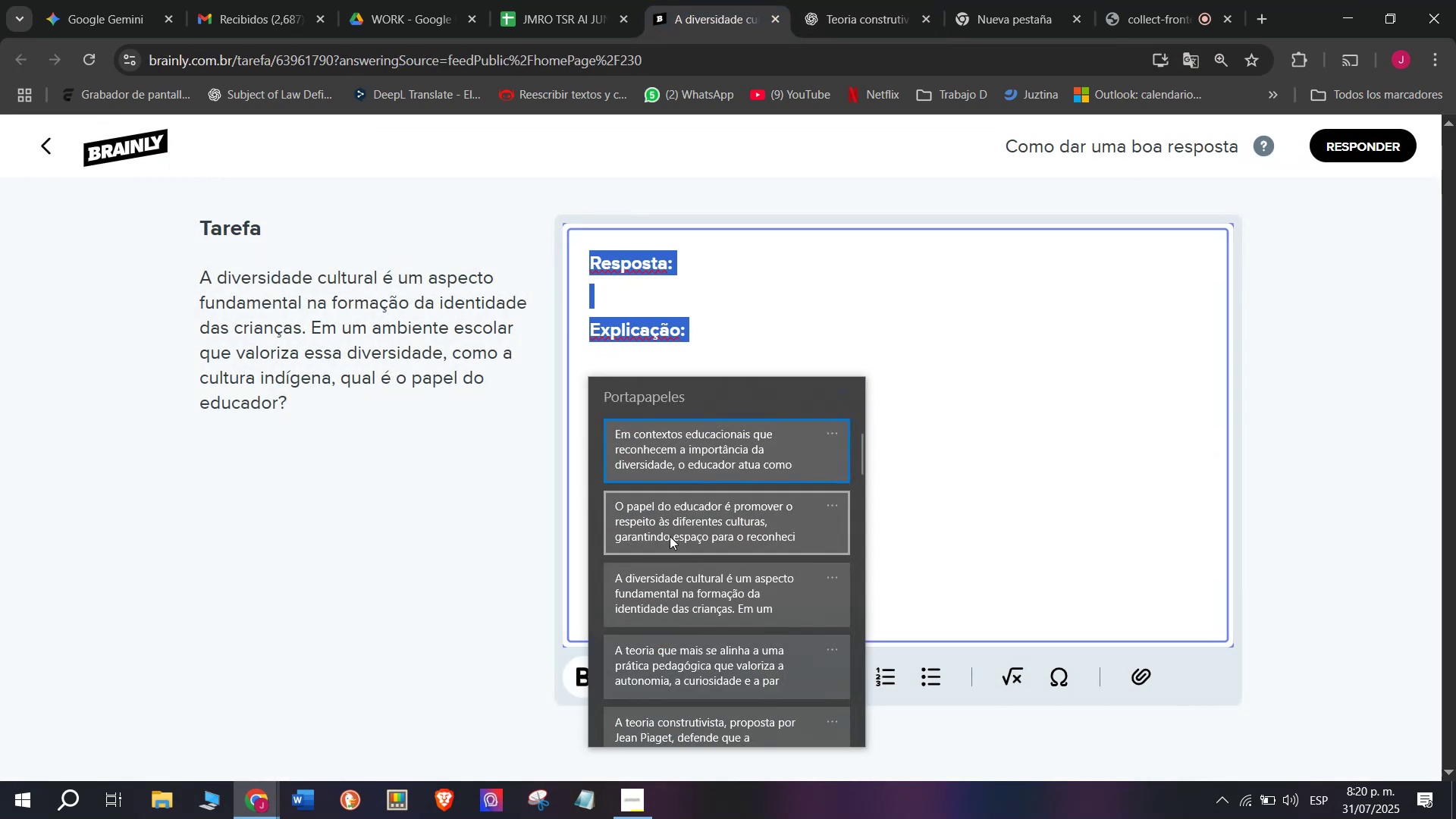 
key(Control+ControlLeft)
 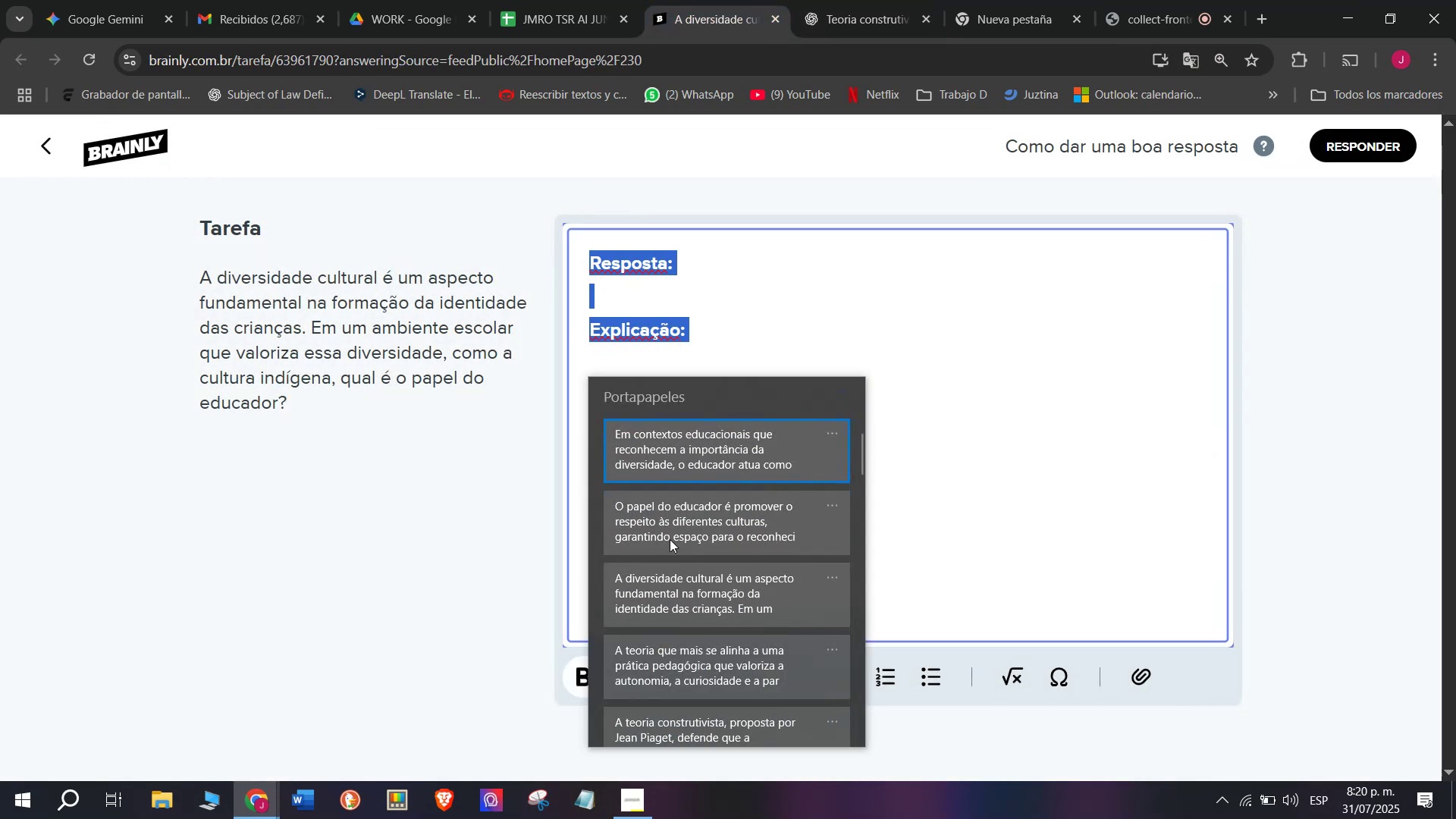 
key(Control+V)
 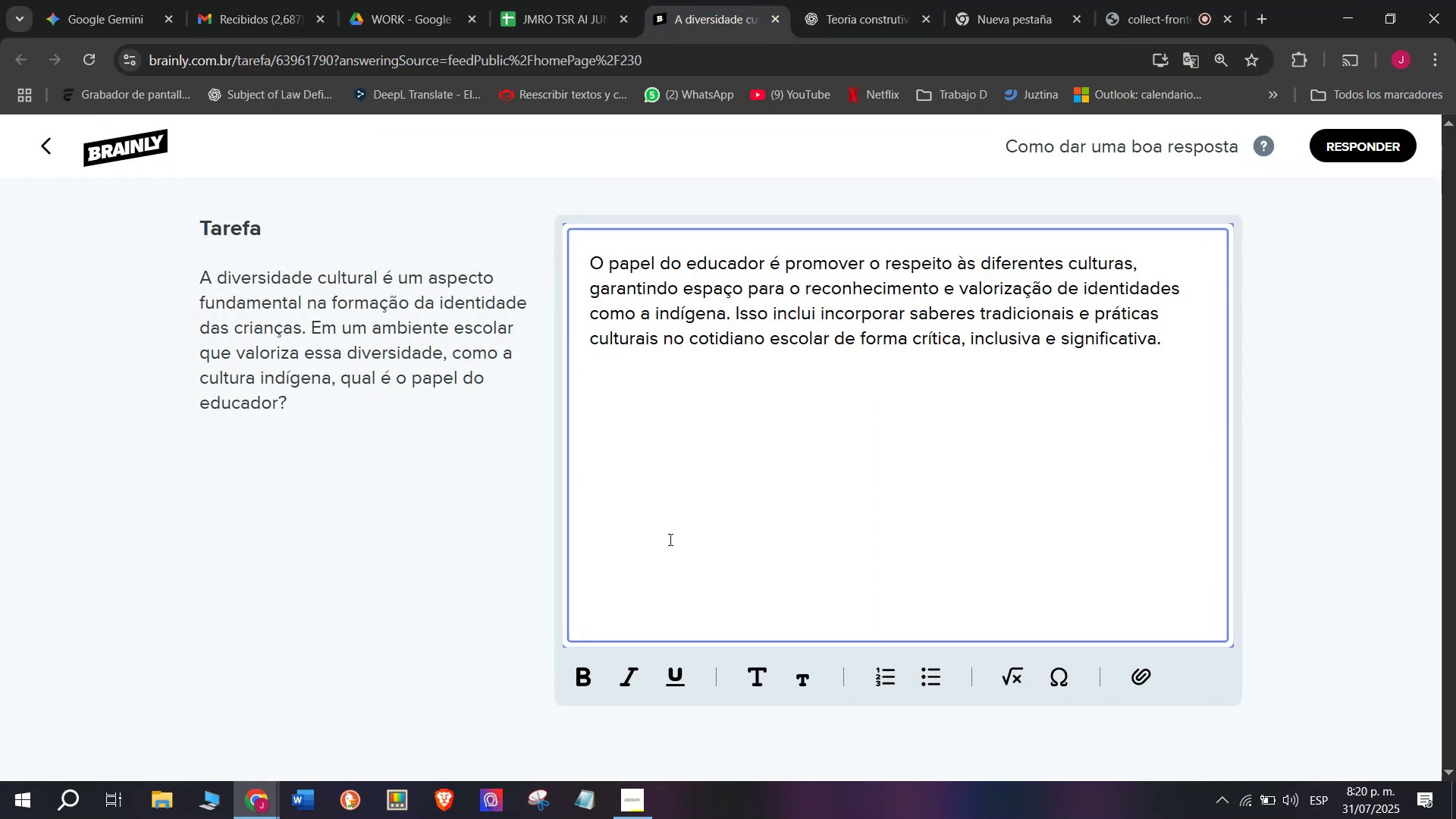 
key(Enter)
 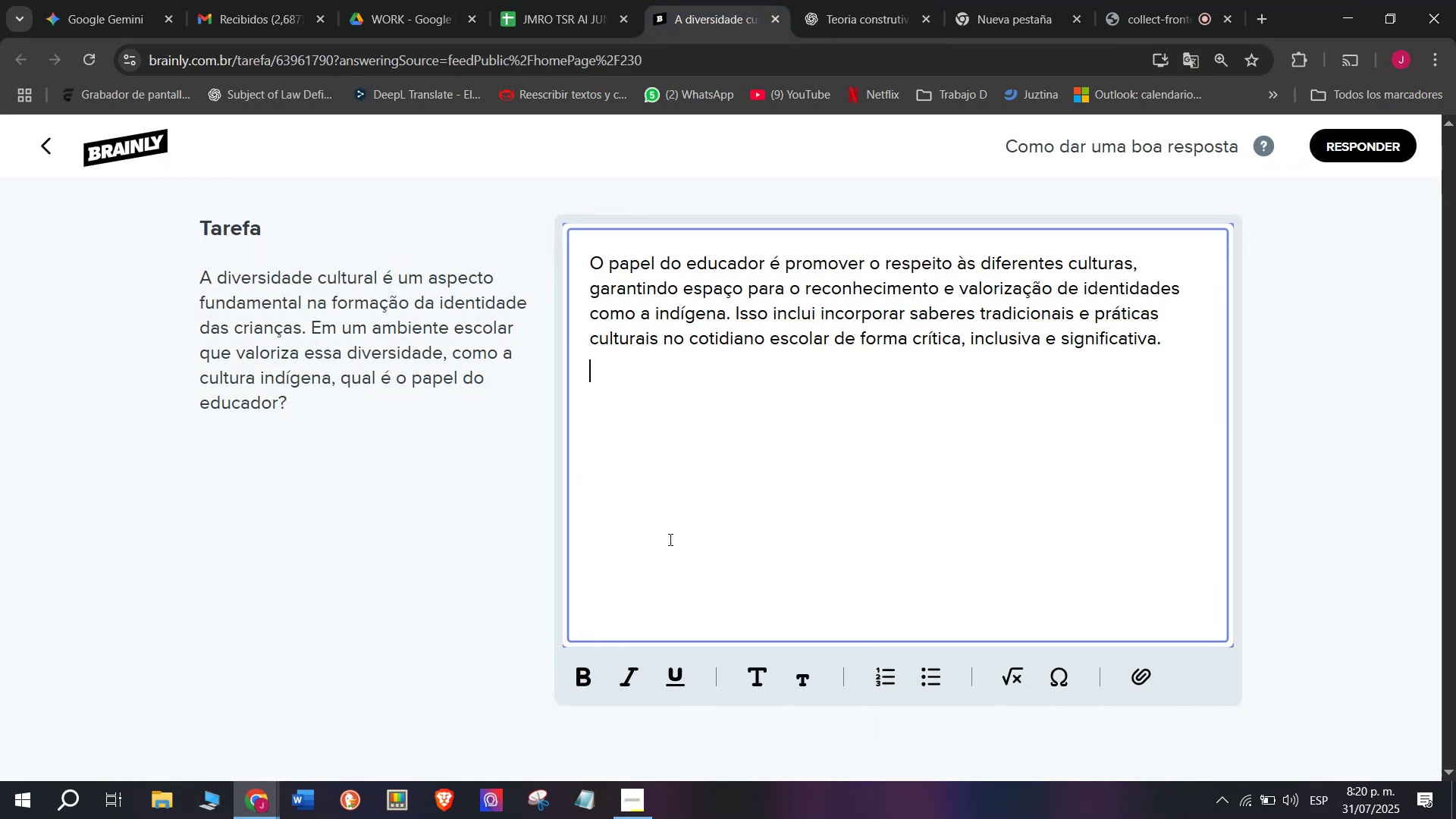 
key(Enter)
 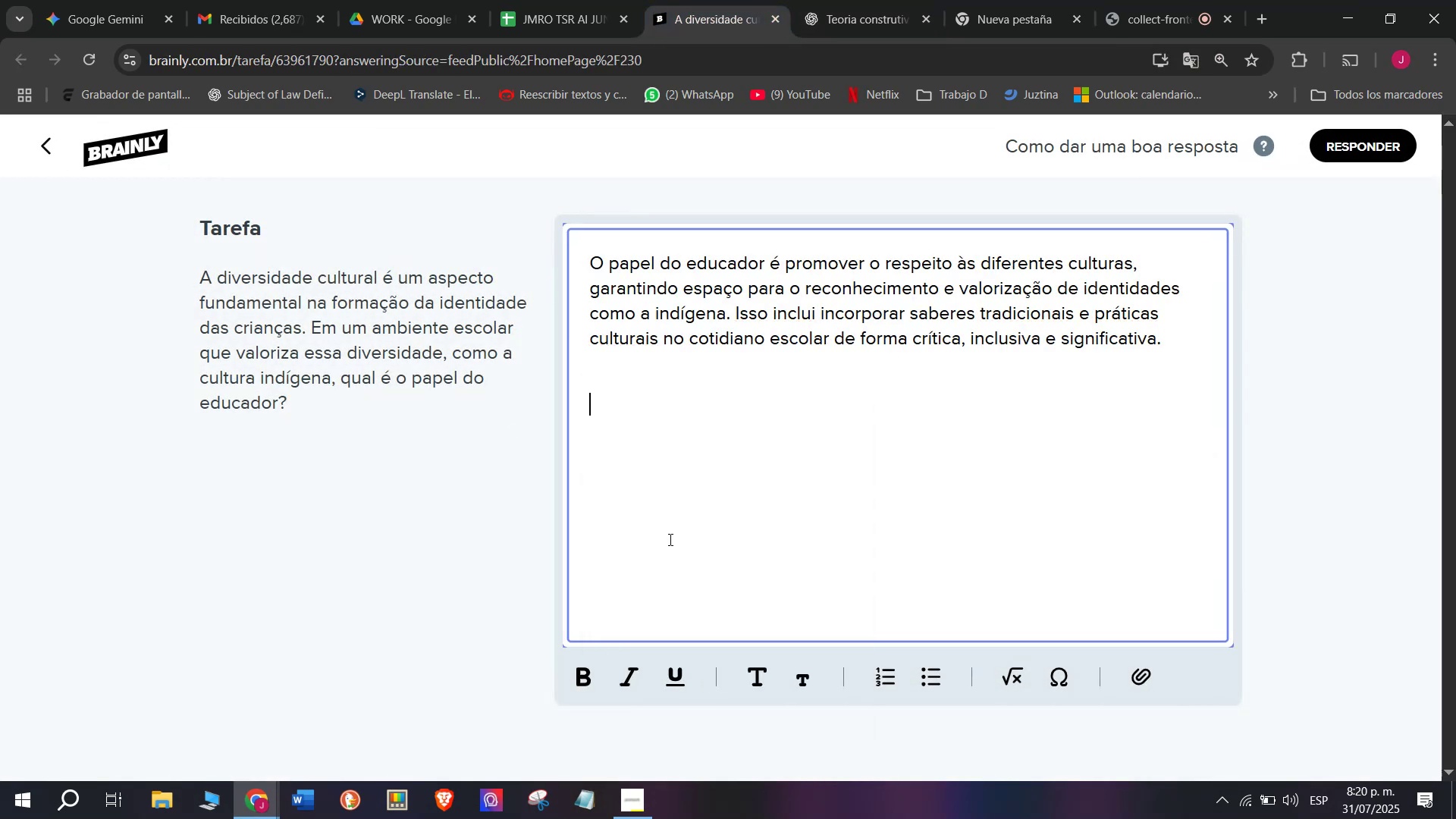 
key(Meta+MetaLeft)
 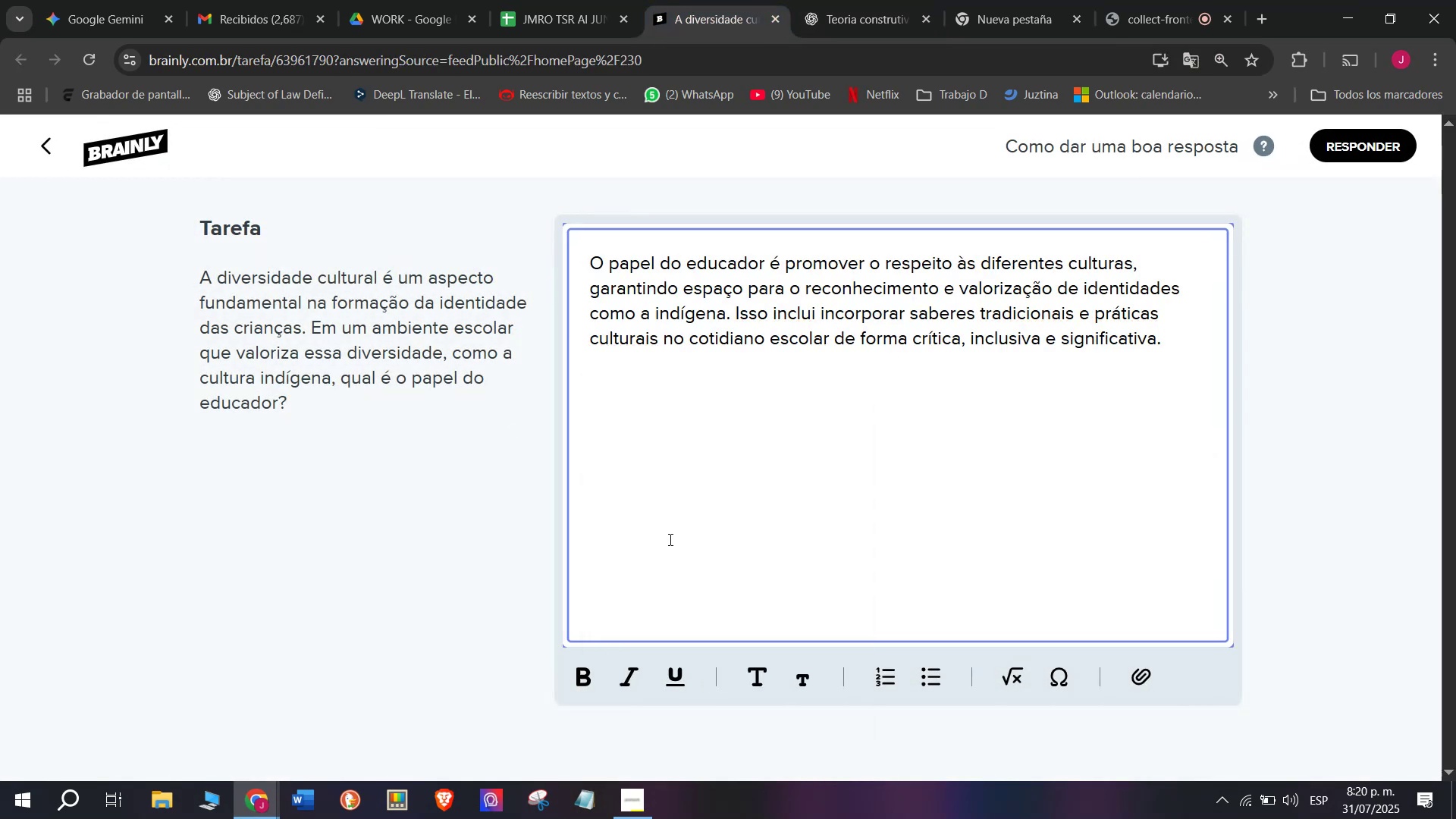 
key(Meta+V)
 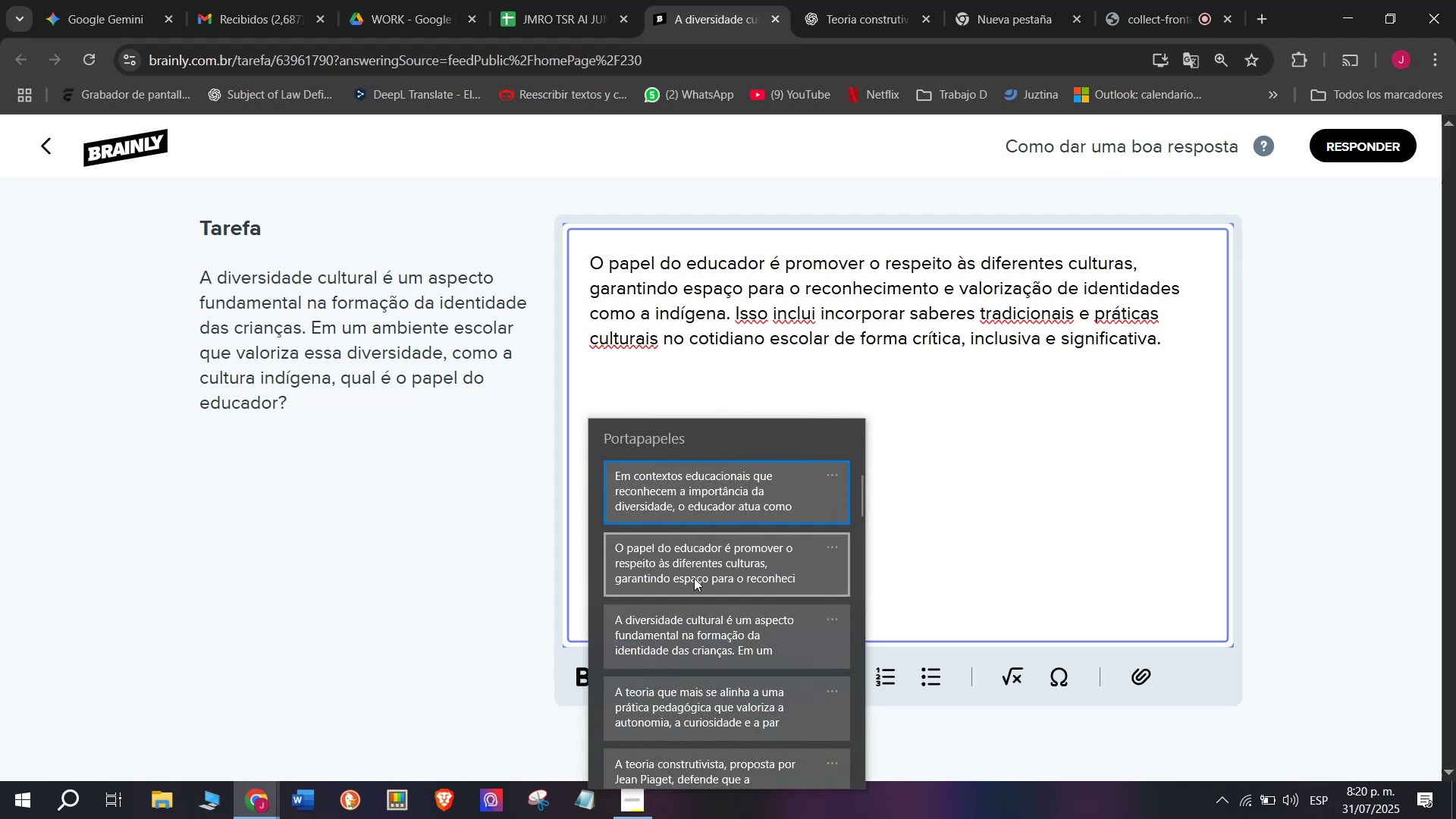 
key(Control+ControlLeft)
 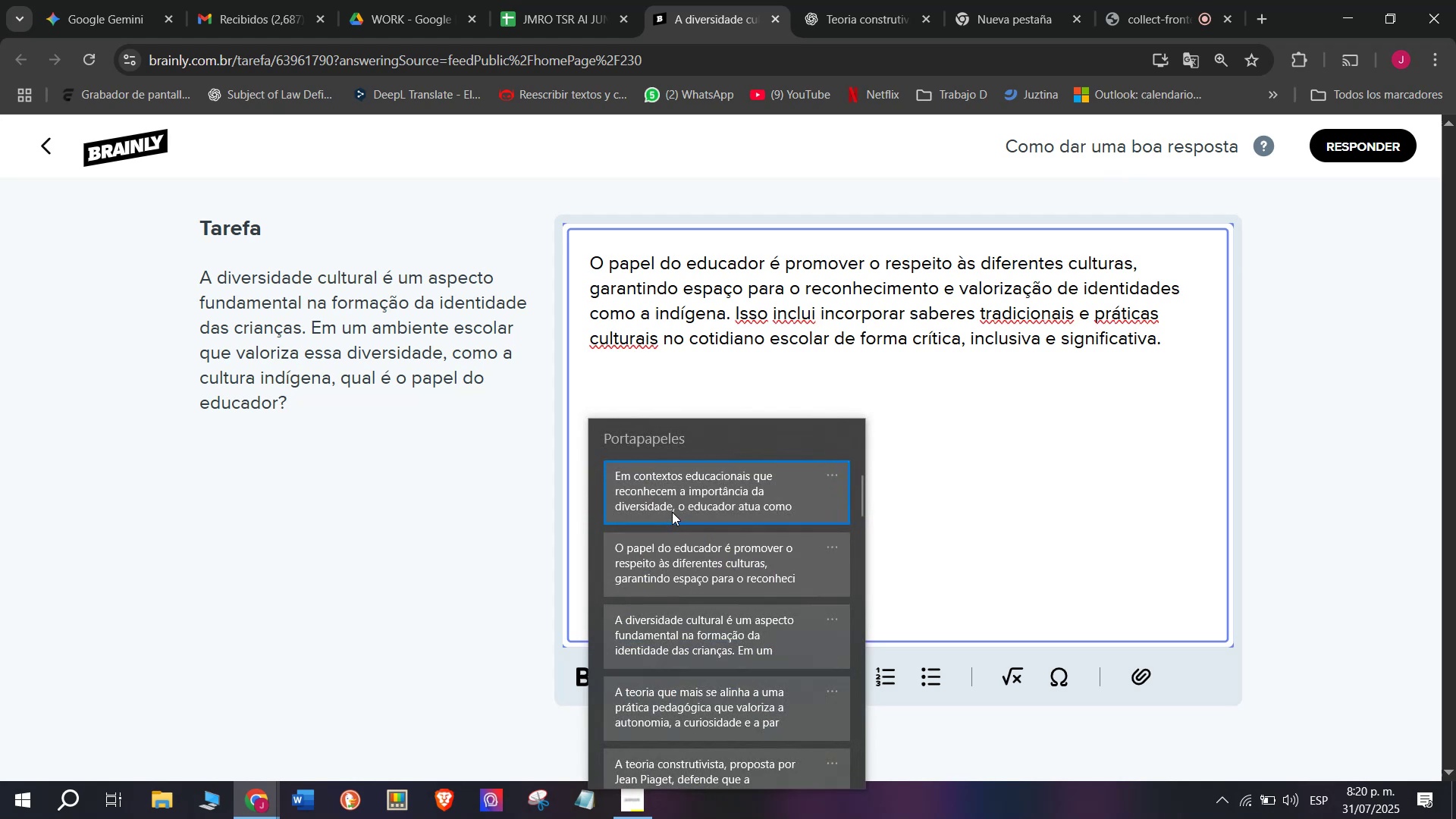 
key(Control+V)
 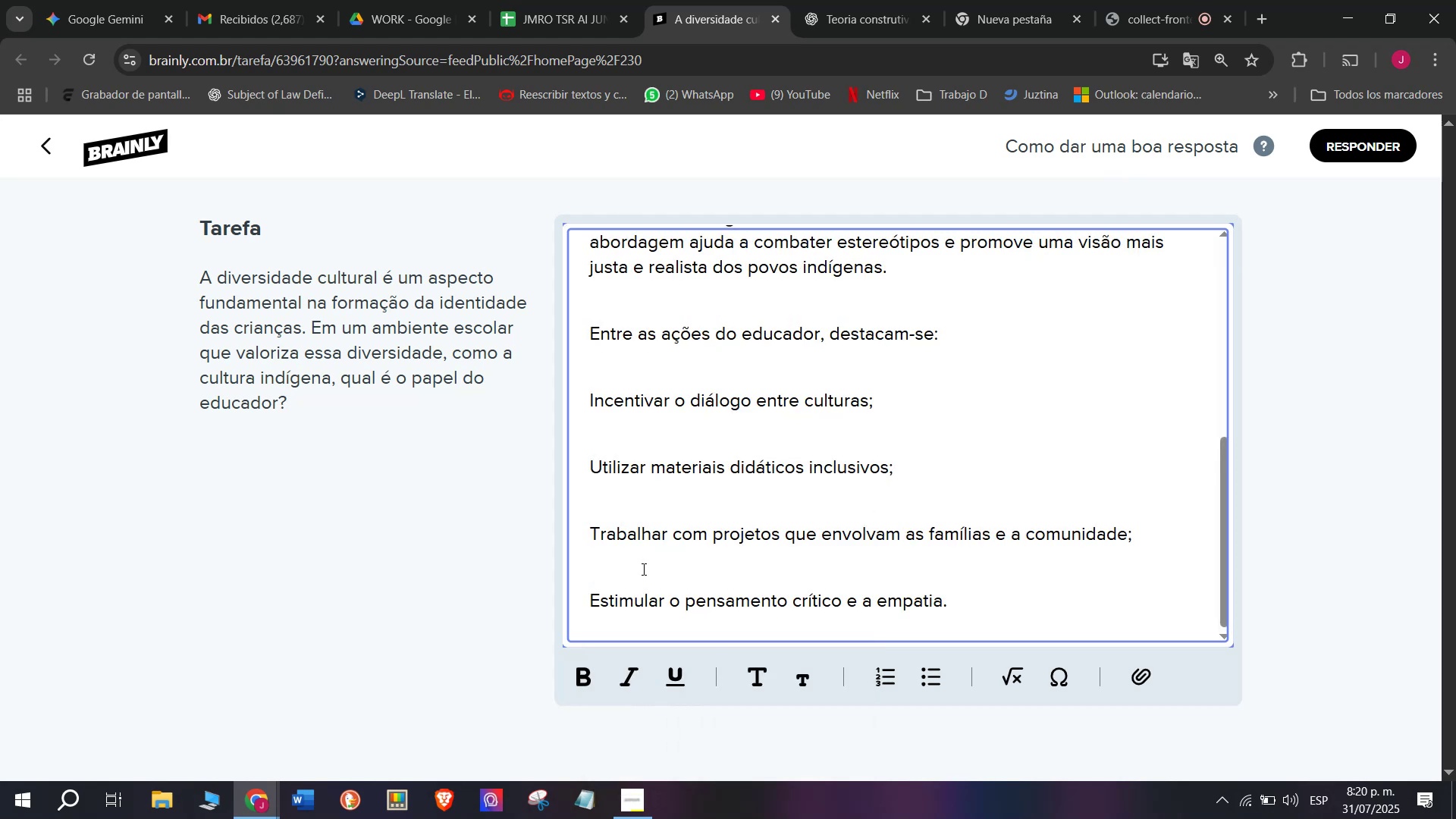 
left_click([629, 585])
 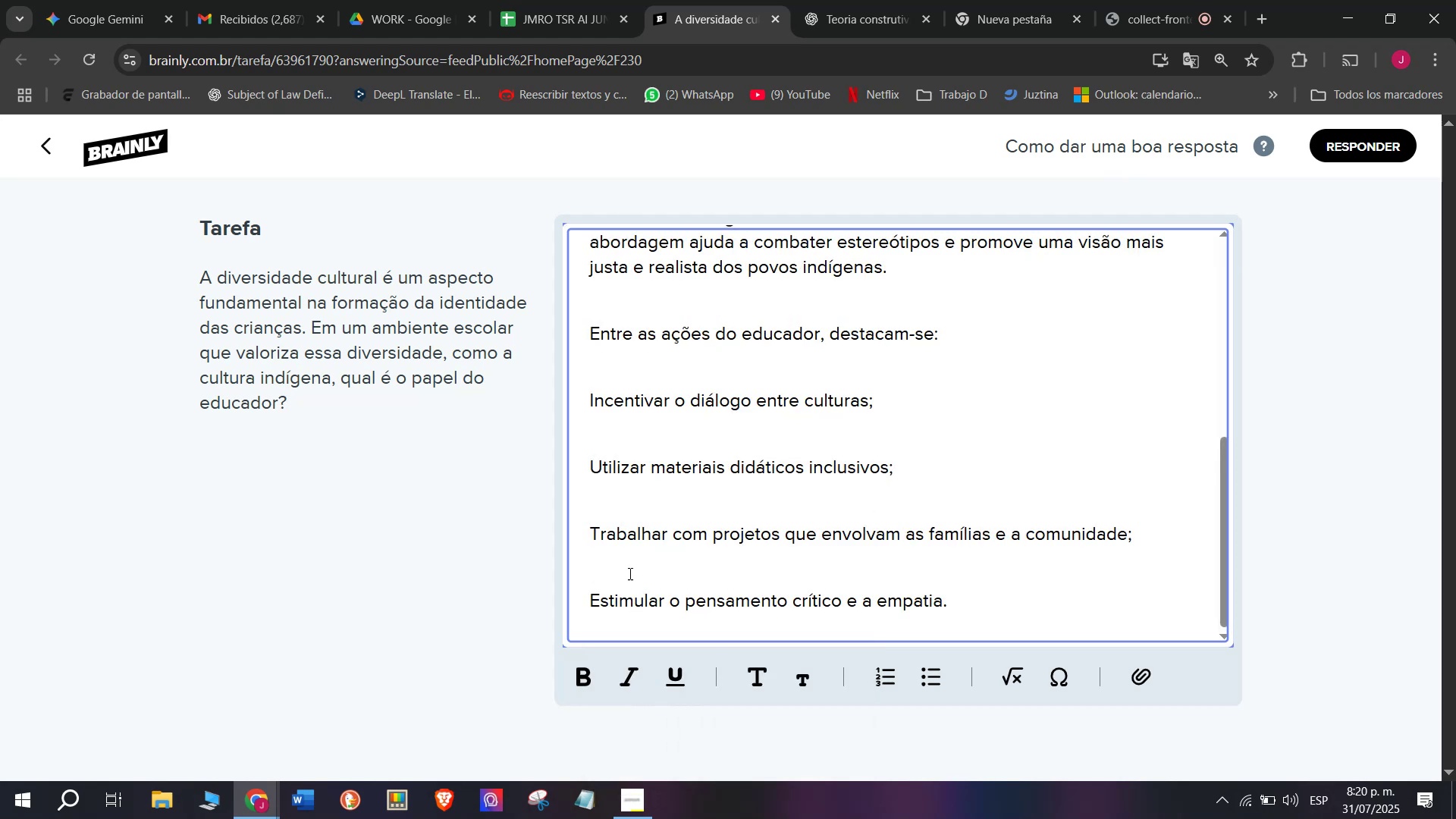 
left_click([628, 567])
 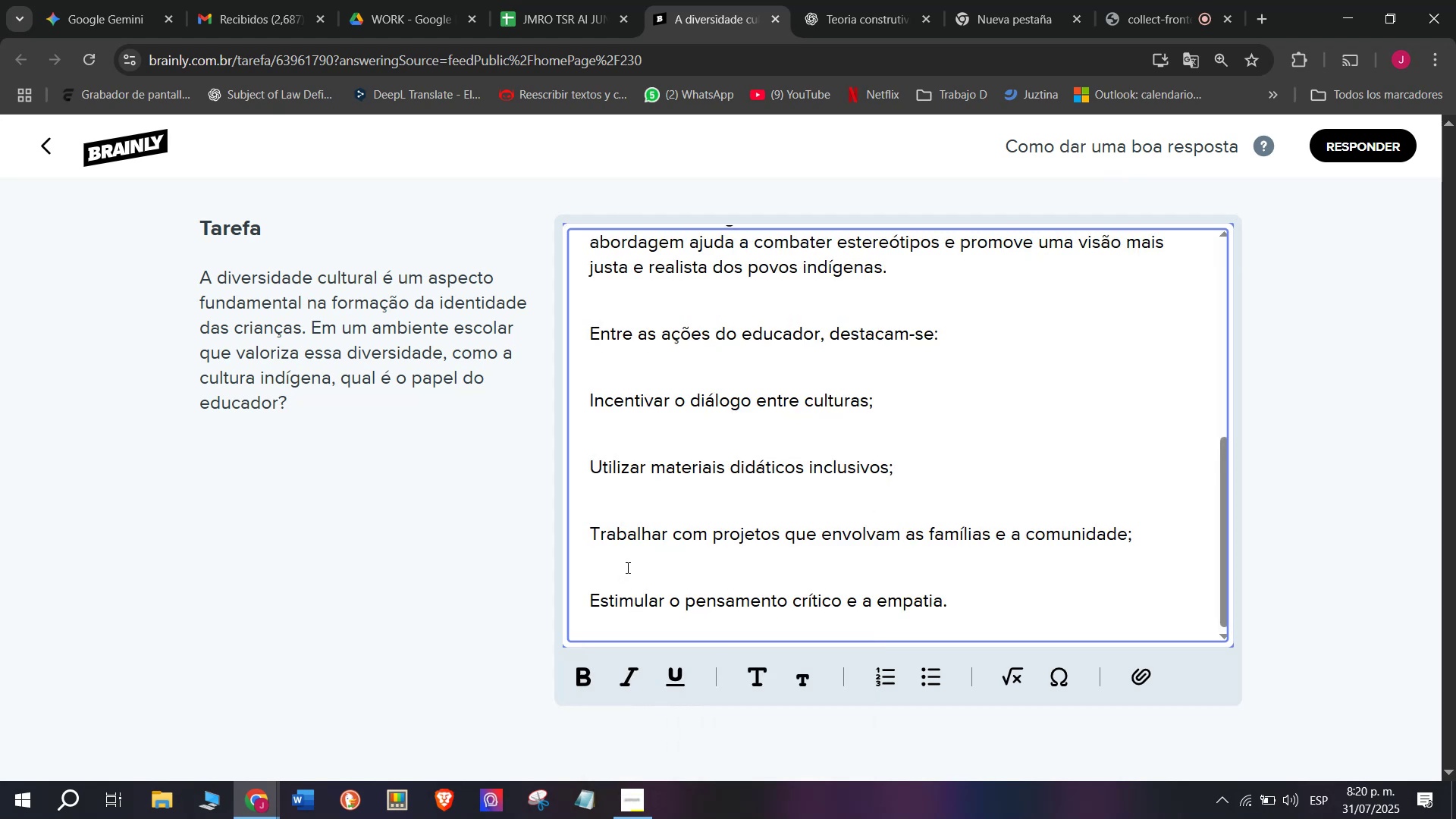 
key(Backspace)
 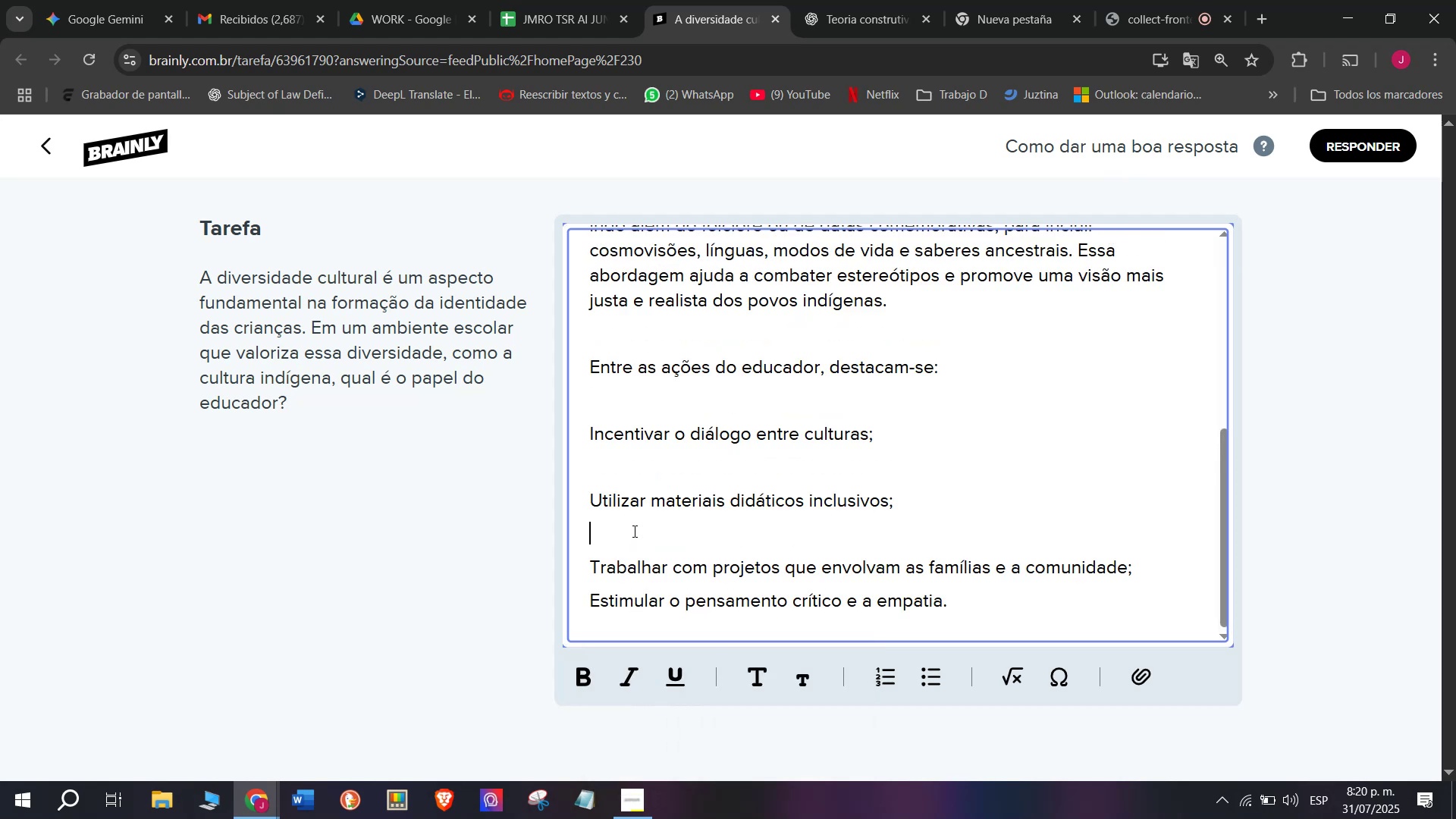 
key(Backspace)
 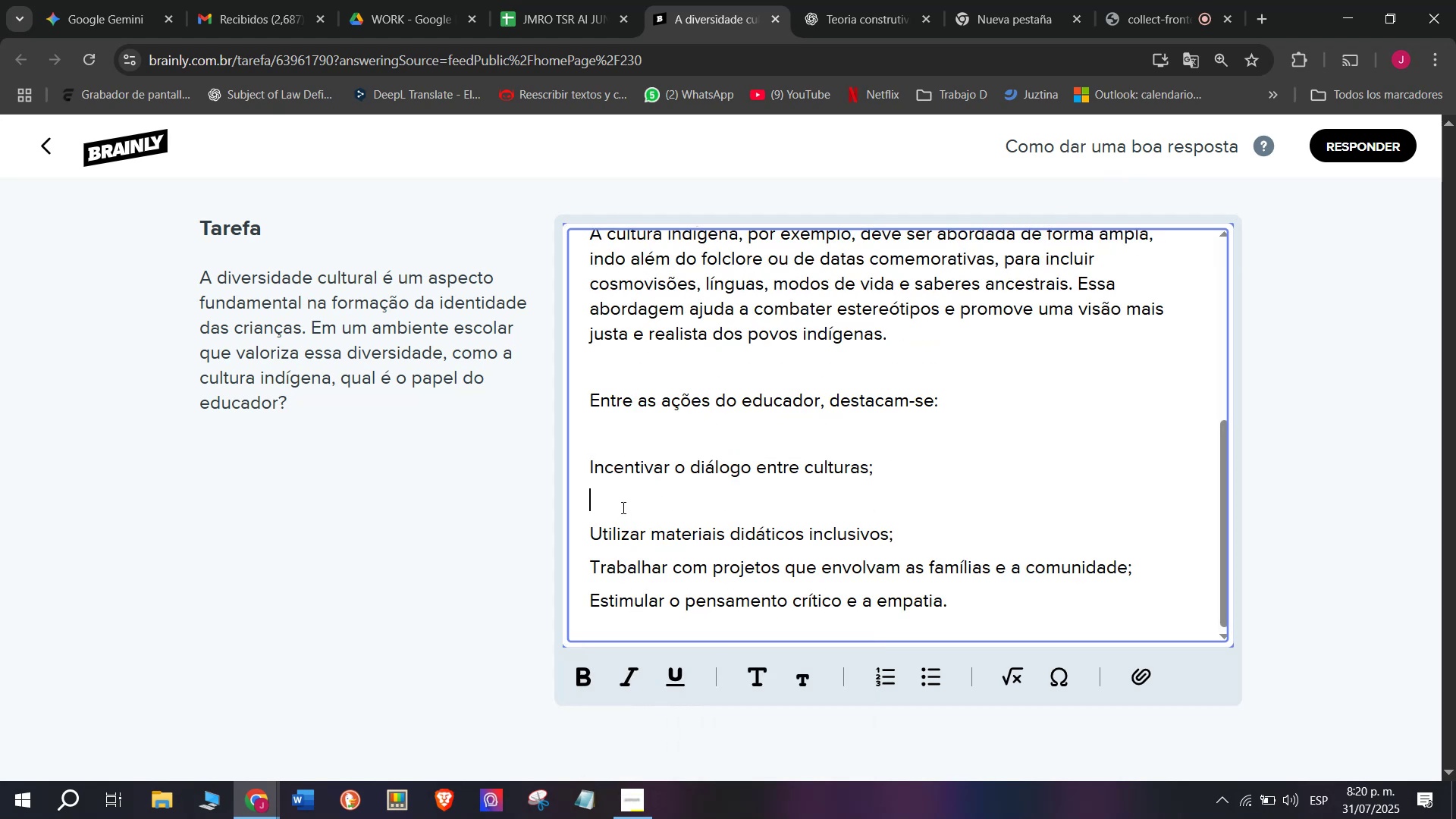 
key(Backspace)
 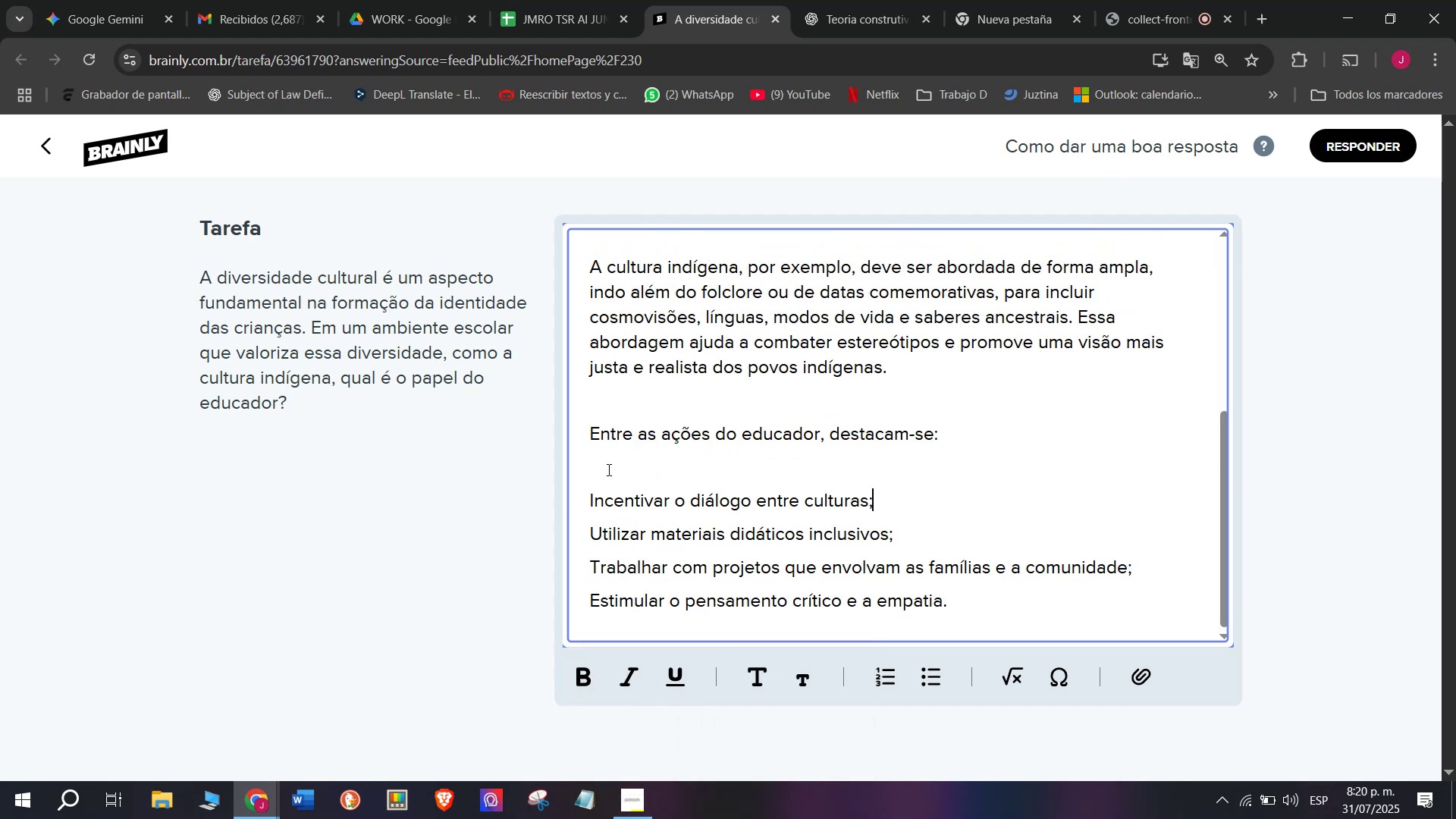 
key(Backspace)
 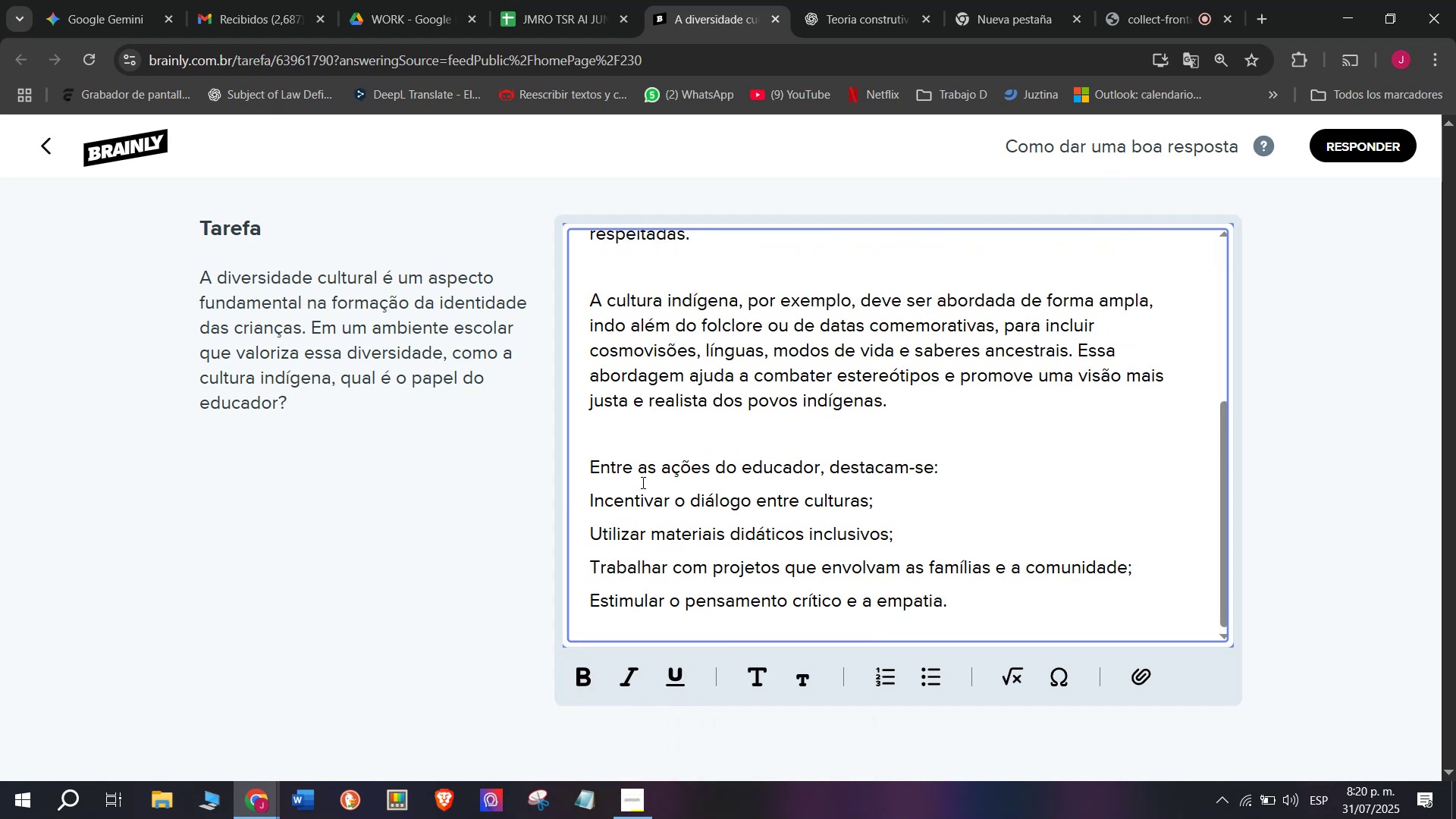 
left_click_drag(start_coordinate=[646, 491], to_coordinate=[659, 617])
 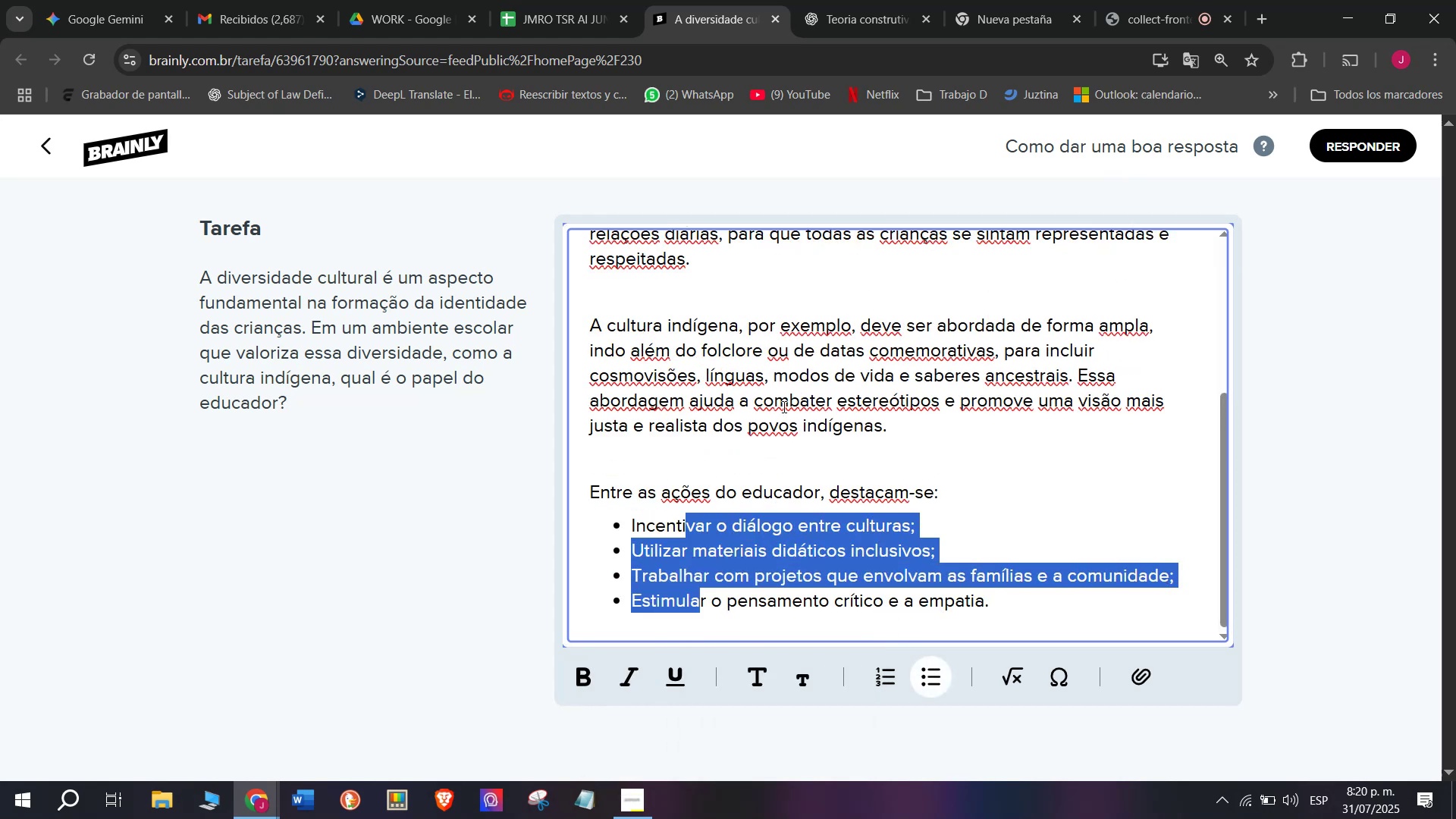 
scroll: coordinate [783, 413], scroll_direction: down, amount: 4.0
 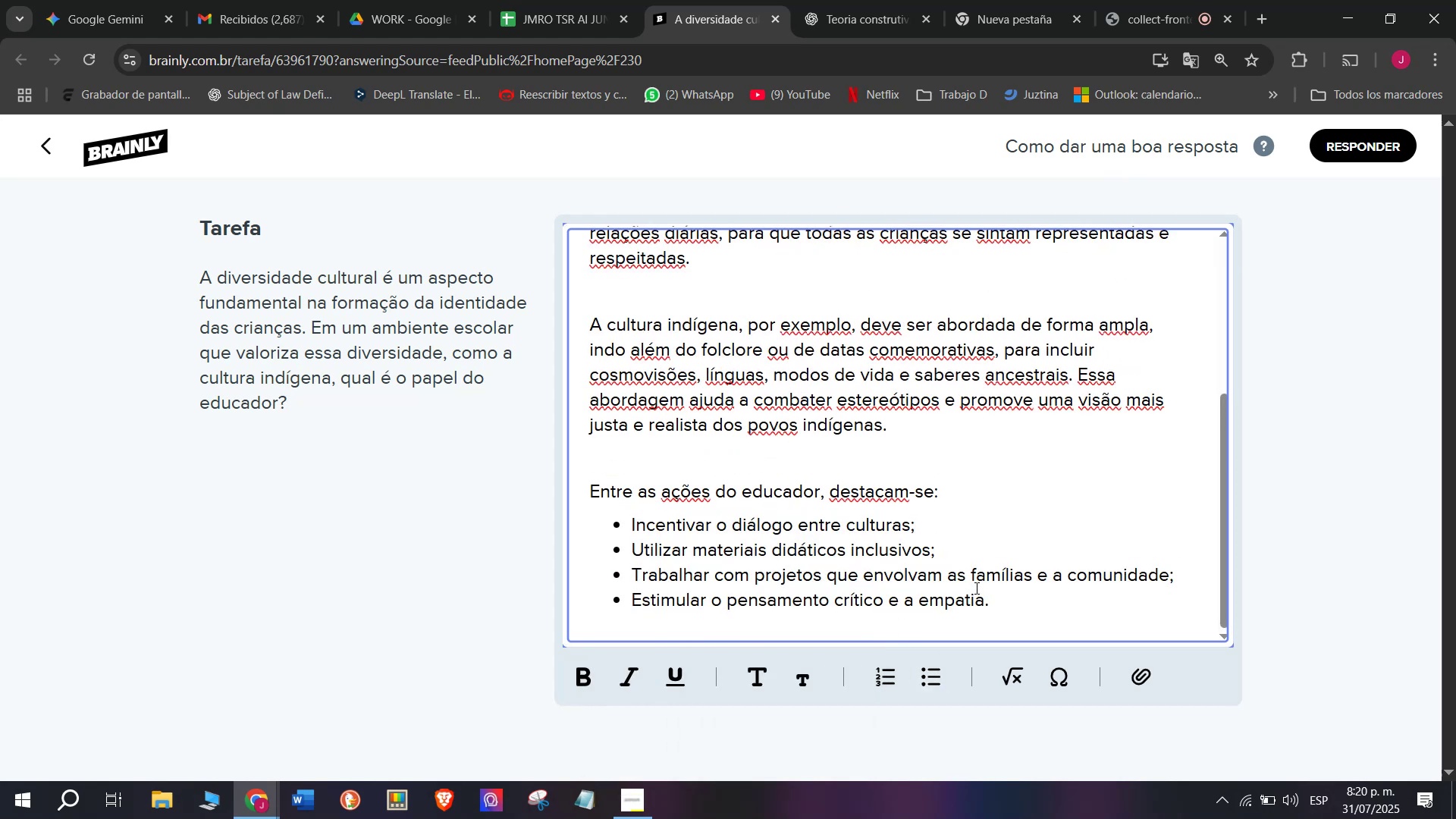 
left_click_drag(start_coordinate=[991, 598], to_coordinate=[501, 86])
 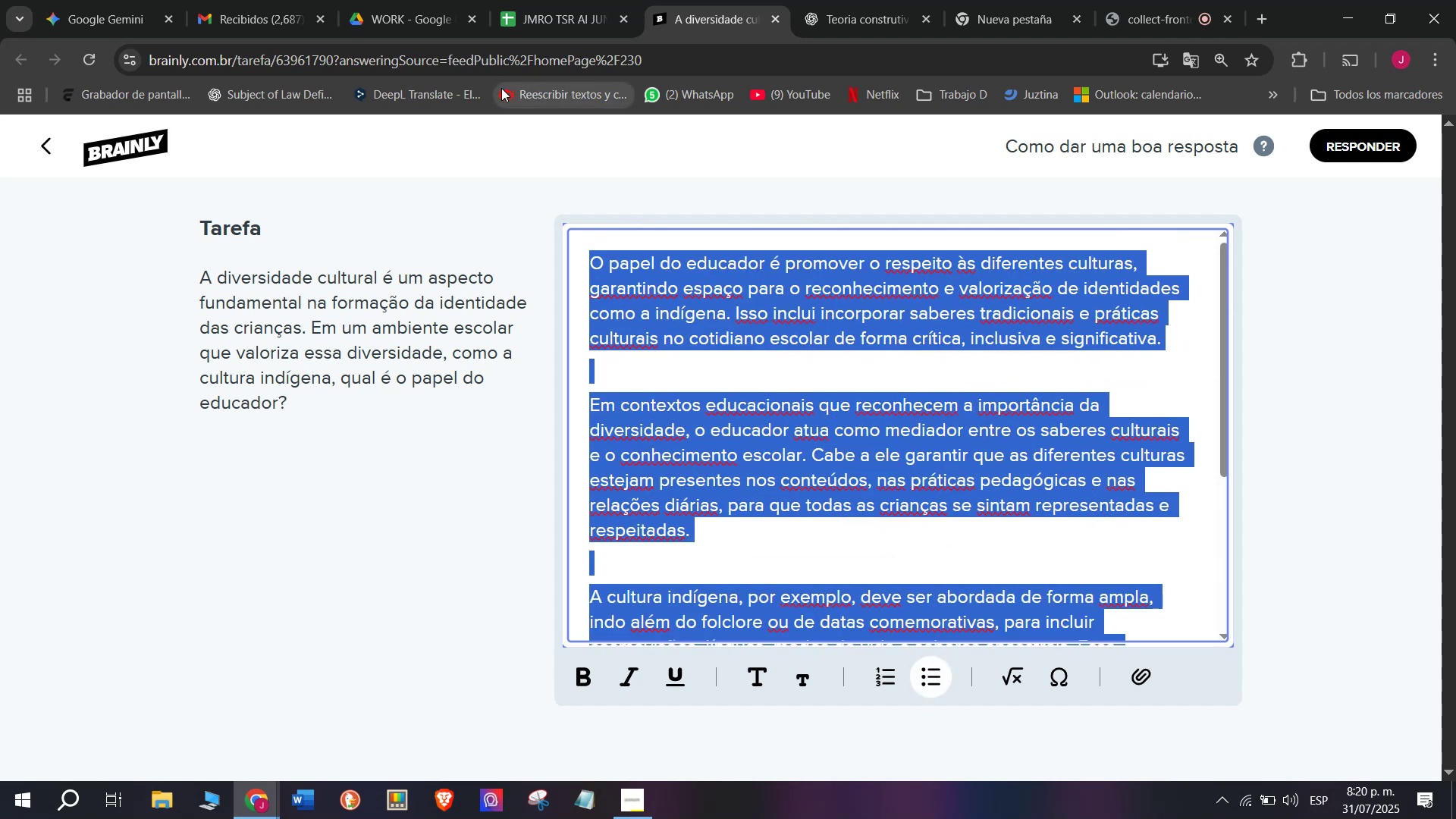 
key(Control+C)
 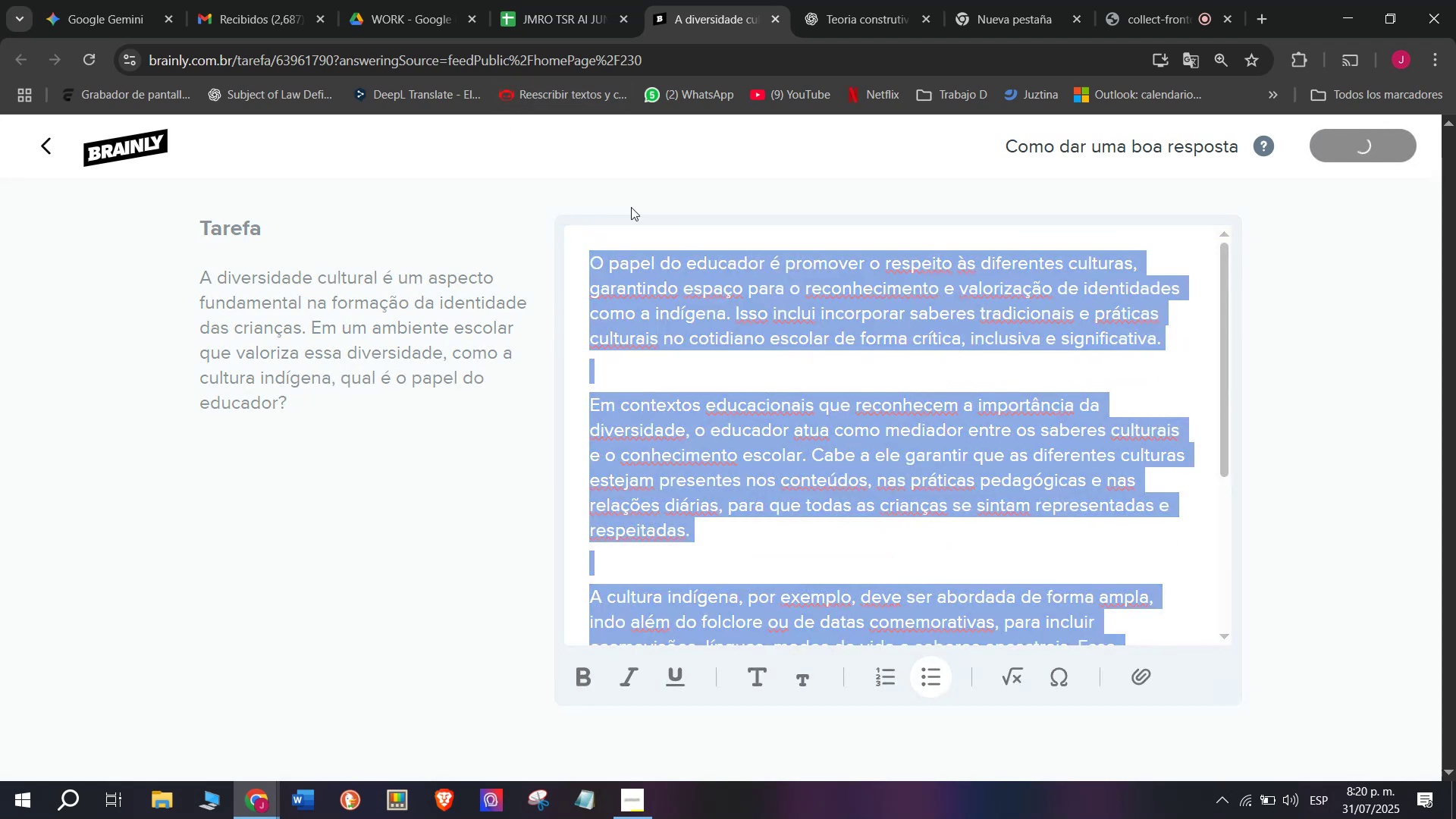 
left_click([525, 0])
 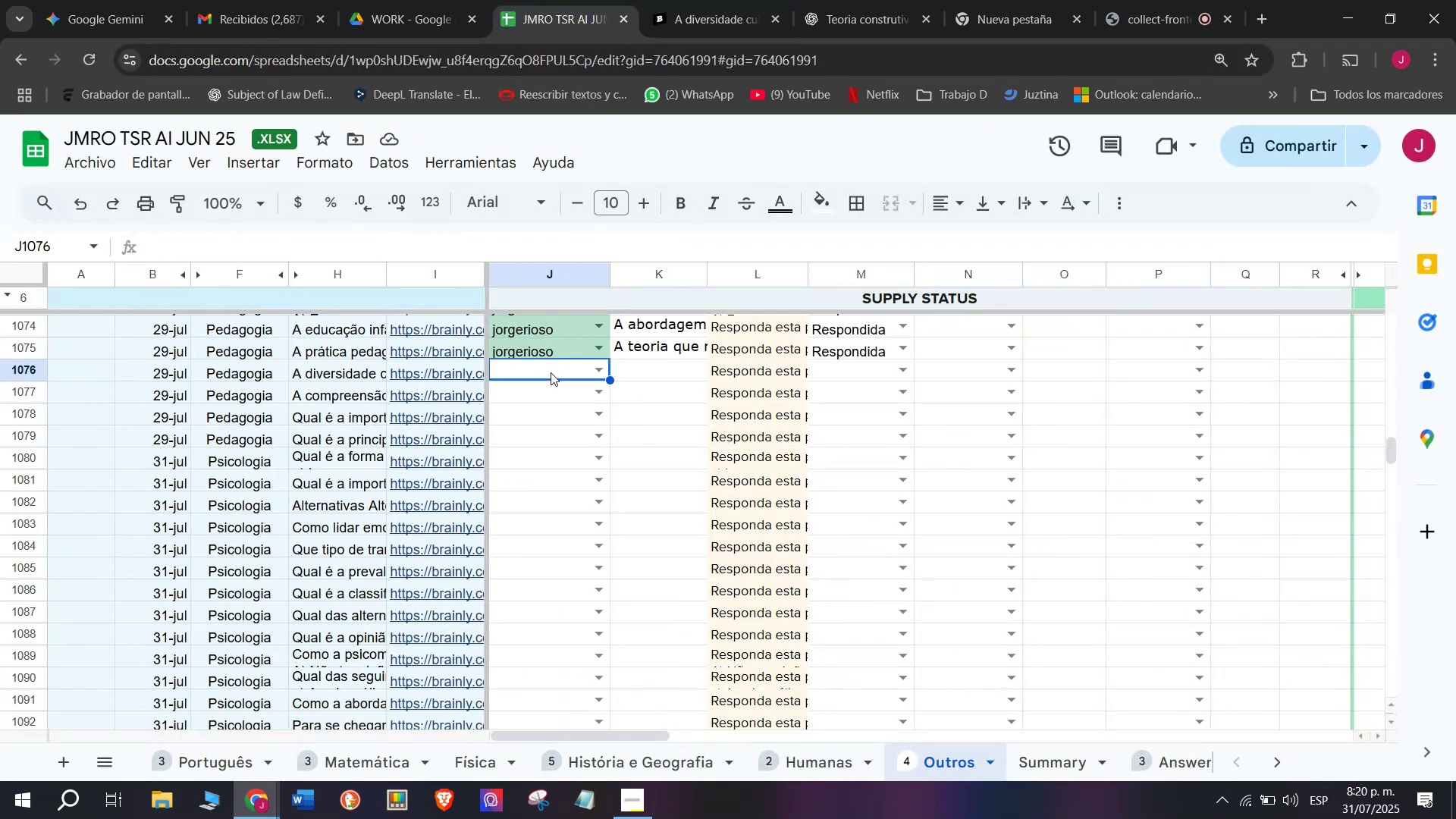 
key(J)
 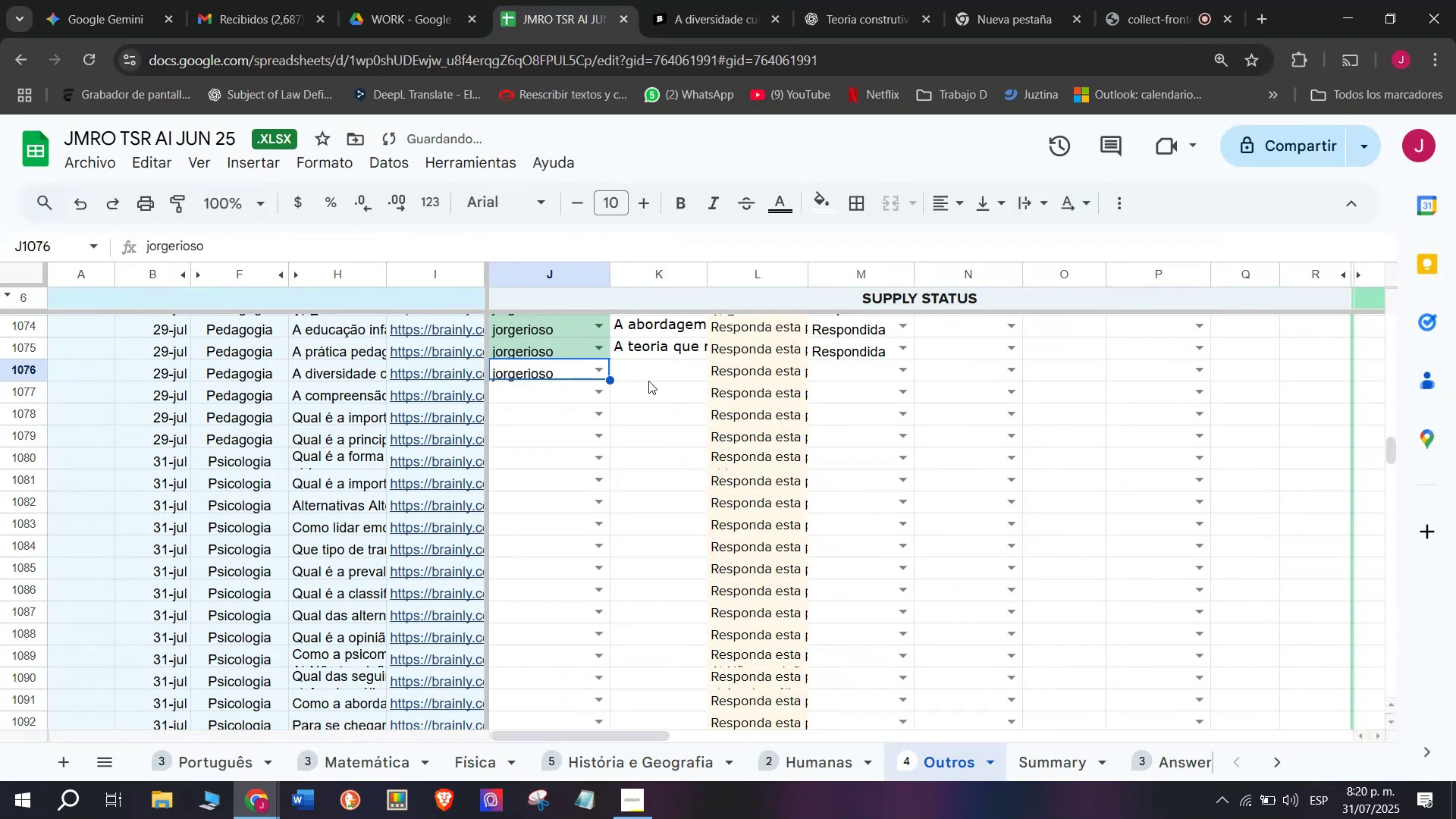 
double_click([652, 373])
 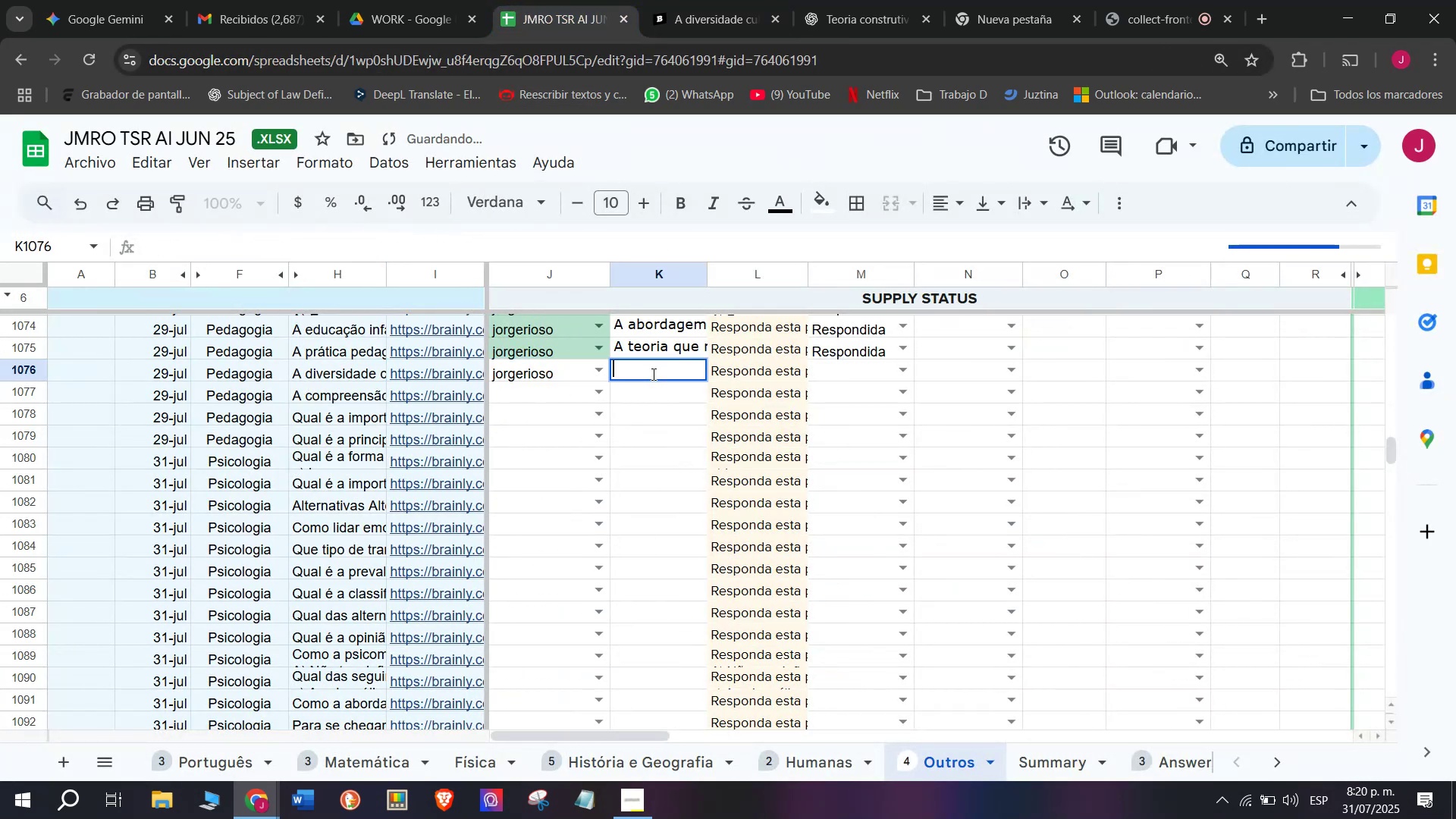 
key(Control+V)
 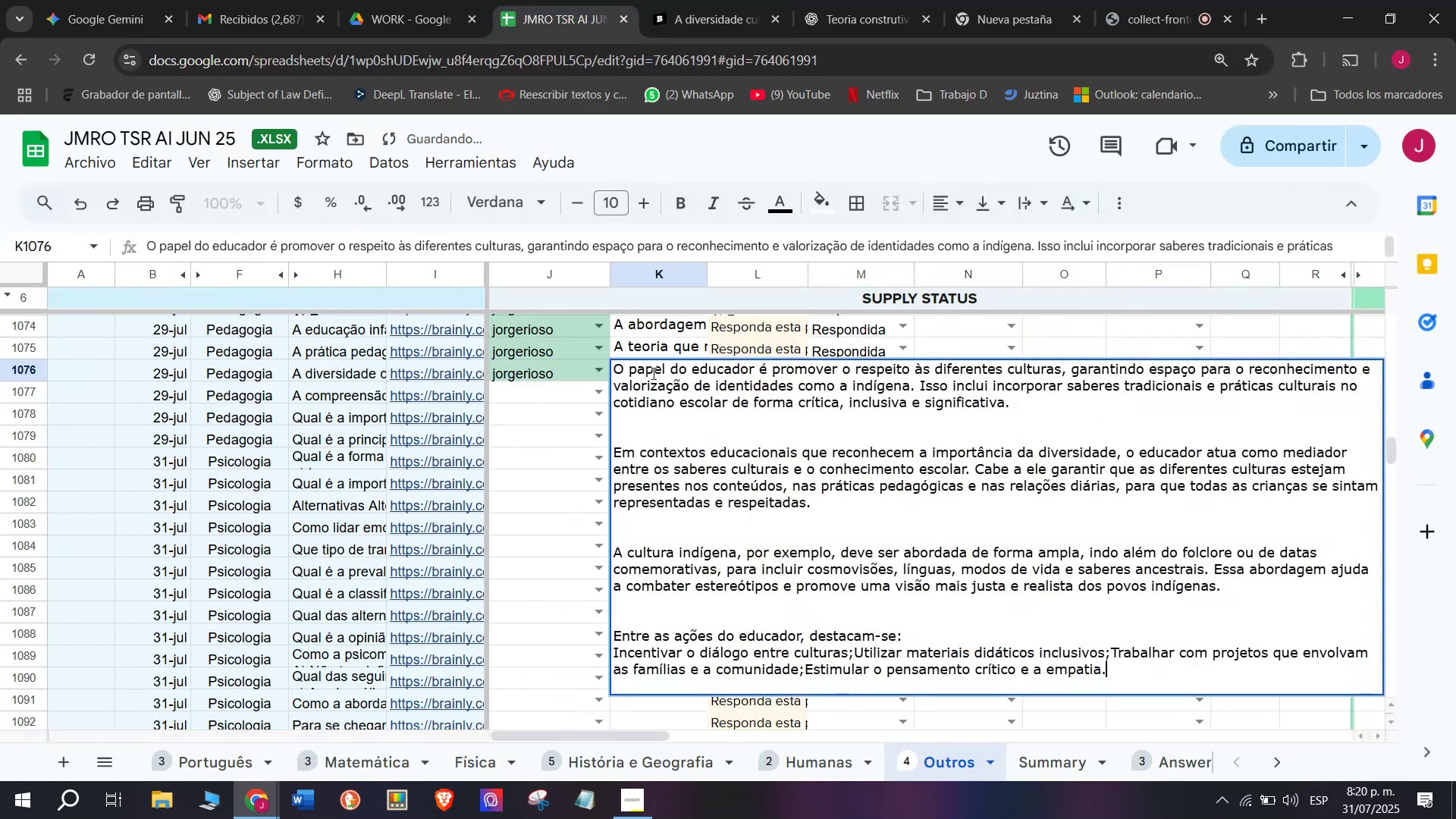 
key(Enter)
 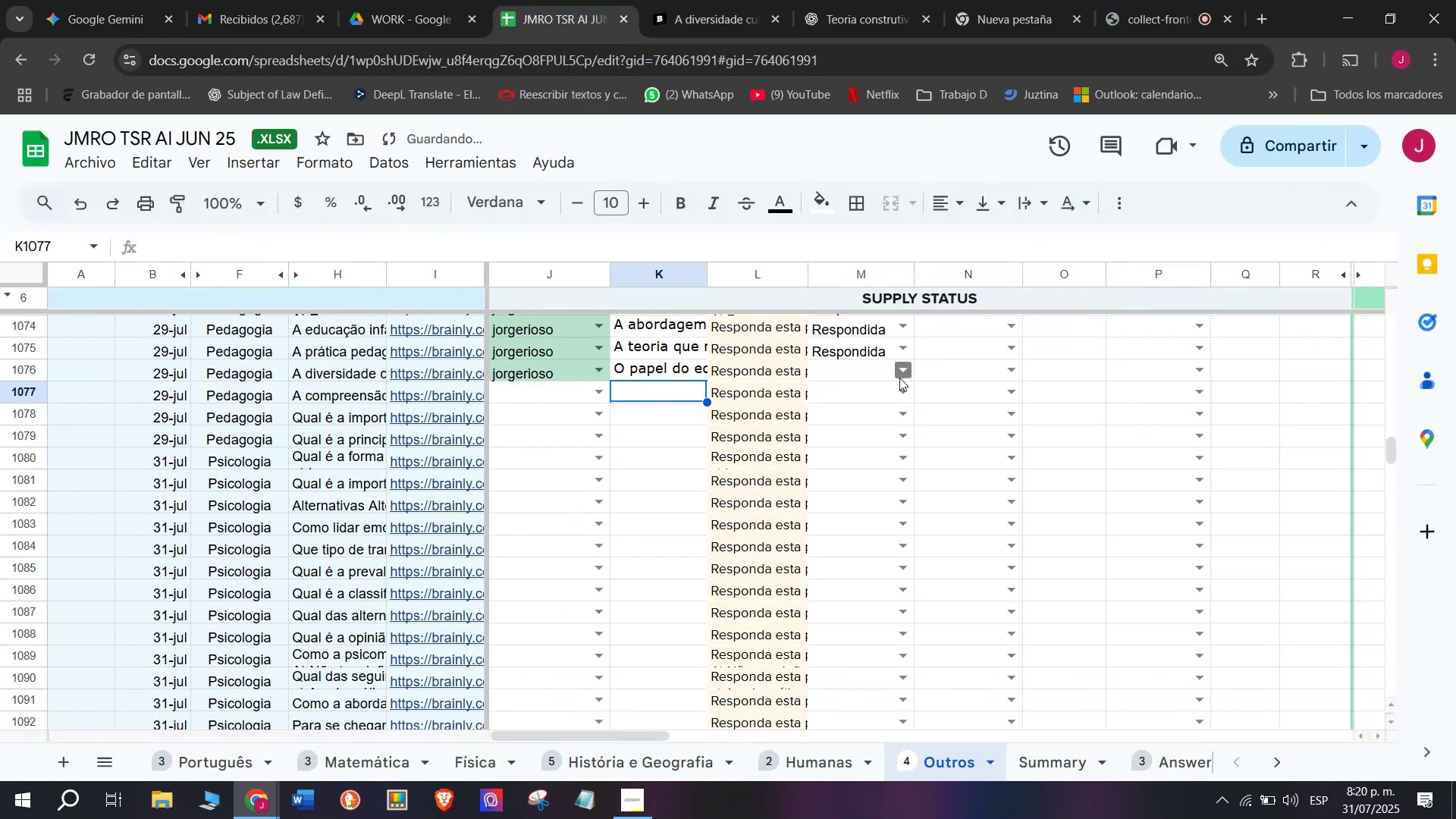 
left_click([907, 378])
 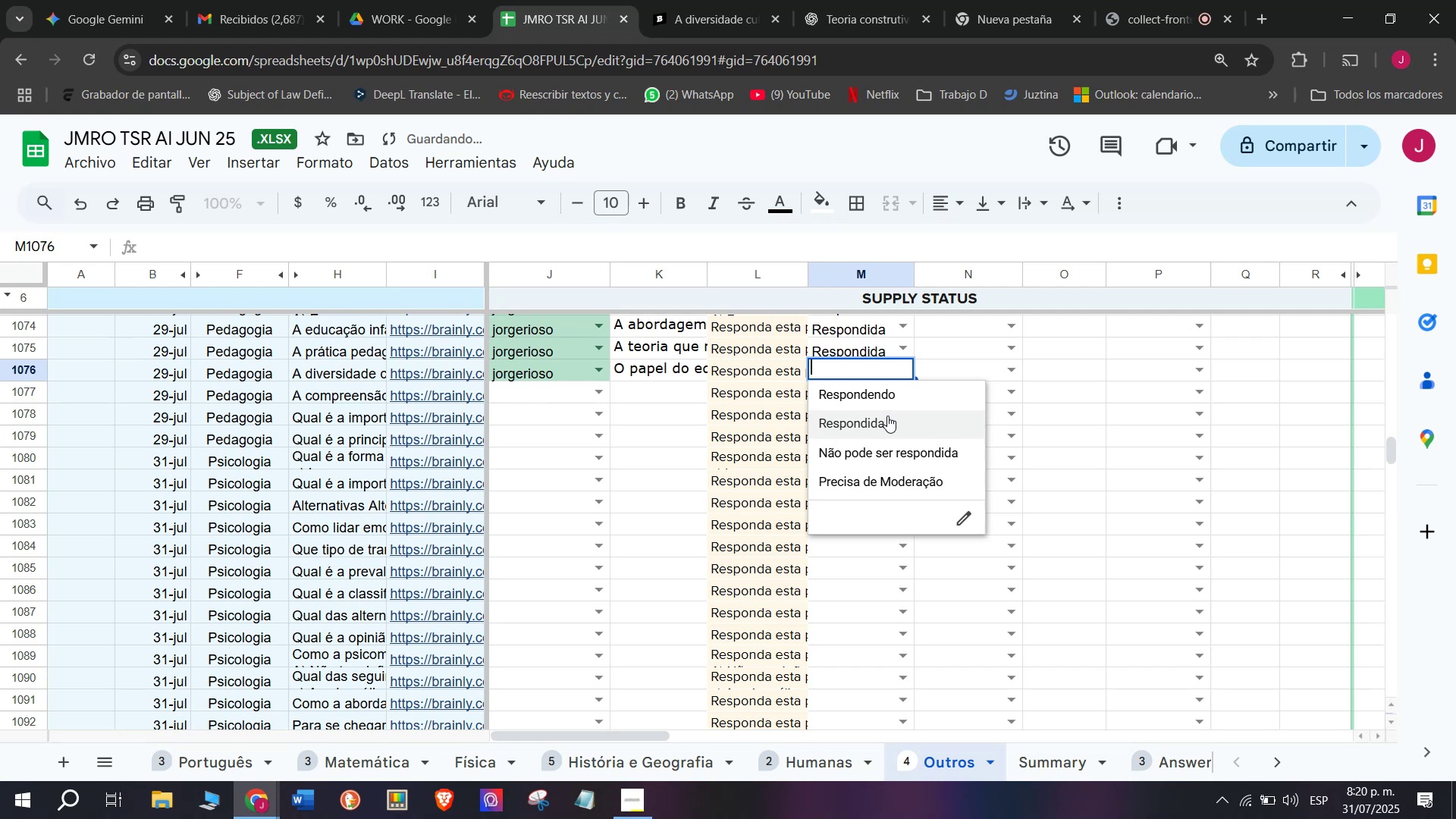 
left_click([886, 416])
 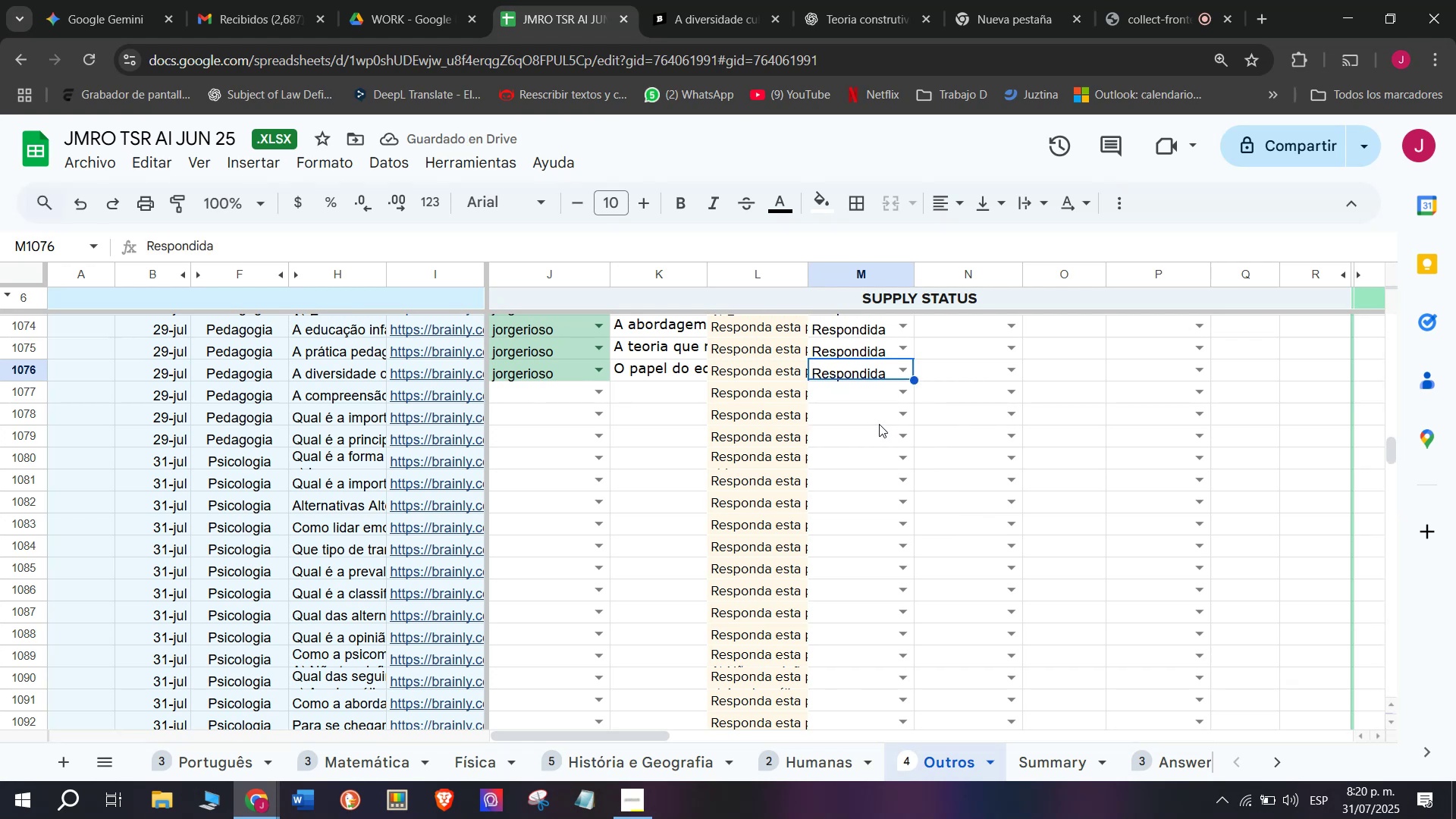 
wait(8.13)
 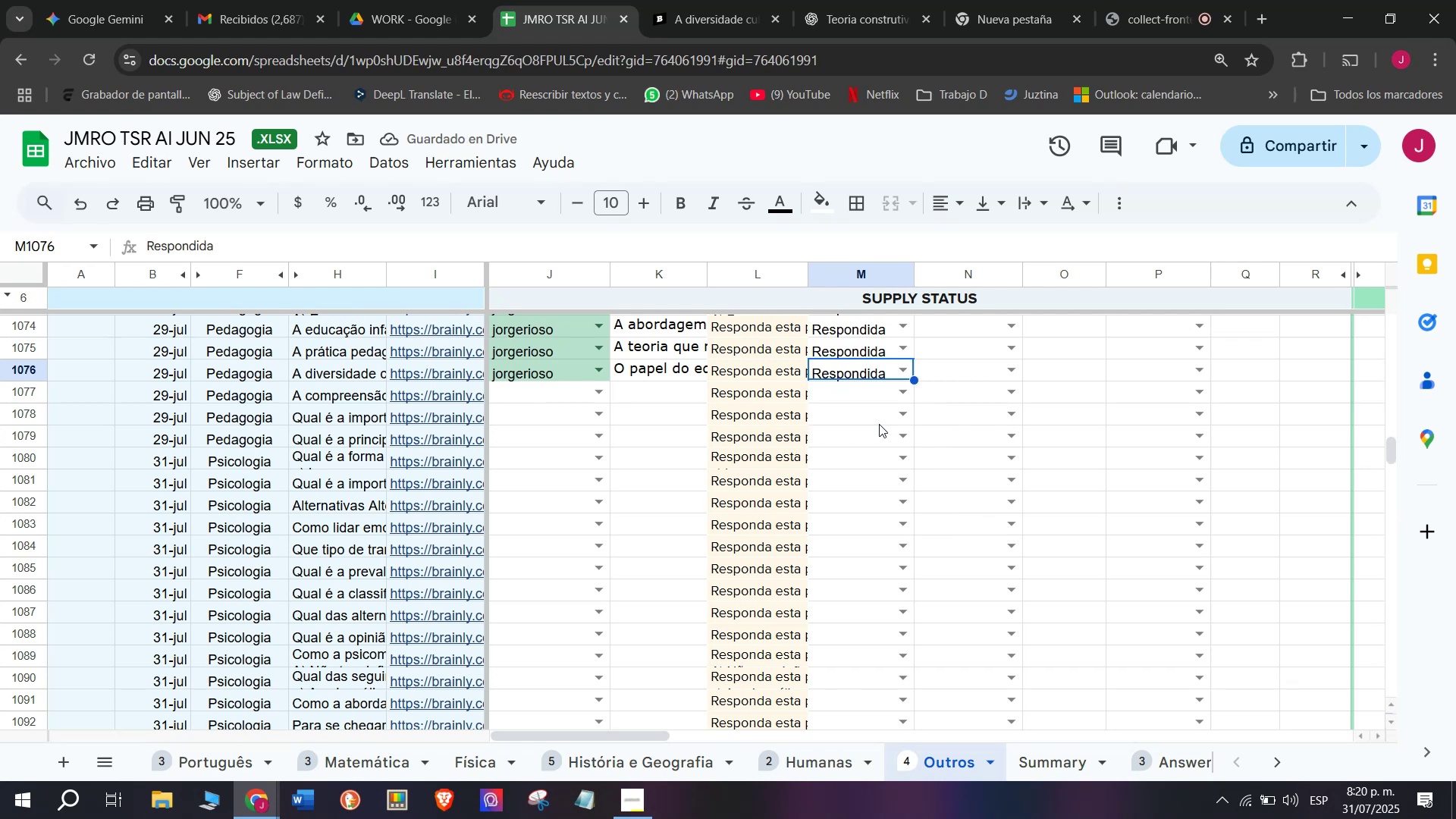 
left_click([783, 0])
 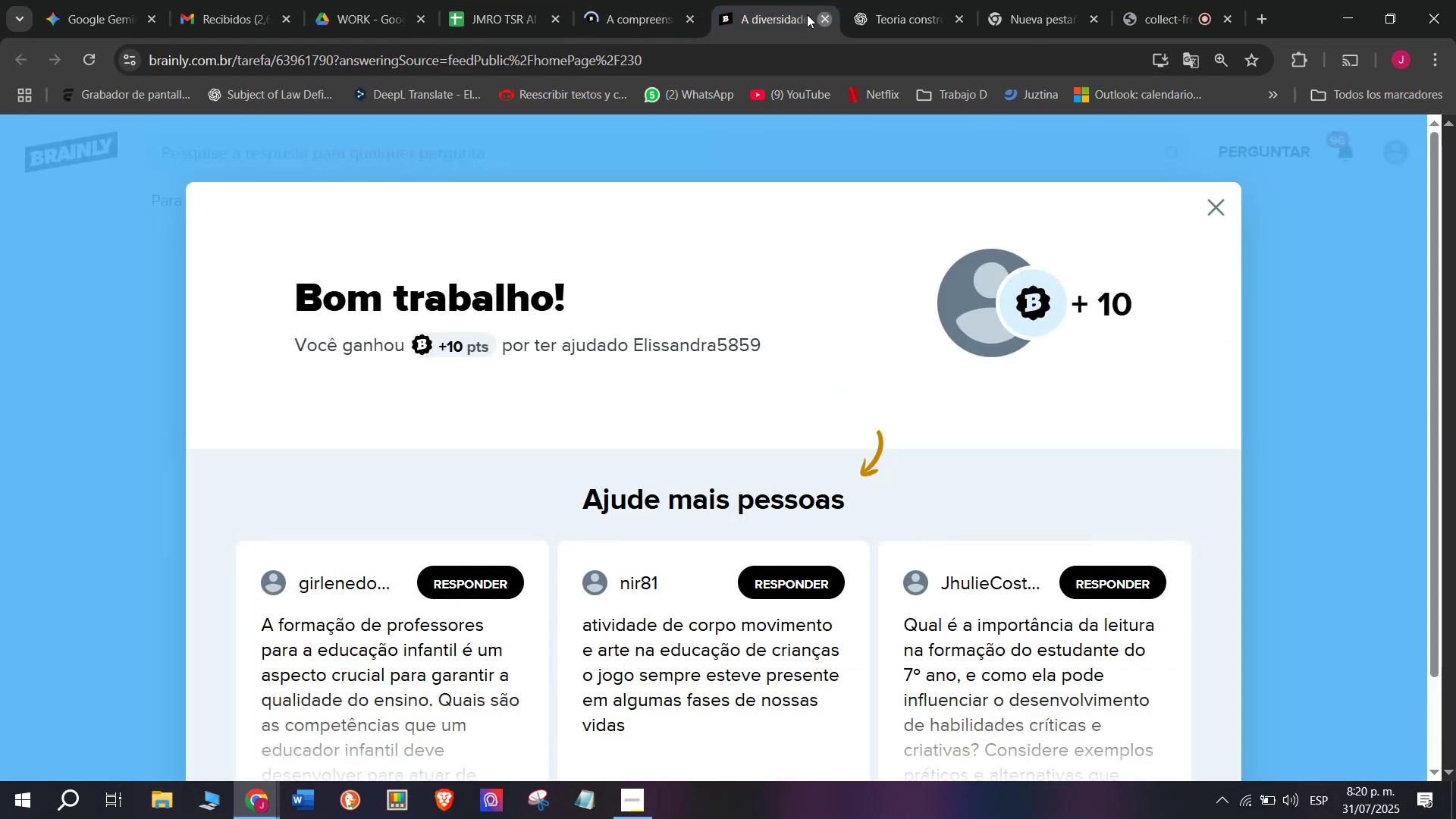 
double_click([626, 0])
 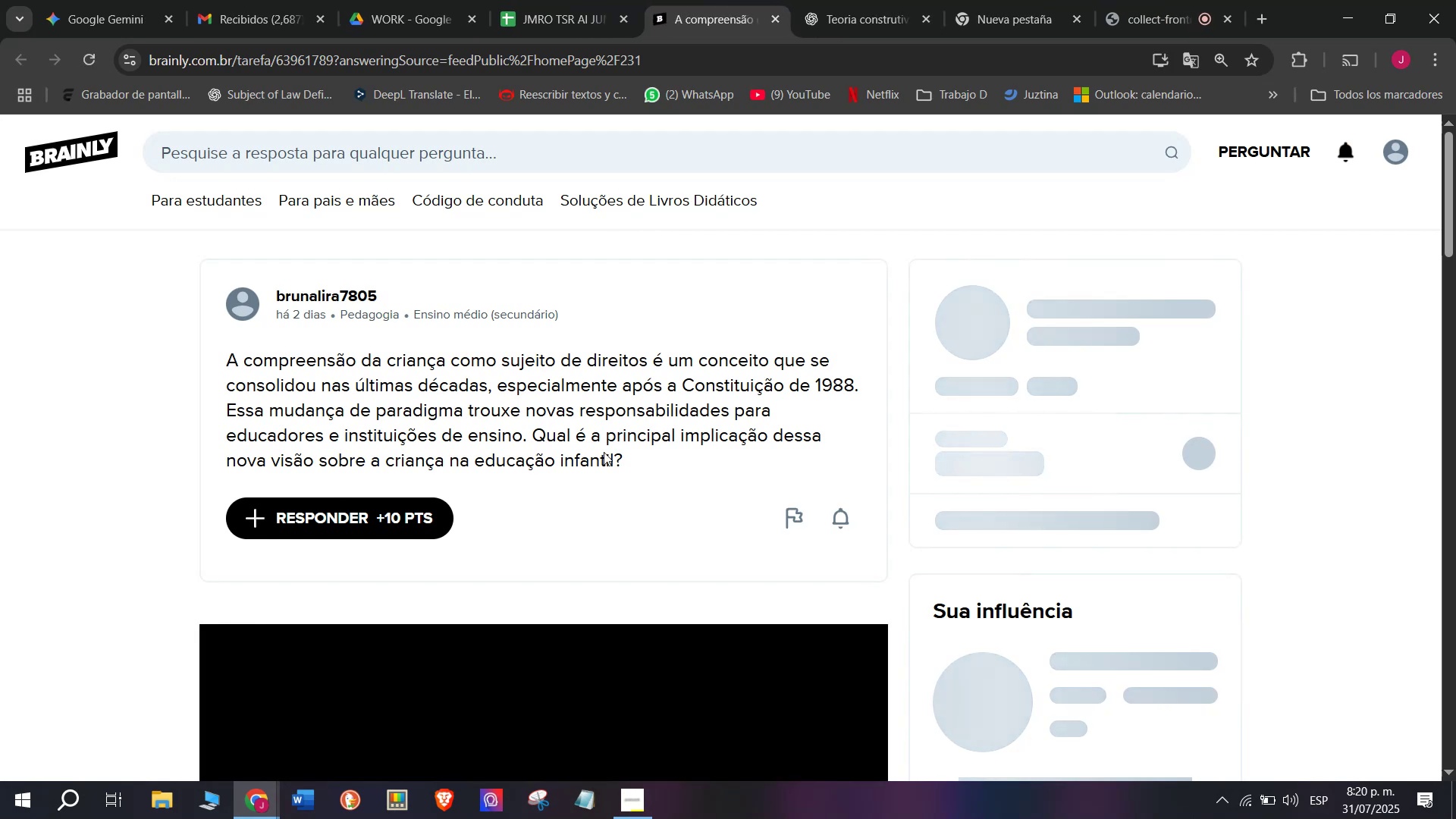 
left_click_drag(start_coordinate=[631, 455], to_coordinate=[219, 341])
 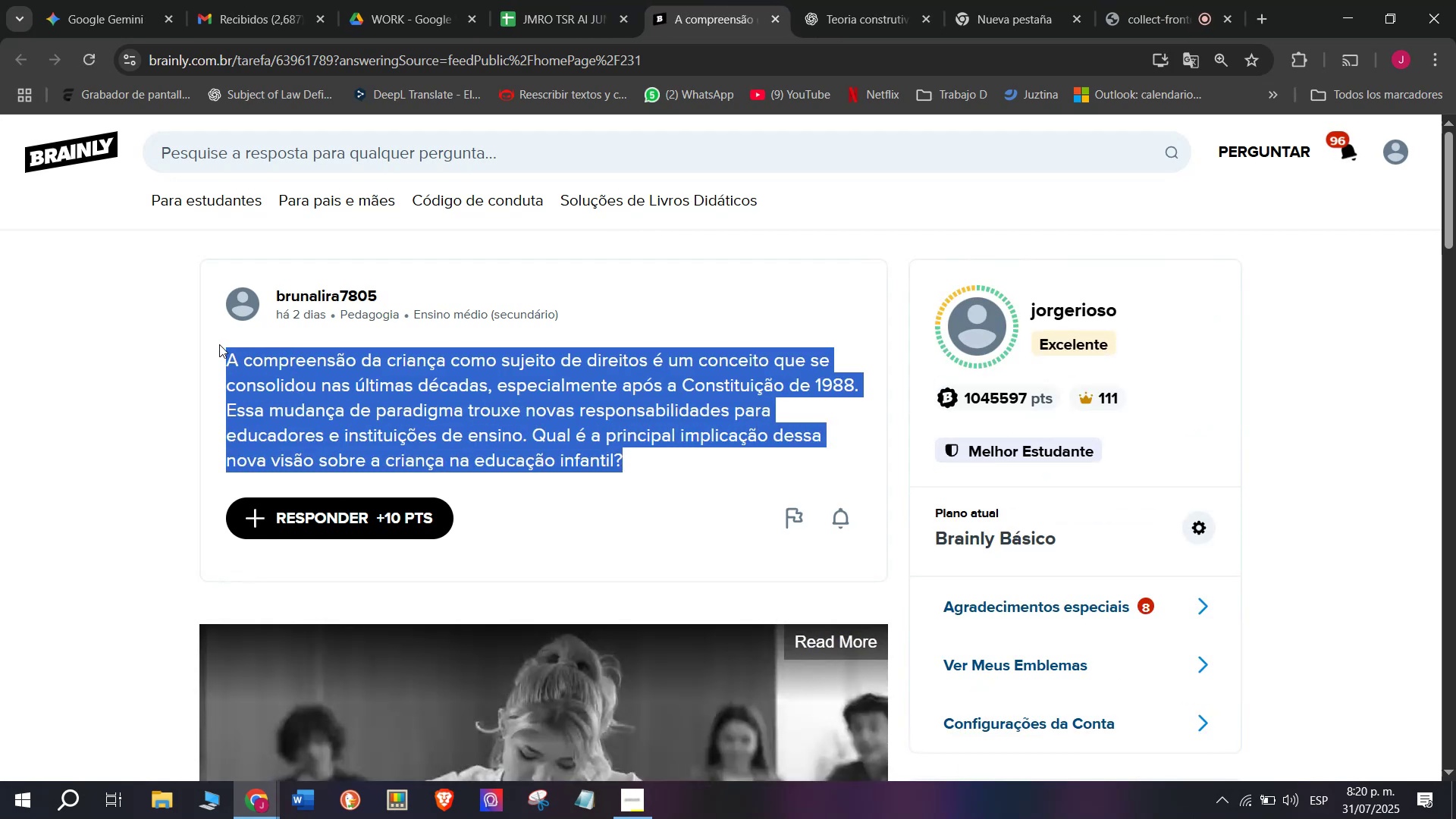 
key(Control+C)
 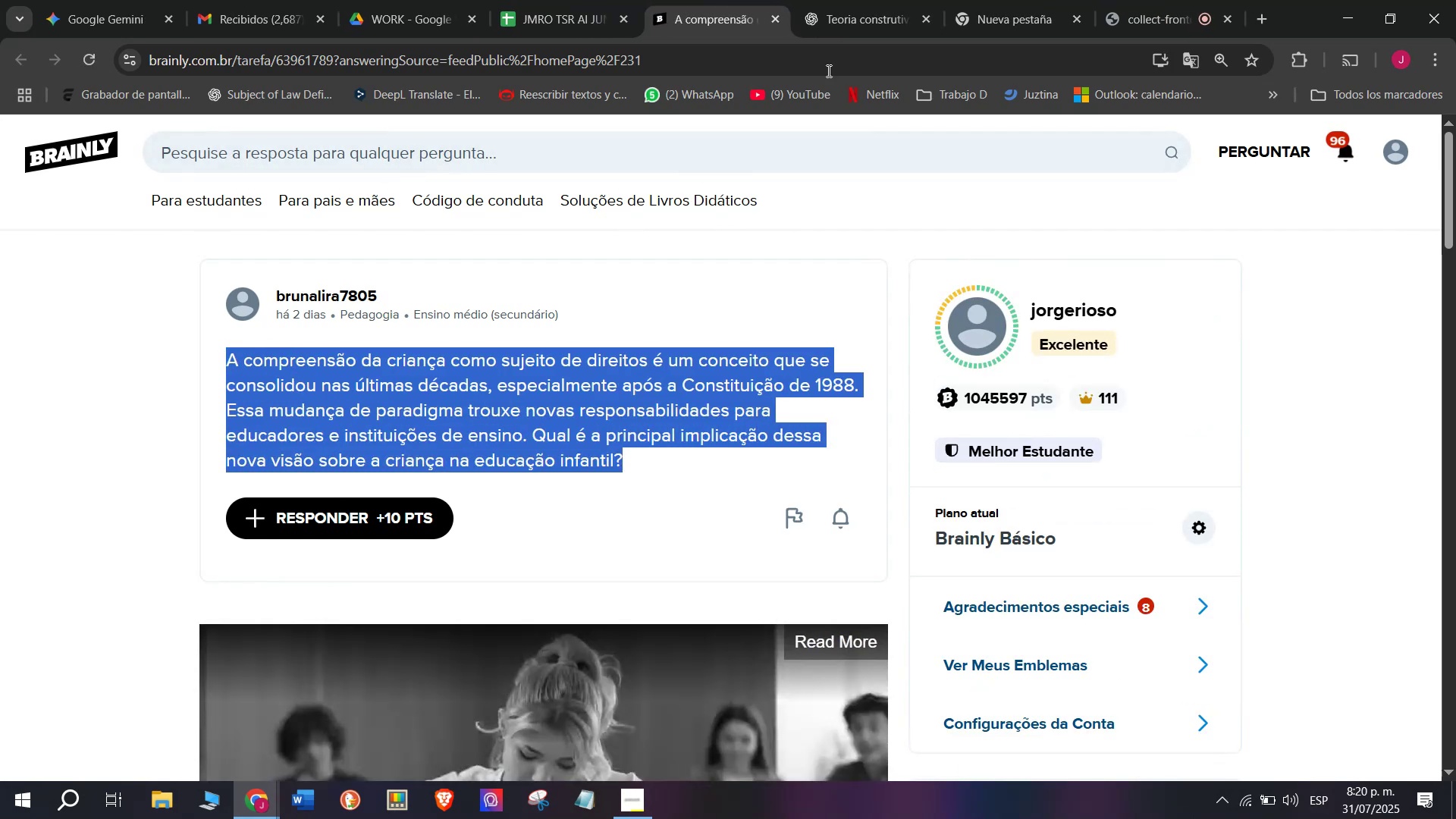 
left_click([880, 0])
 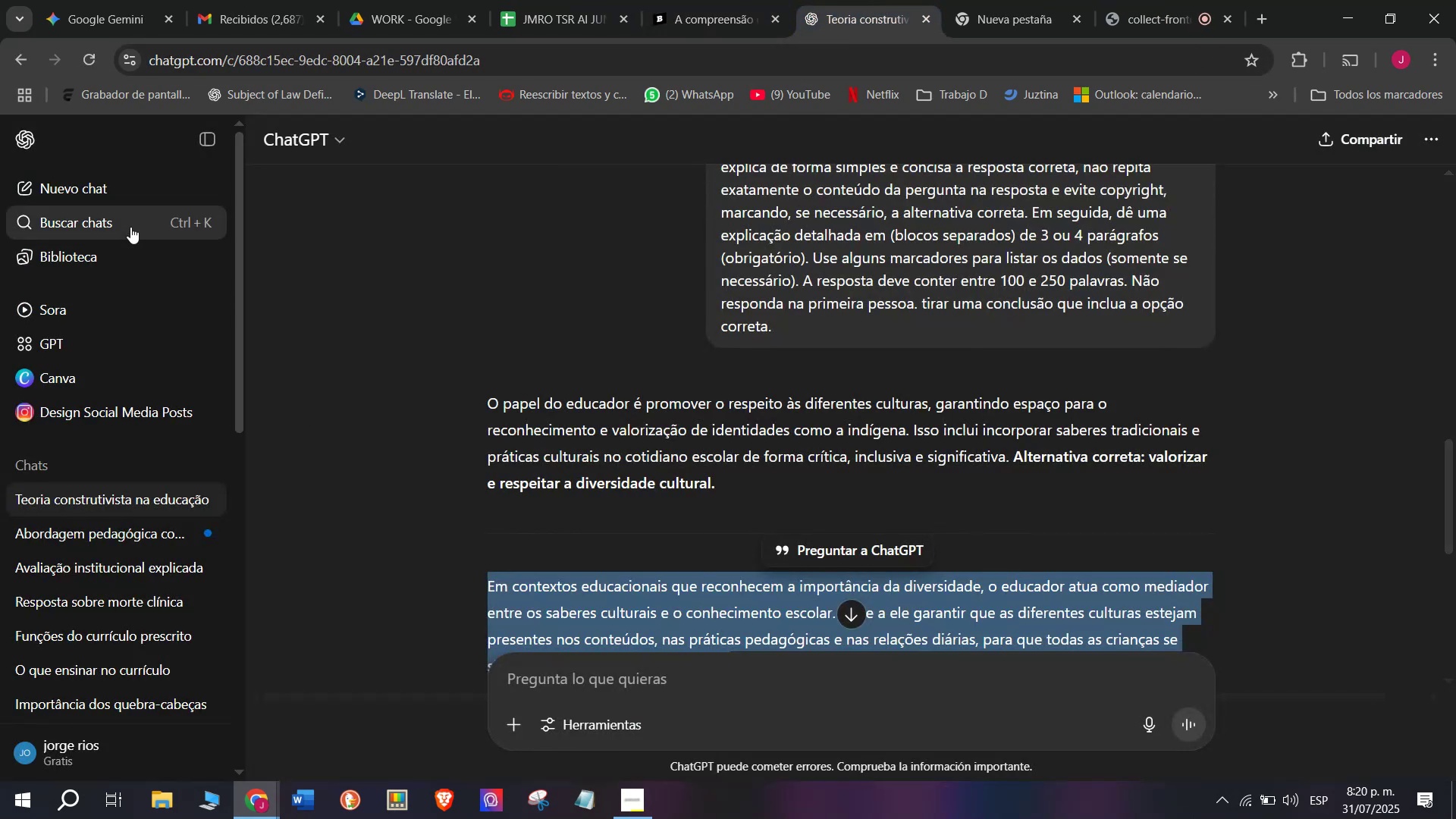 
left_click_drag(start_coordinate=[106, 193], to_coordinate=[106, 187])
 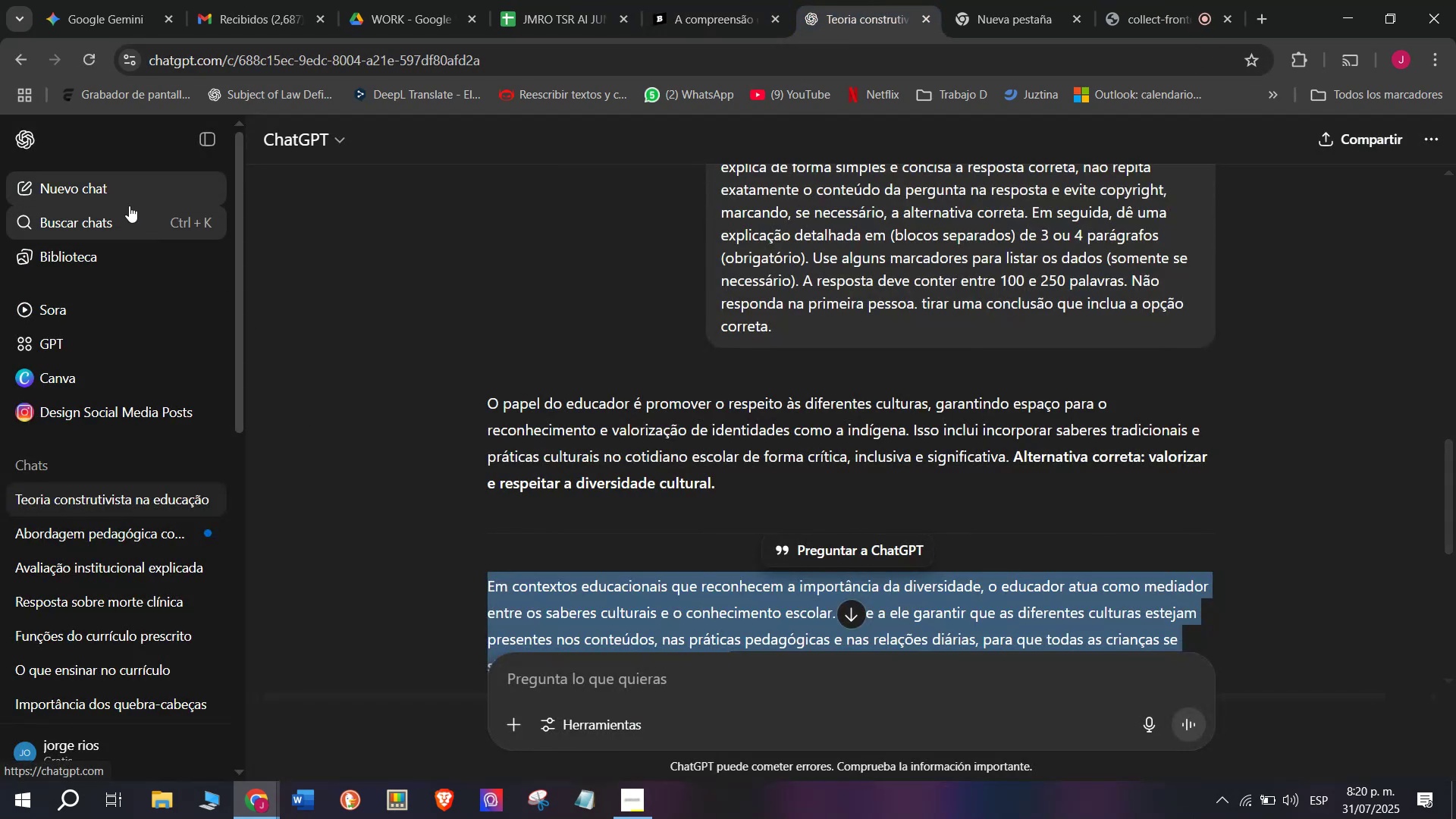 
left_click_drag(start_coordinate=[96, 182], to_coordinate=[96, 178])
 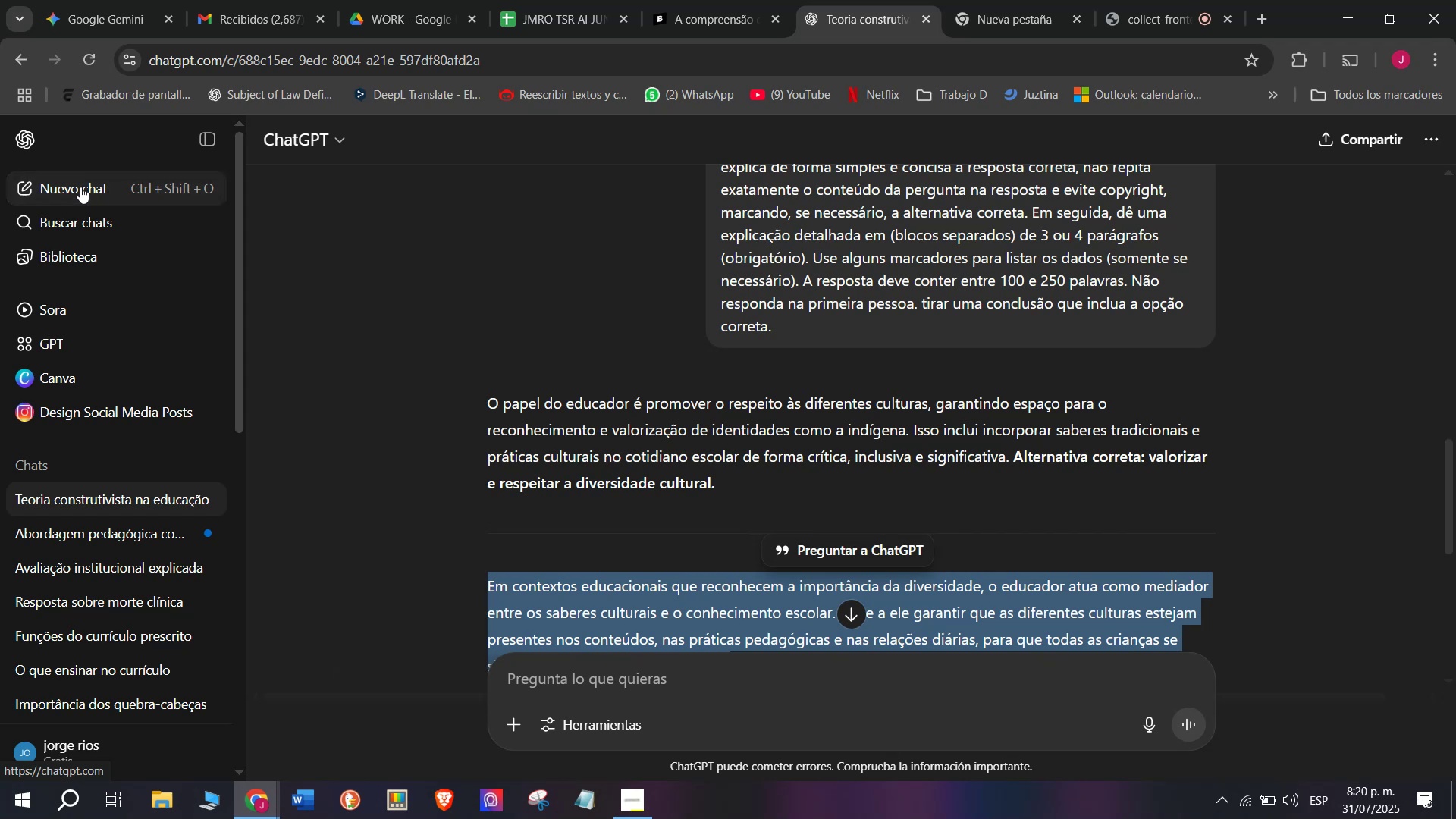 
wait(6.18)
 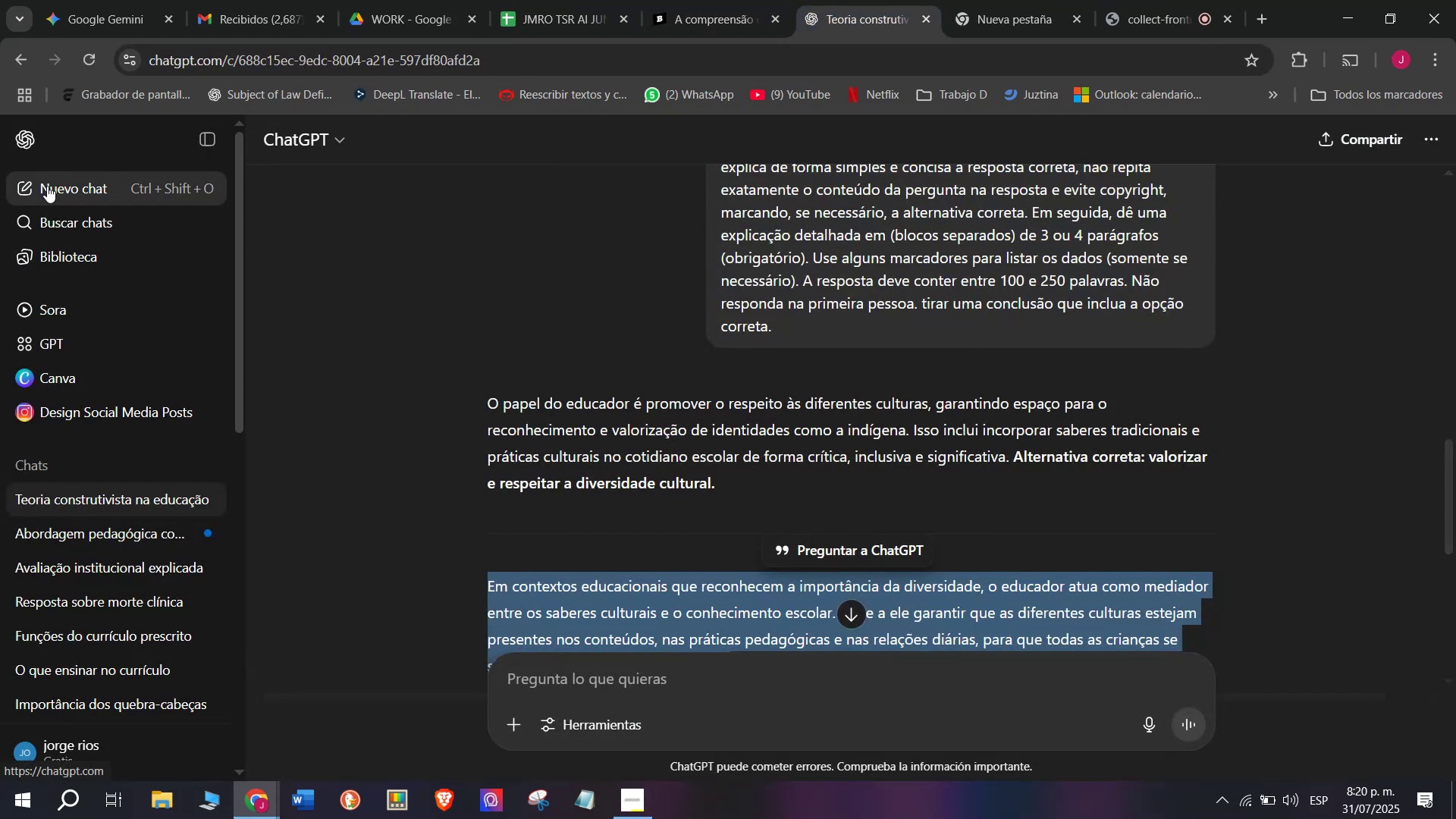 
key(Meta+V)
 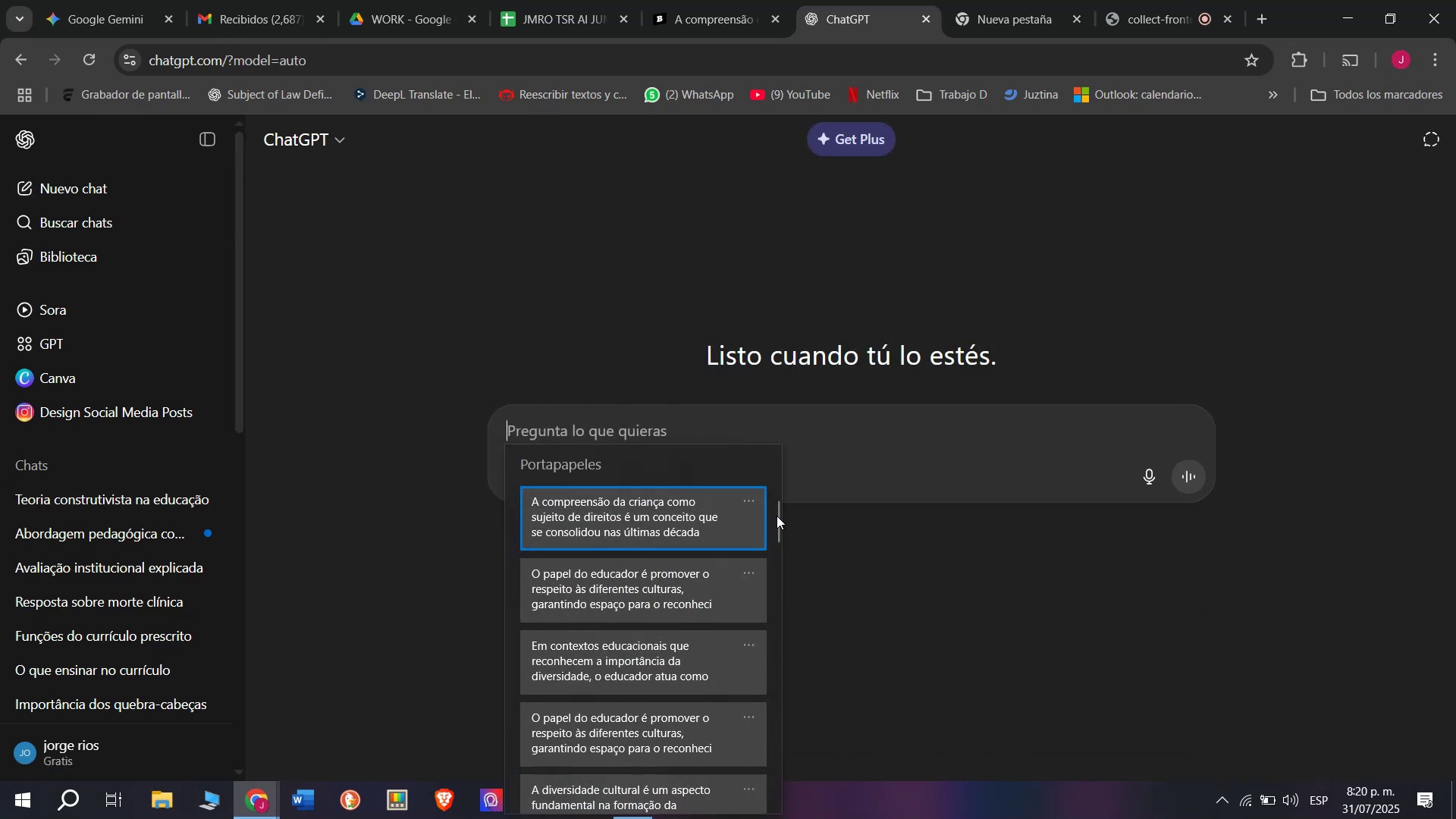 
left_click_drag(start_coordinate=[777, 516], to_coordinate=[774, 818])
 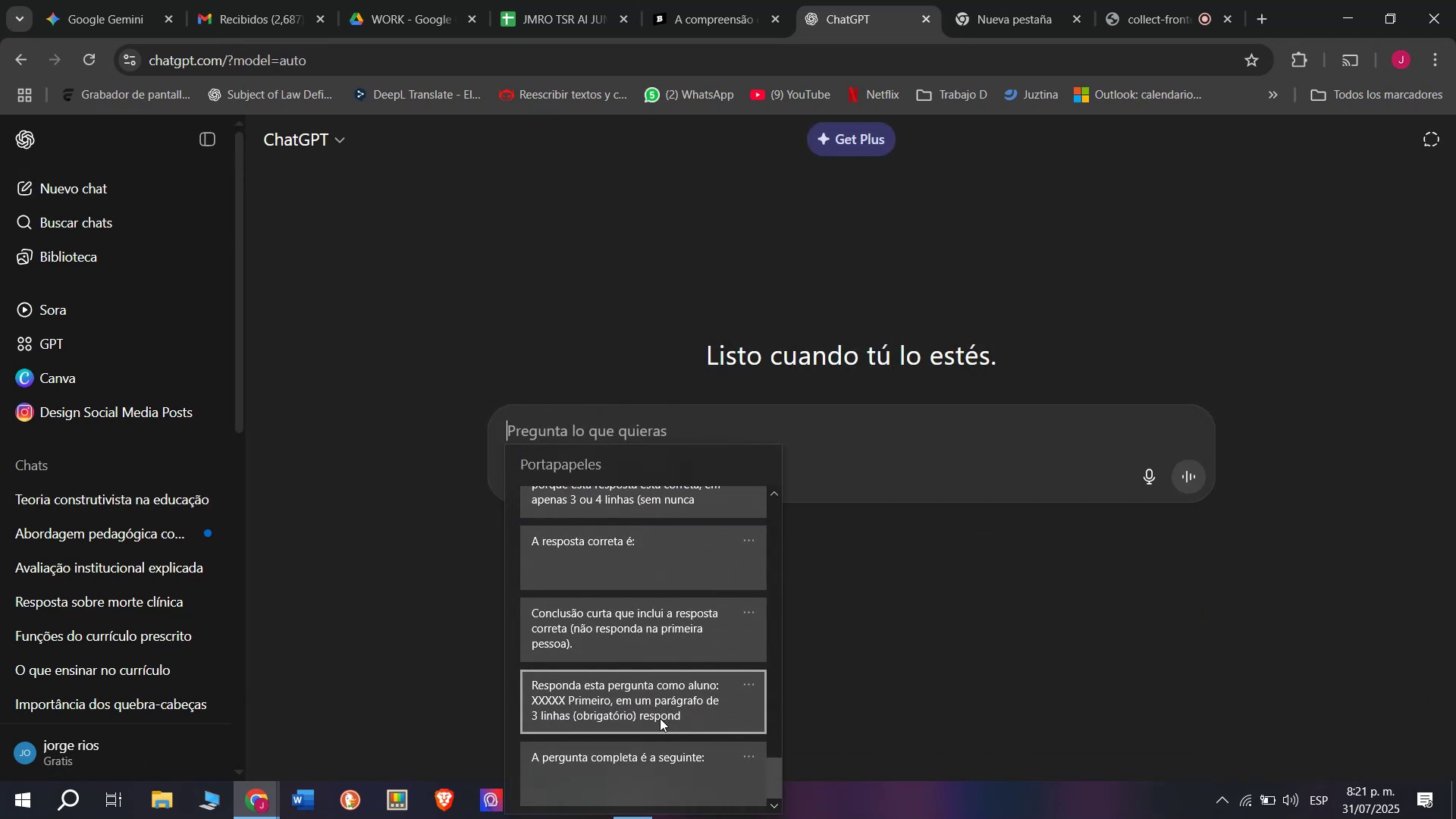 
key(Control+ControlLeft)
 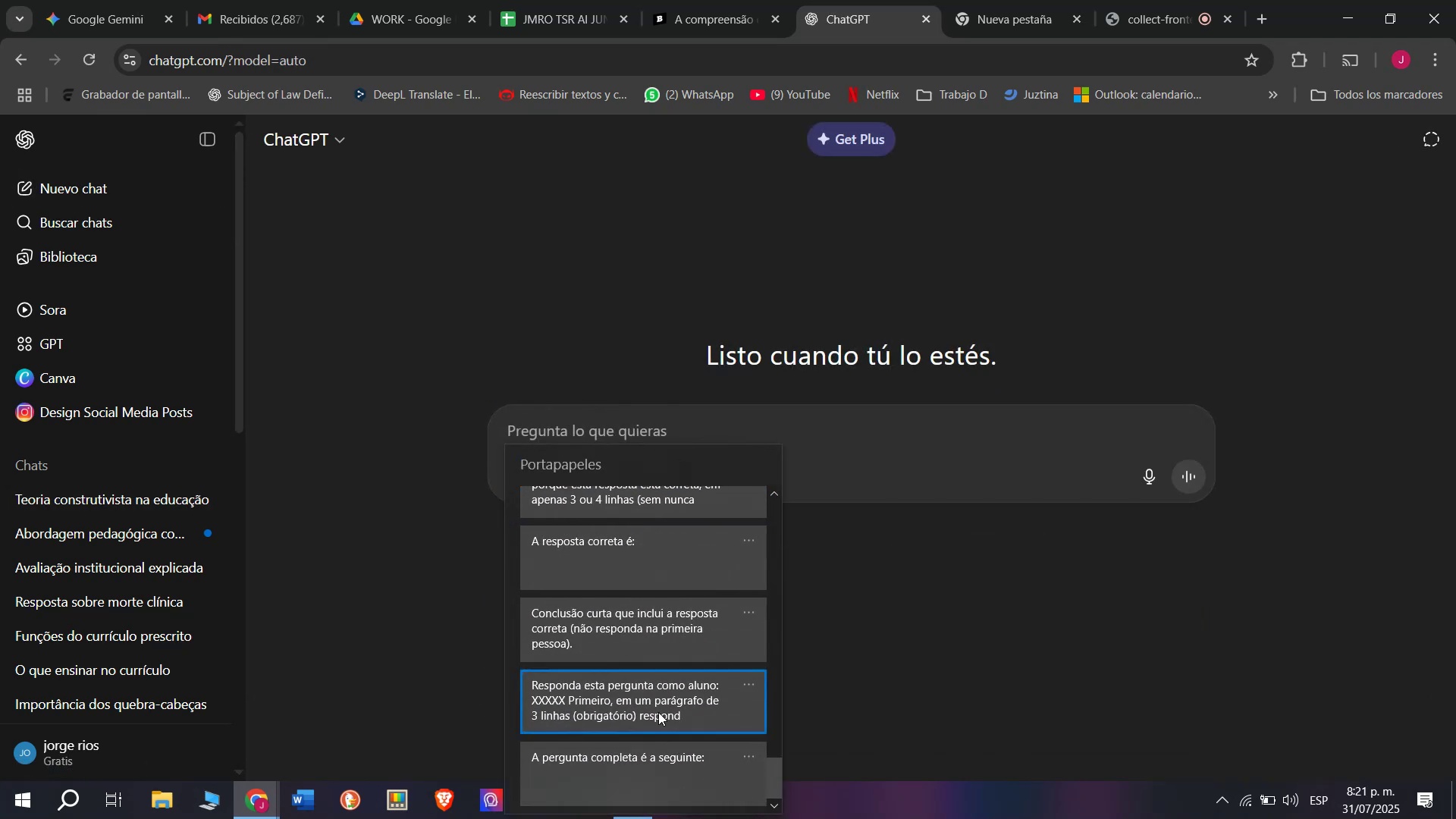 
key(Control+V)
 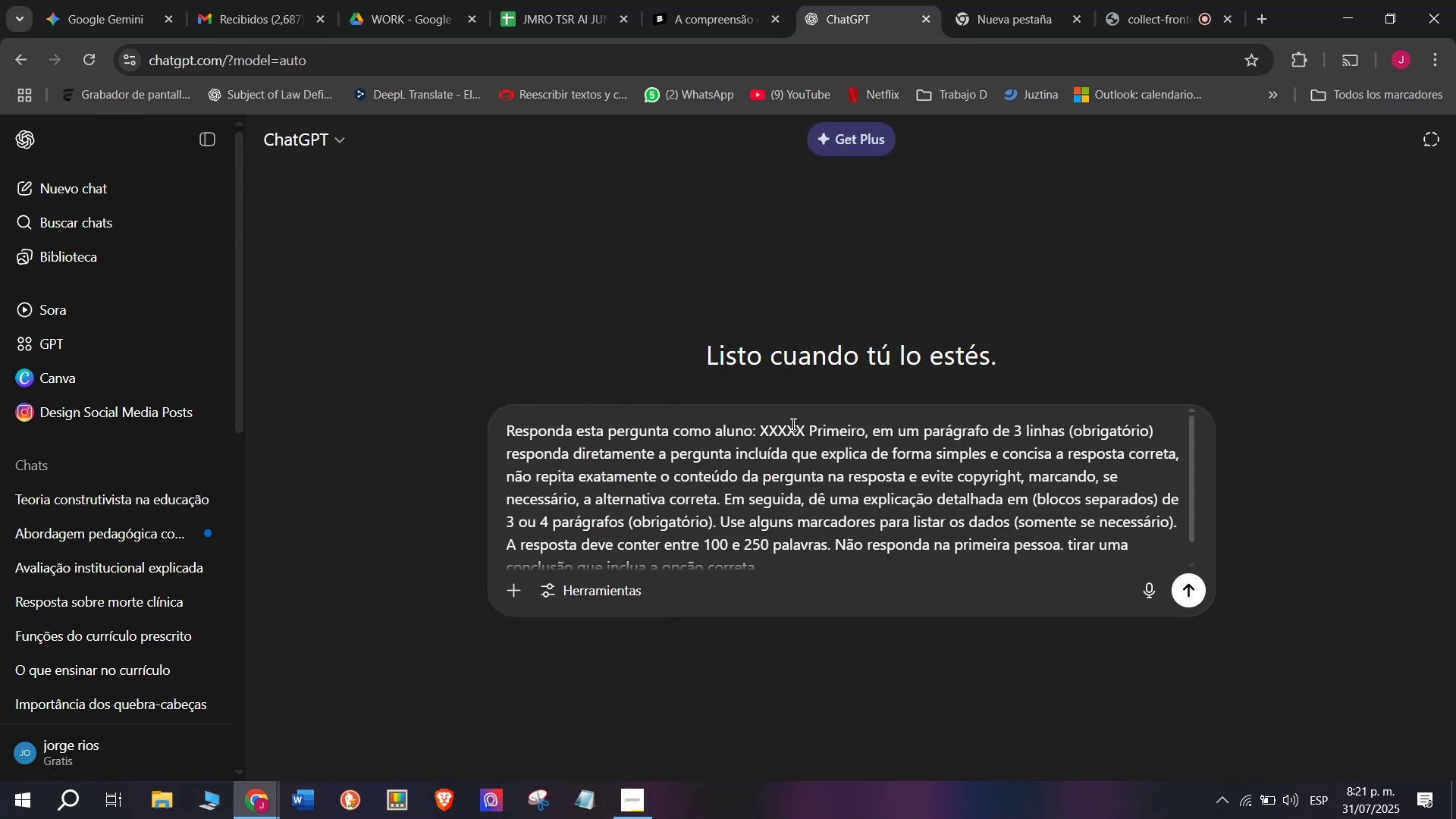 
left_click_drag(start_coordinate=[808, 423], to_coordinate=[763, 427])
 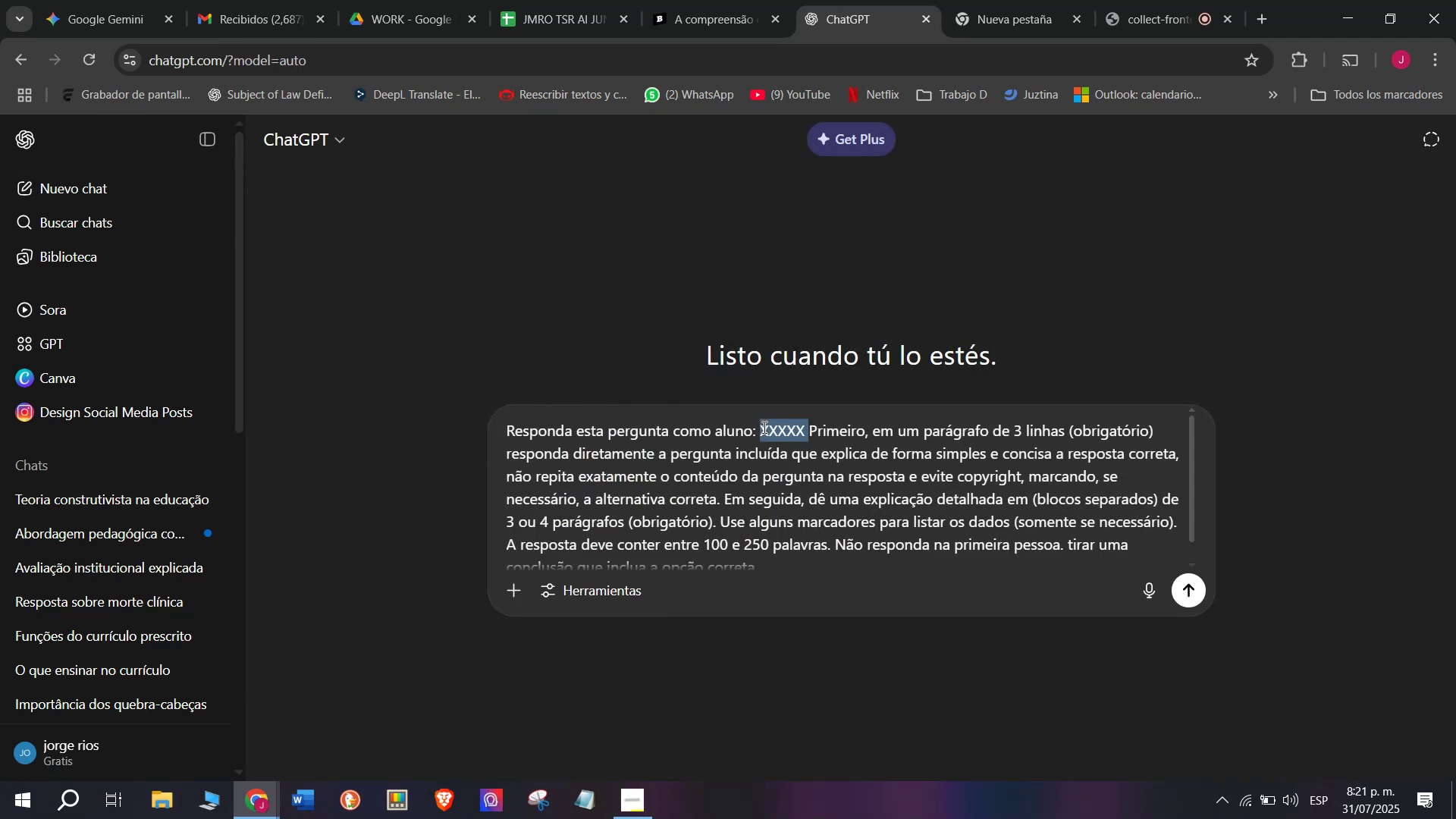 
key(Meta+V)
 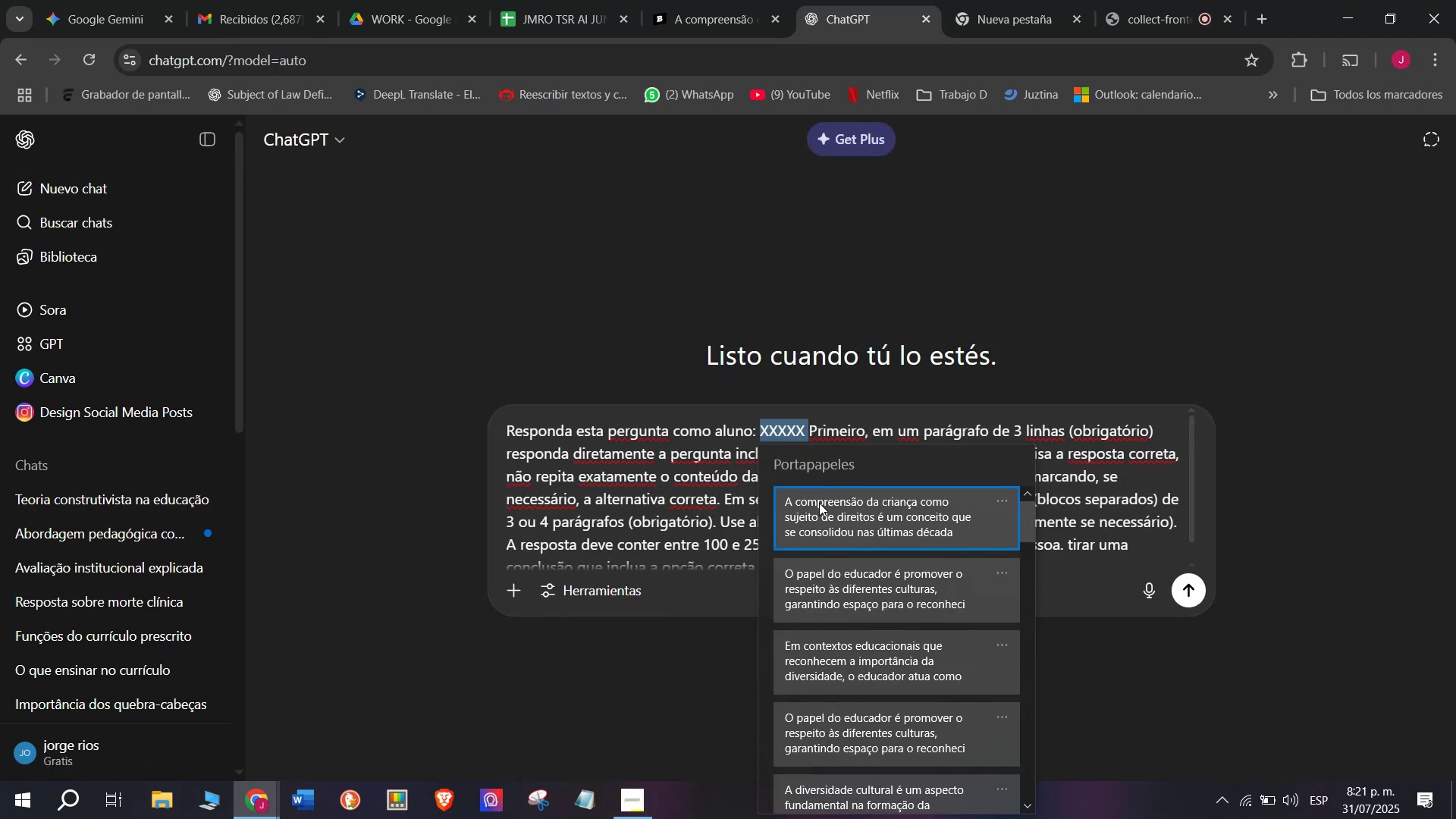 
left_click([819, 505])
 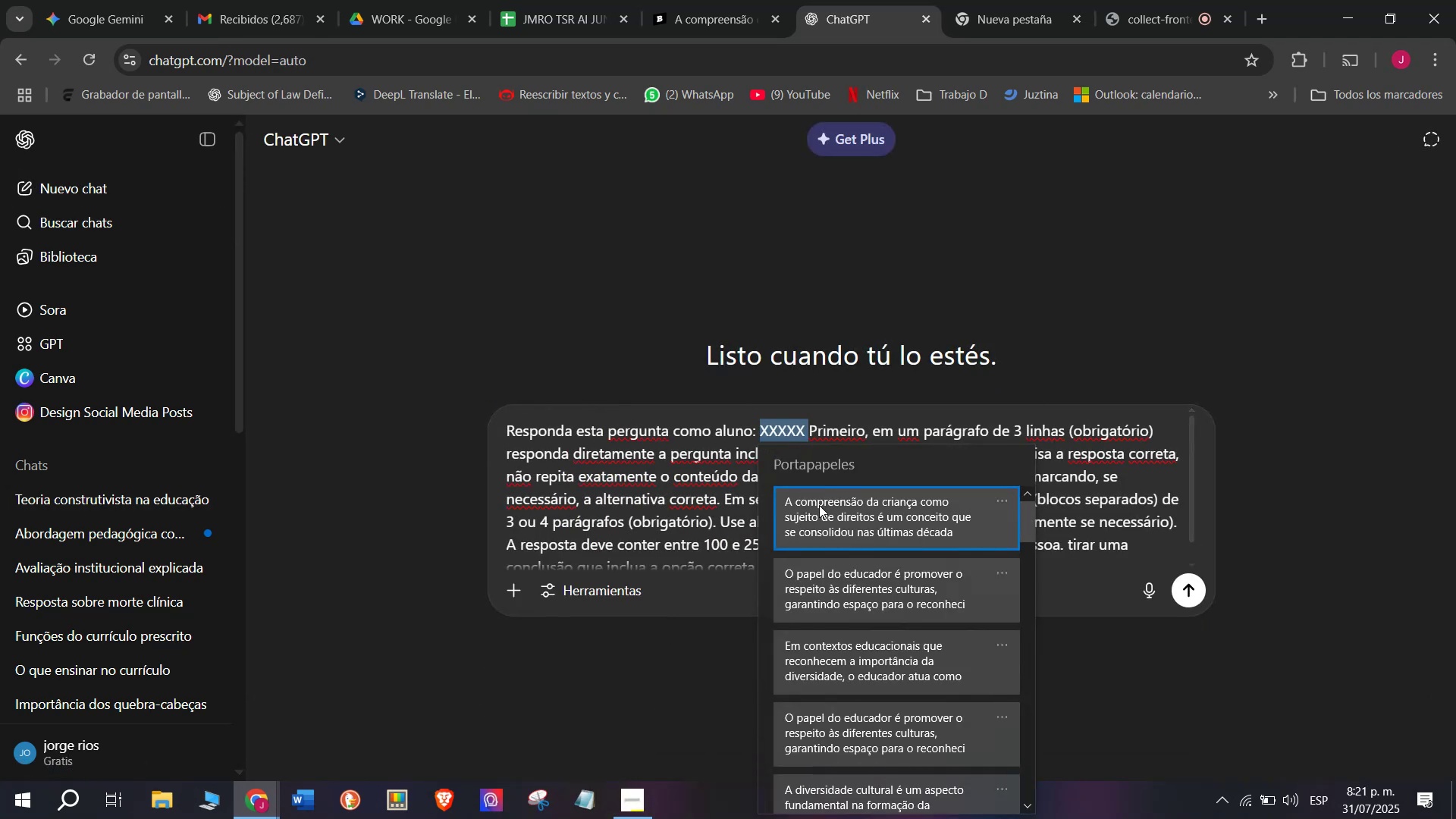 
key(Control+ControlLeft)
 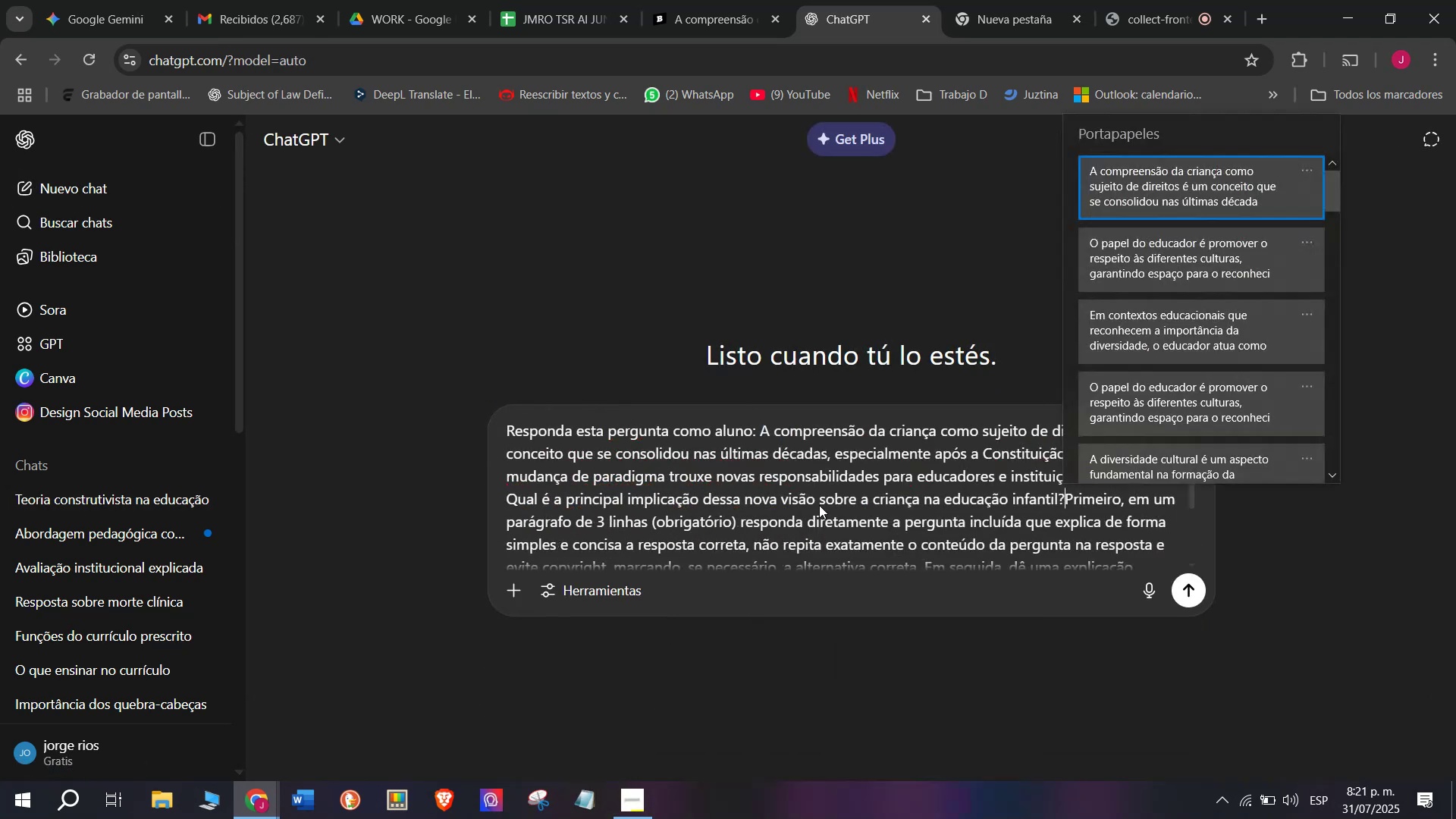 
key(Control+V)
 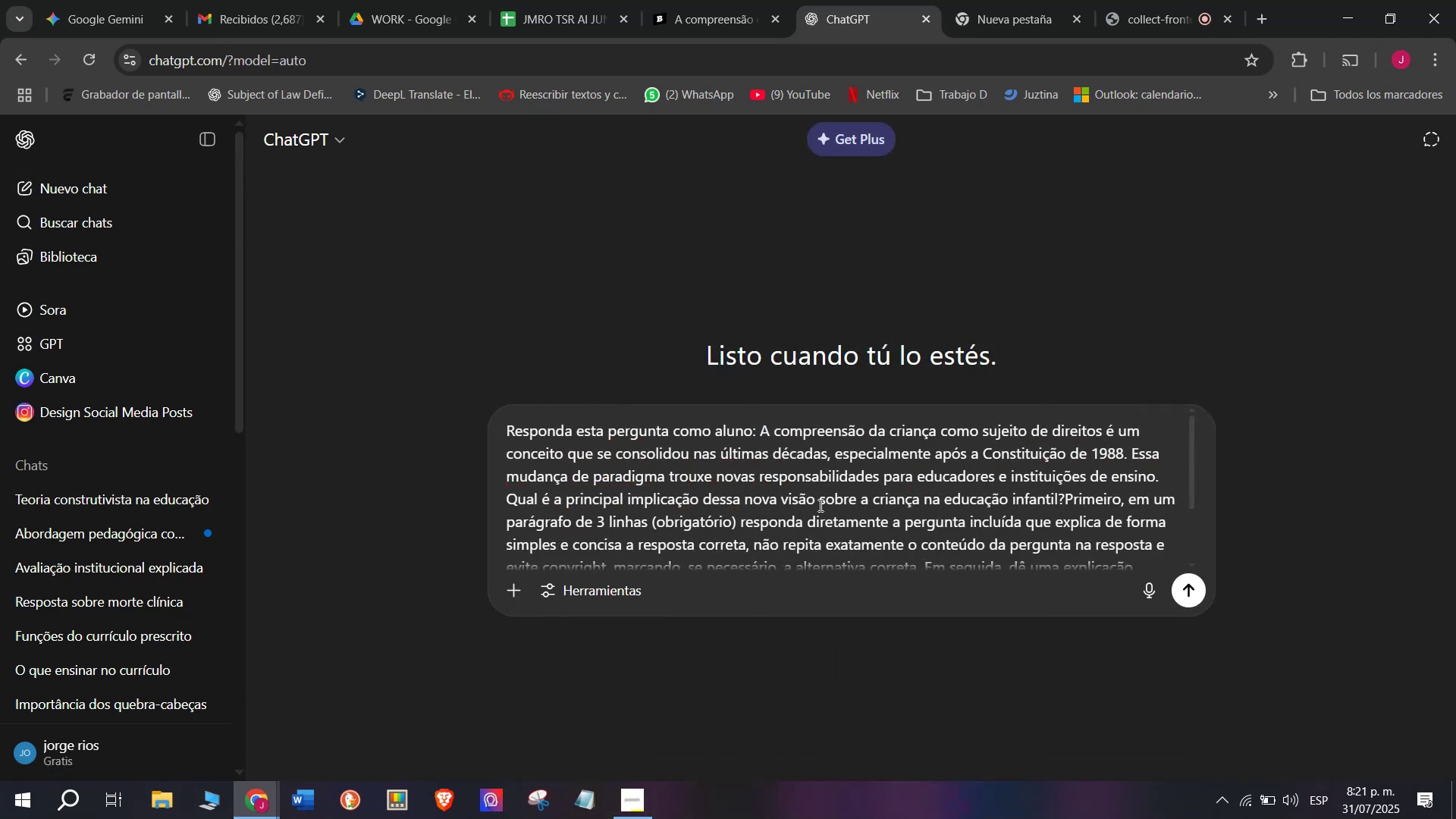 
key(Enter)
 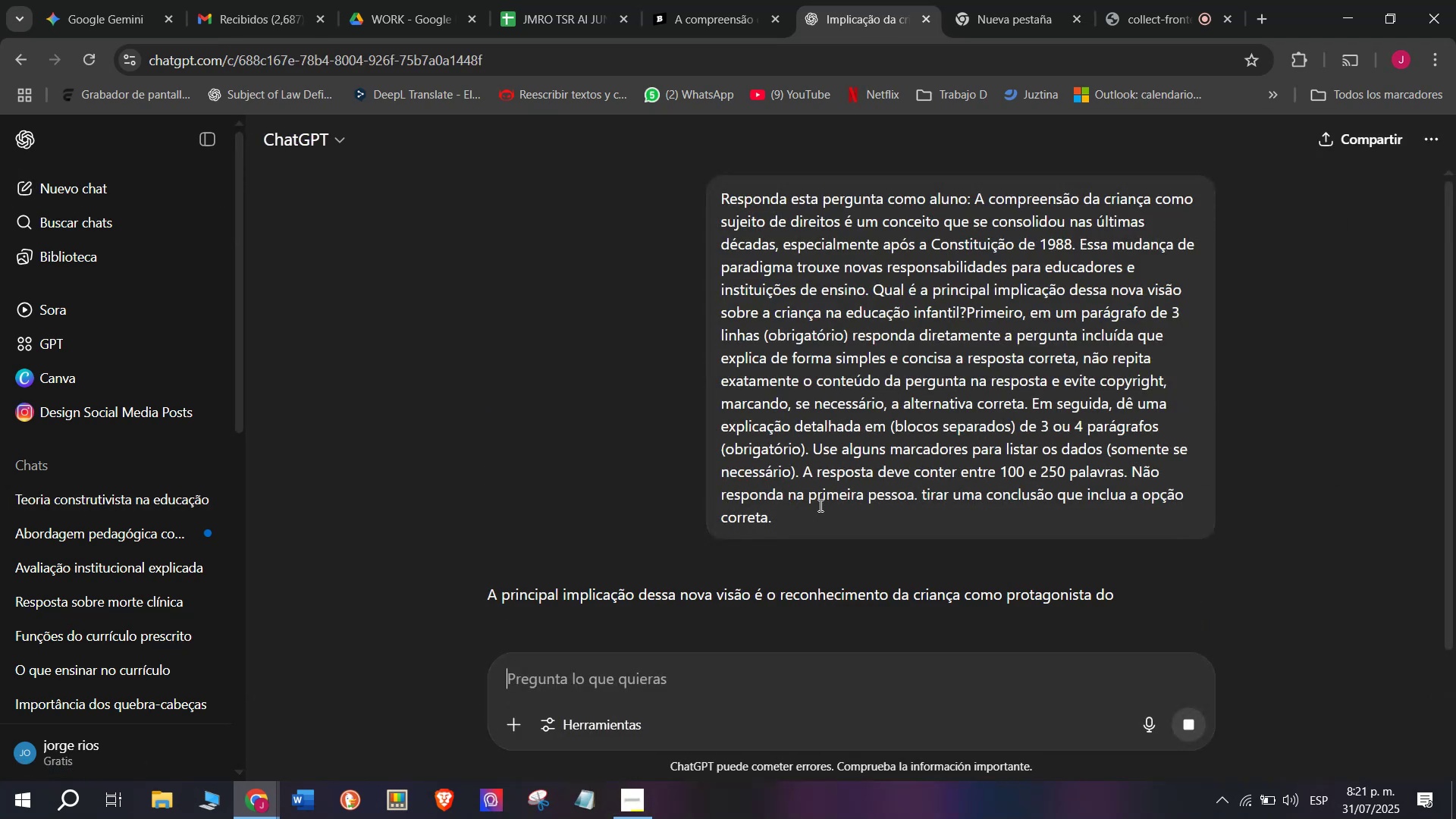 
scroll: coordinate [849, 478], scroll_direction: down, amount: 1.0
 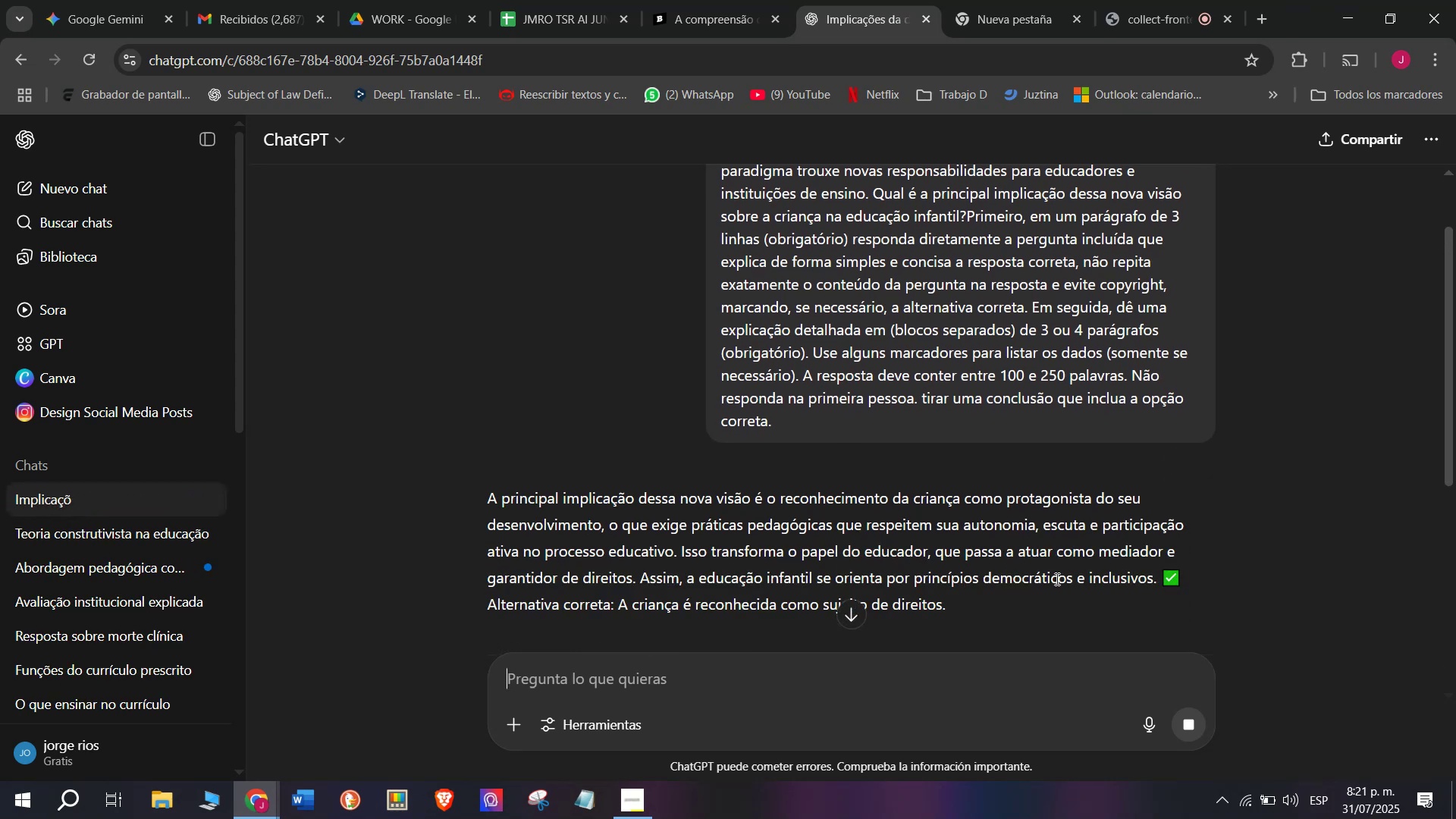 
wait(5.13)
 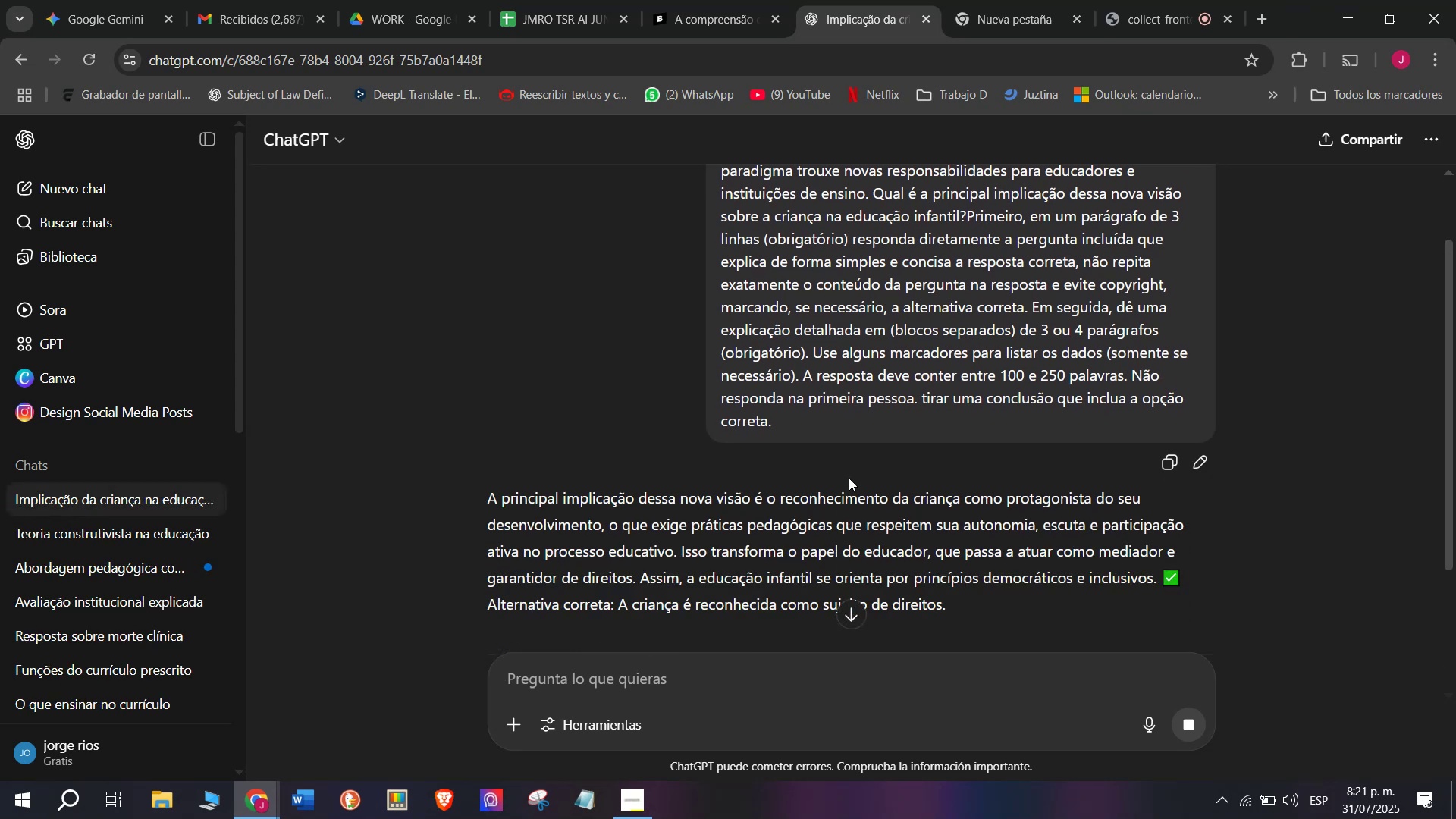 
left_click_drag(start_coordinate=[640, 579], to_coordinate=[462, 499])
 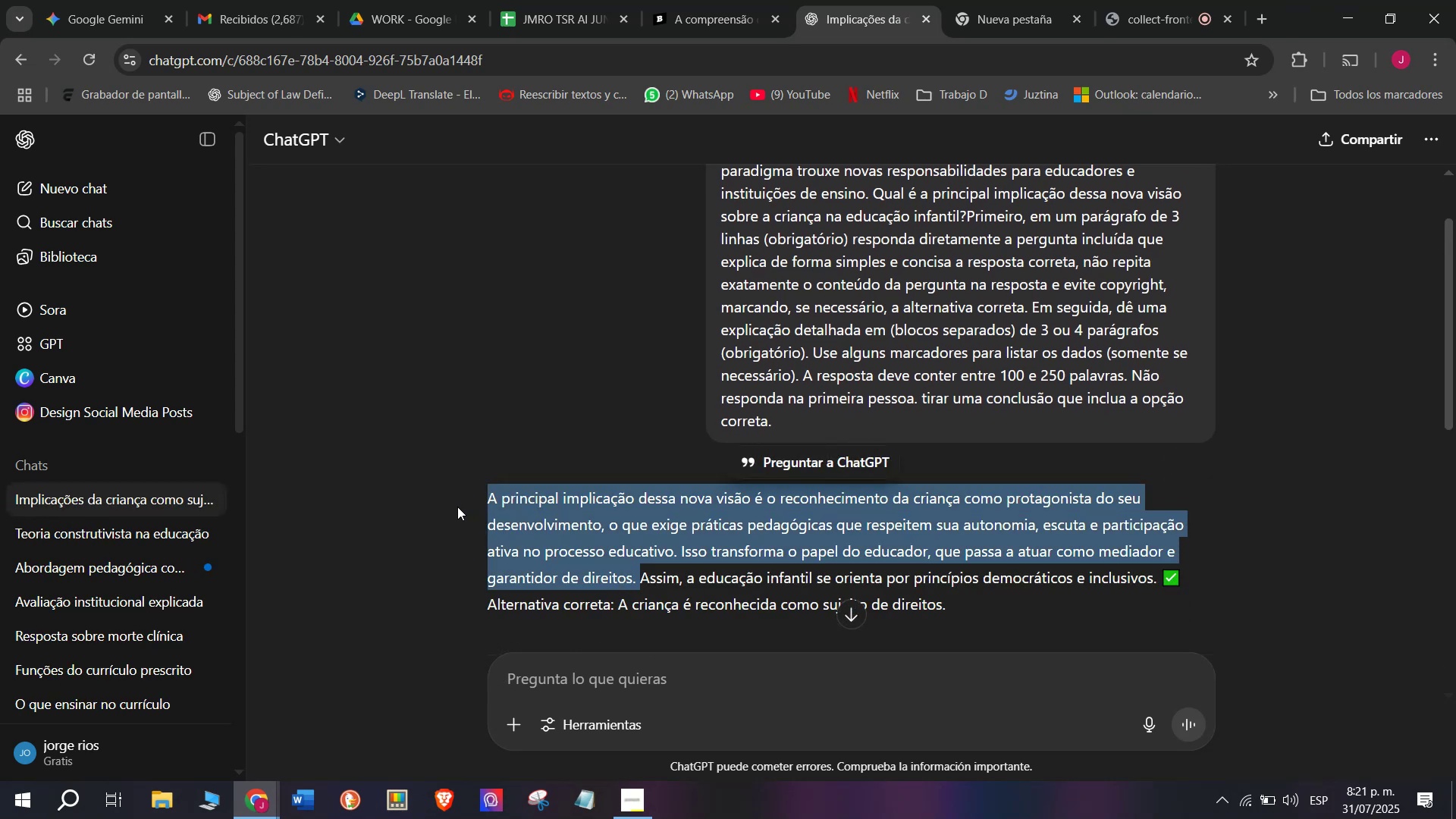 
key(Control+C)
 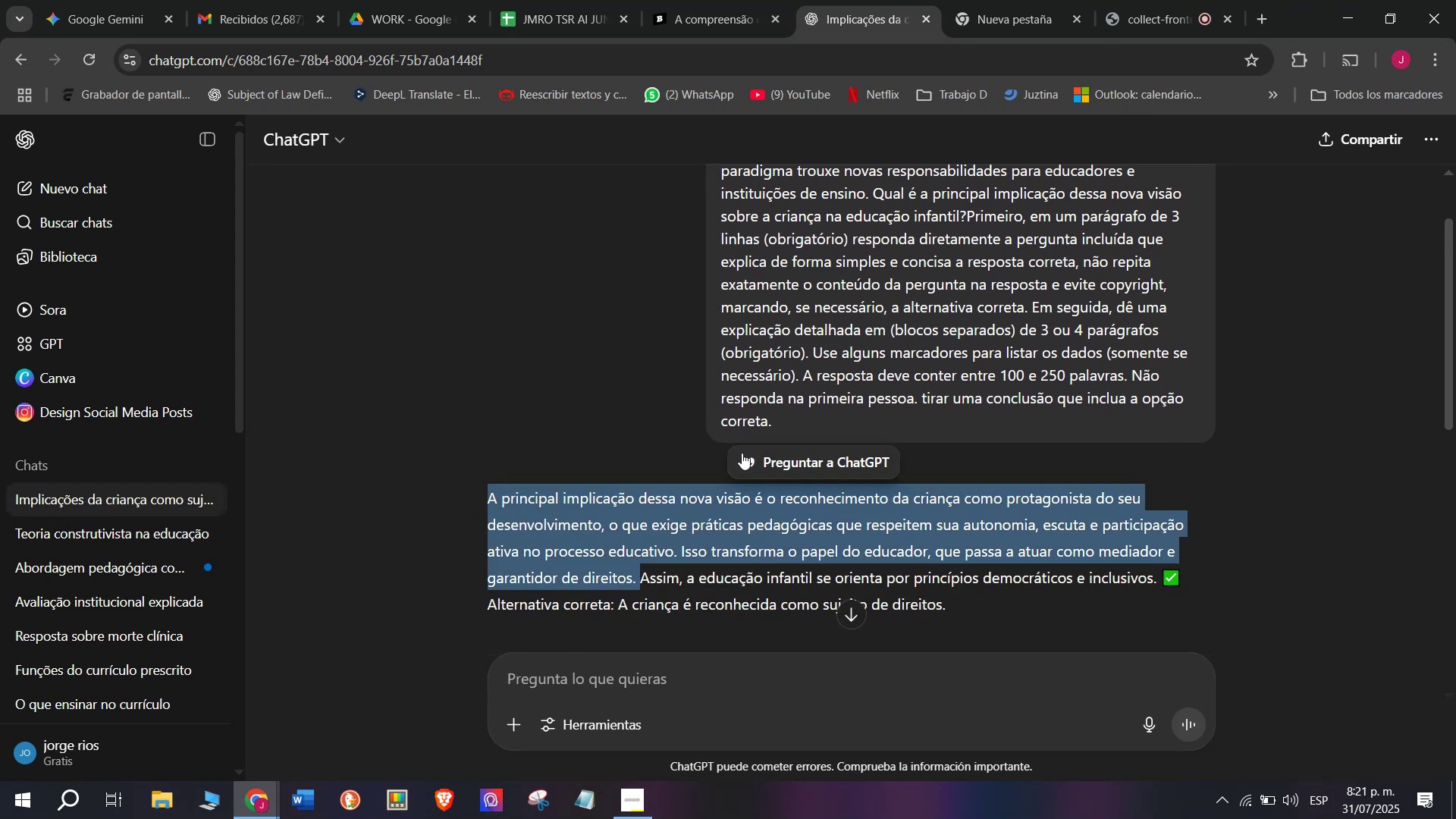 
scroll: coordinate [745, 449], scroll_direction: down, amount: 2.0
 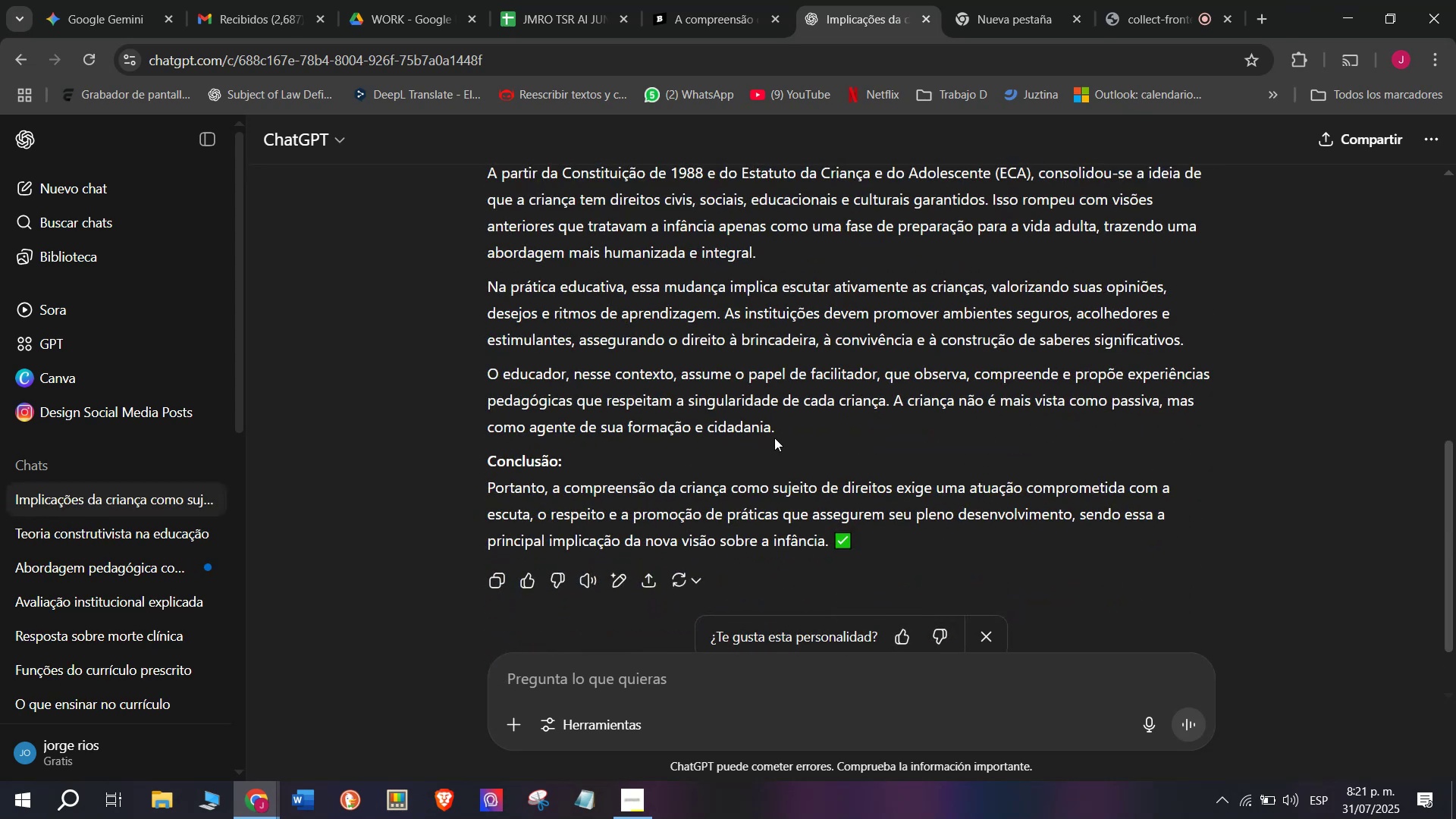 
left_click_drag(start_coordinate=[780, 432], to_coordinate=[489, 182])
 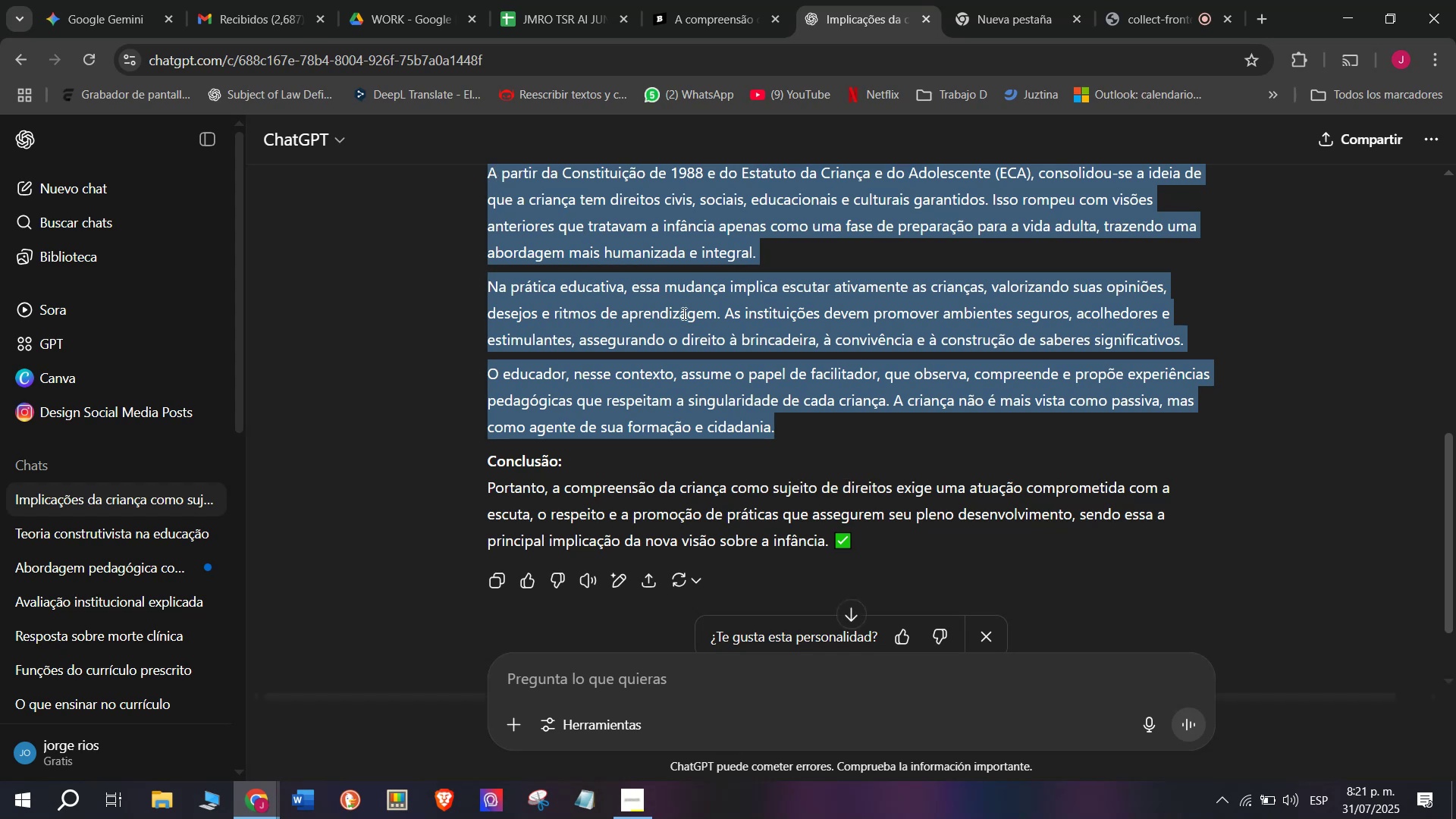 
scroll: coordinate [682, 312], scroll_direction: up, amount: 1.0
 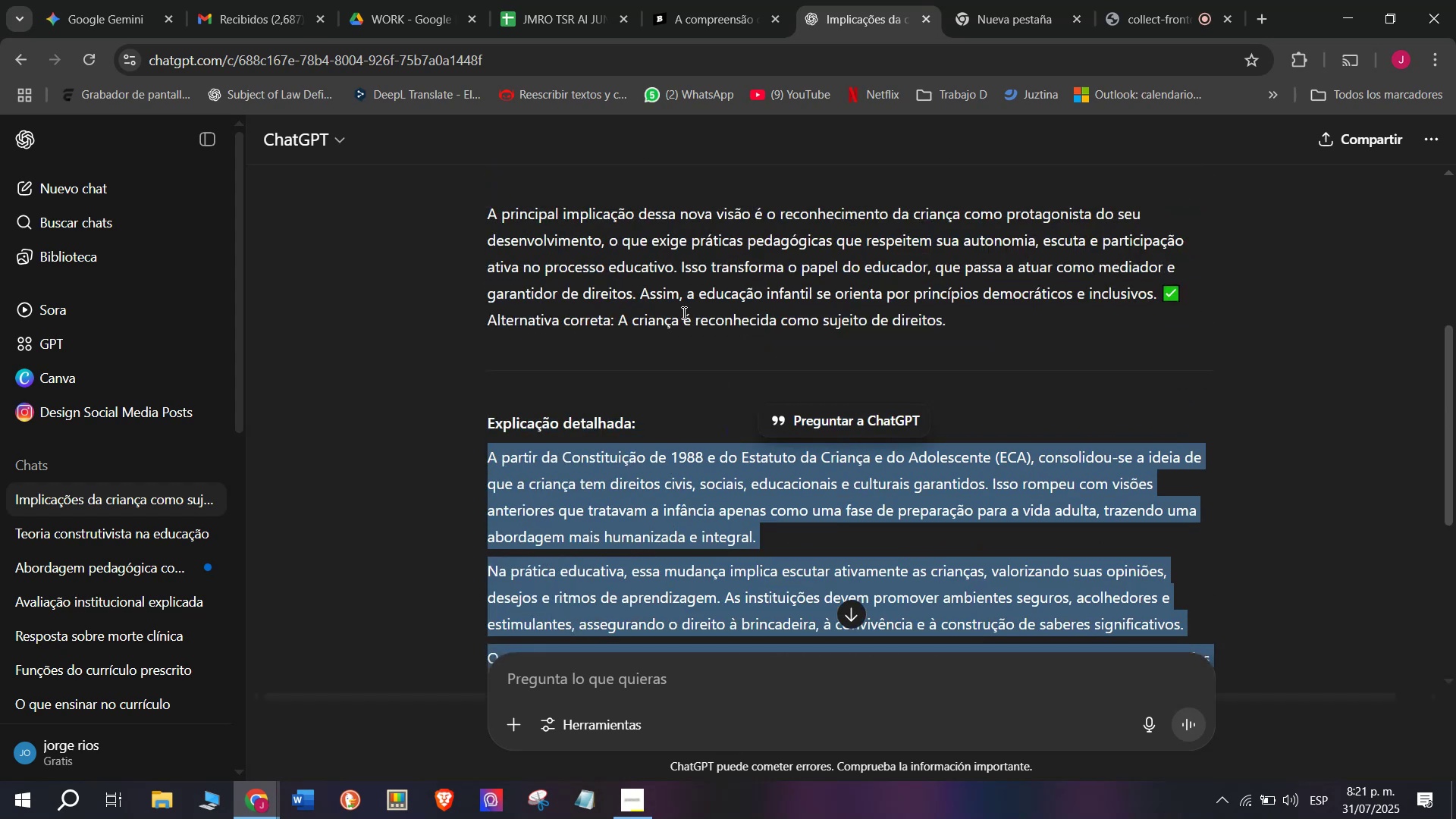 
key(Control+C)
 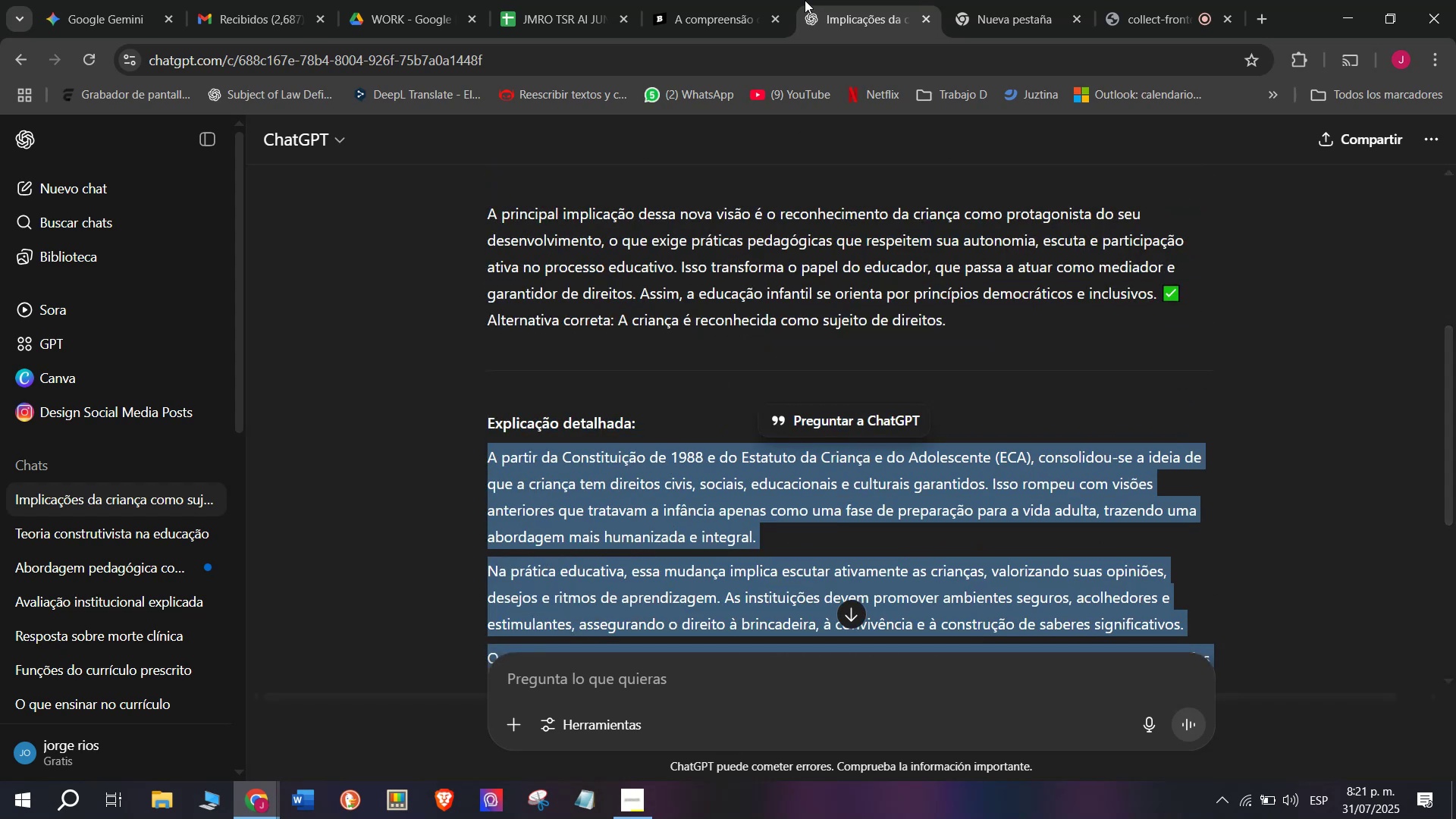 
left_click([720, 0])
 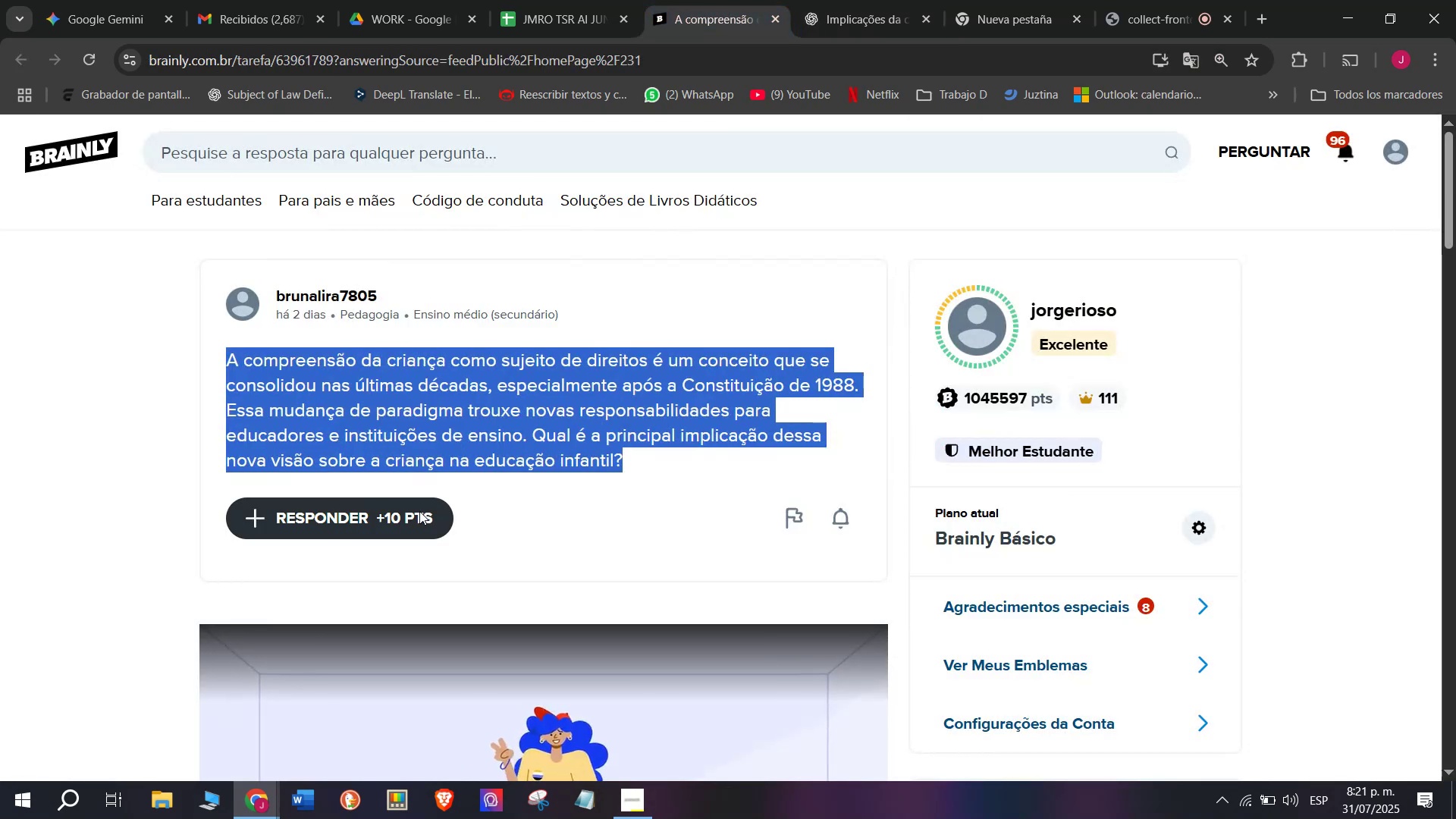 
left_click_drag(start_coordinate=[384, 519], to_coordinate=[382, 515])
 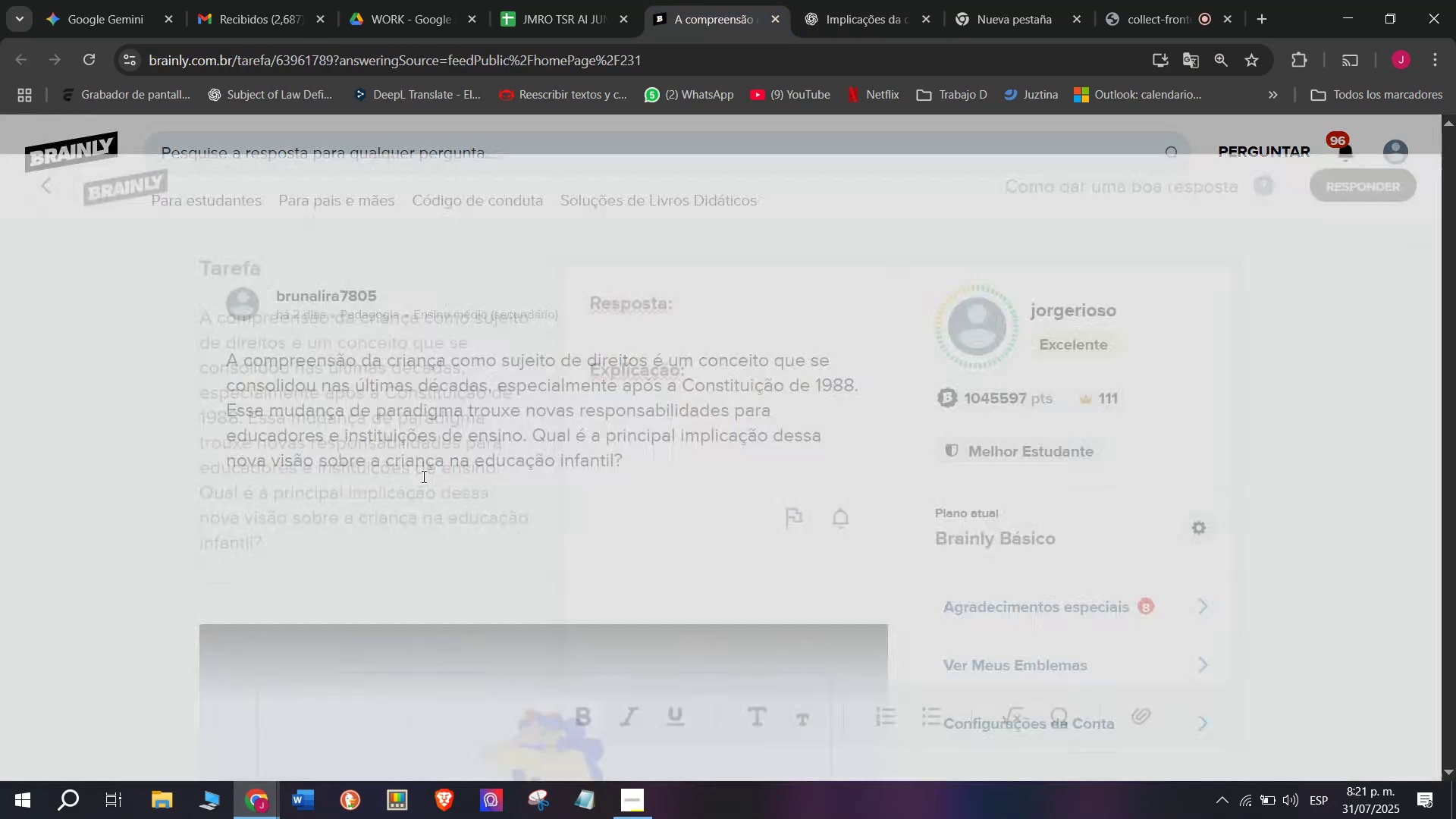 
left_click_drag(start_coordinate=[729, 405], to_coordinate=[546, 211])
 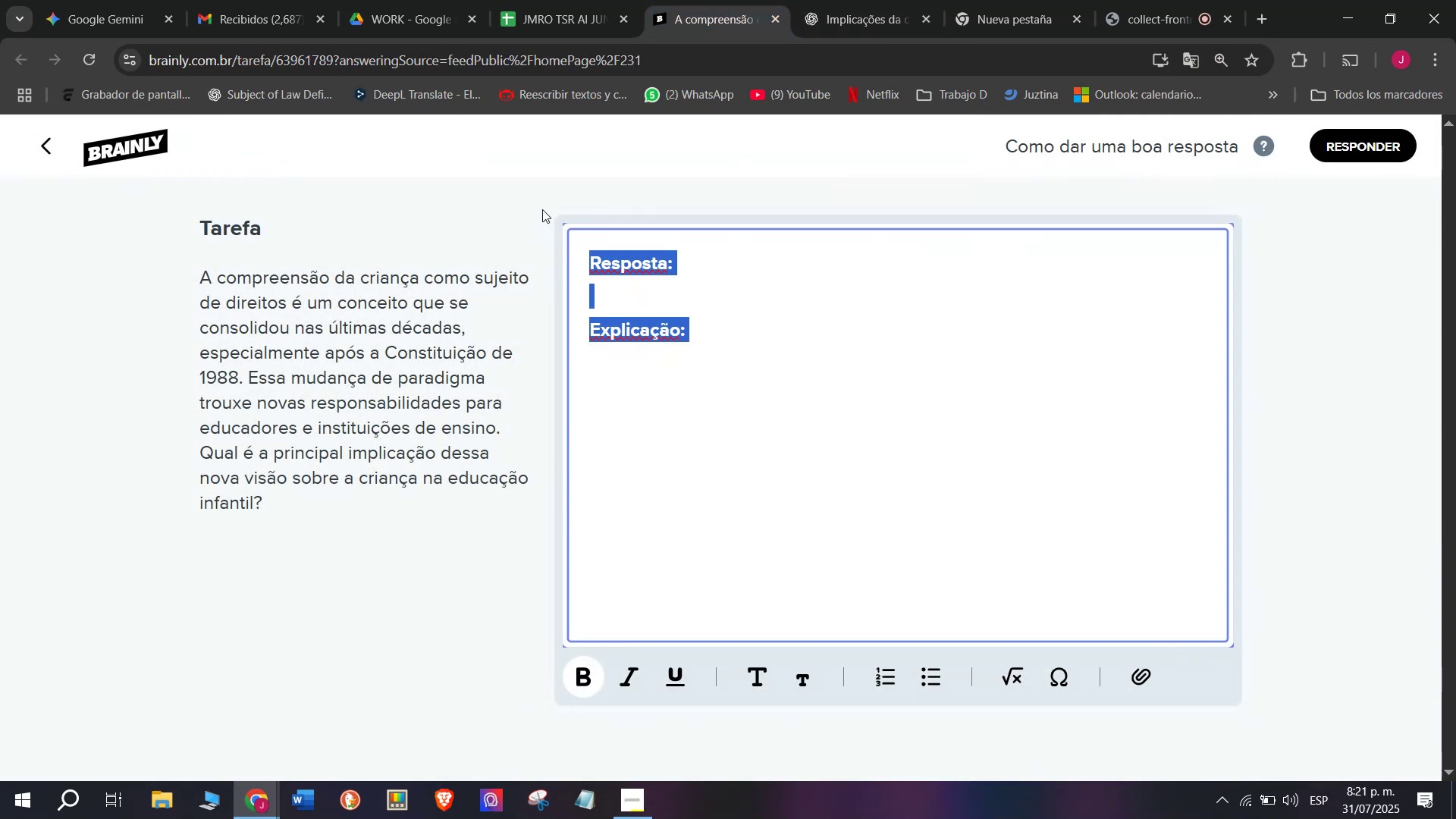 
key(Meta+MetaLeft)
 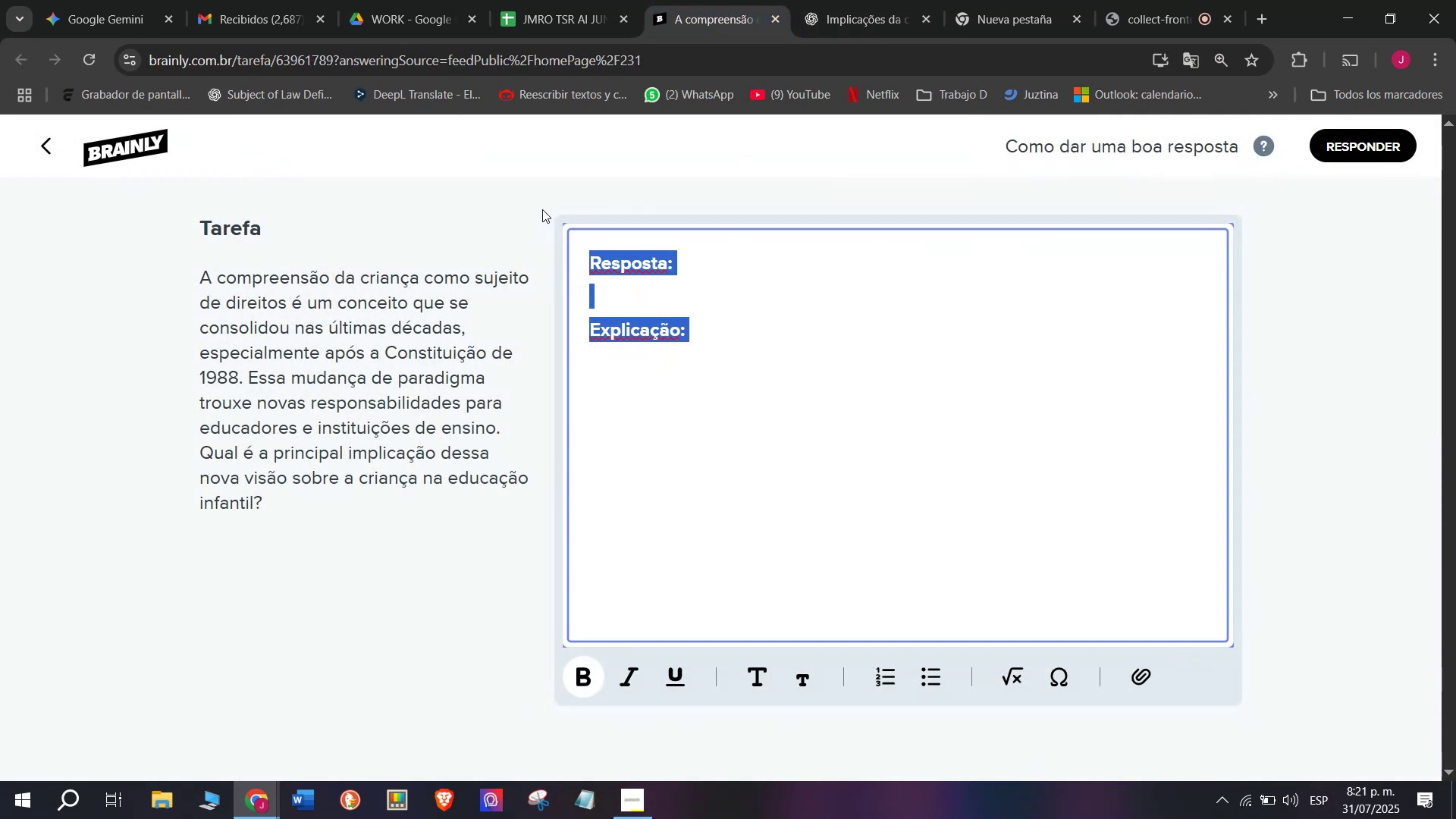 
key(Meta+V)
 